 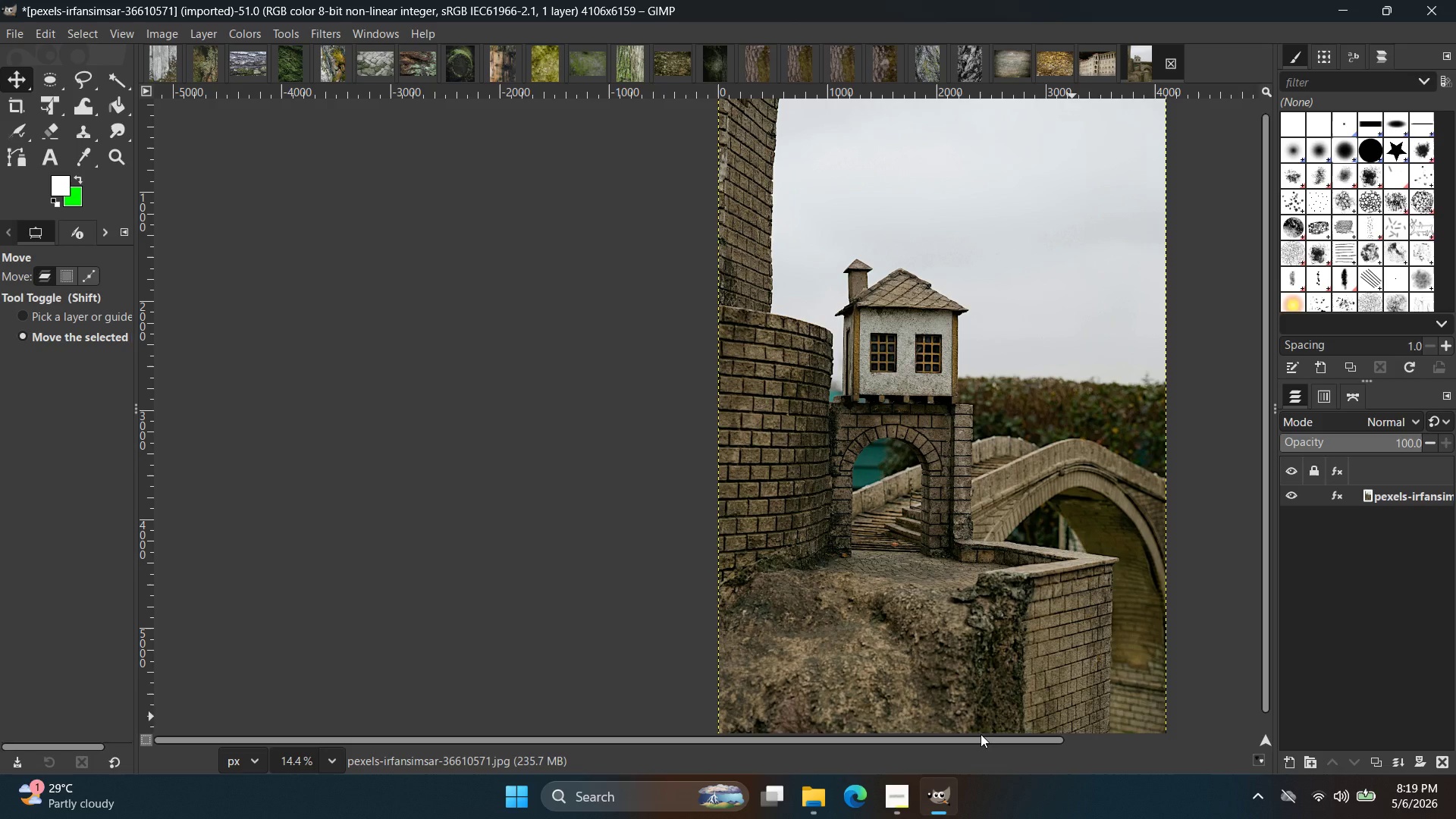 
key(Alt+Tab)
 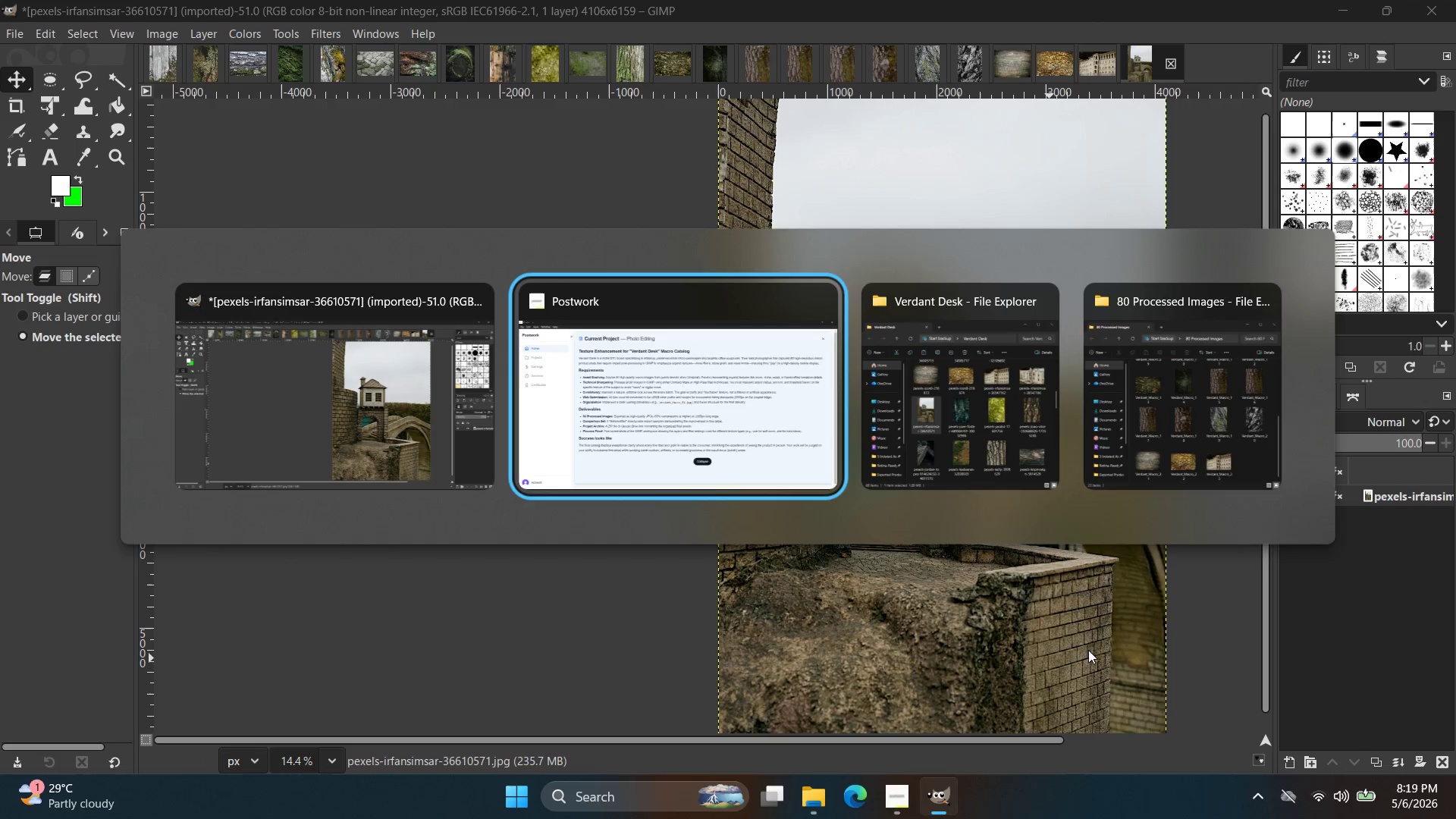 
key(Alt+Tab)
 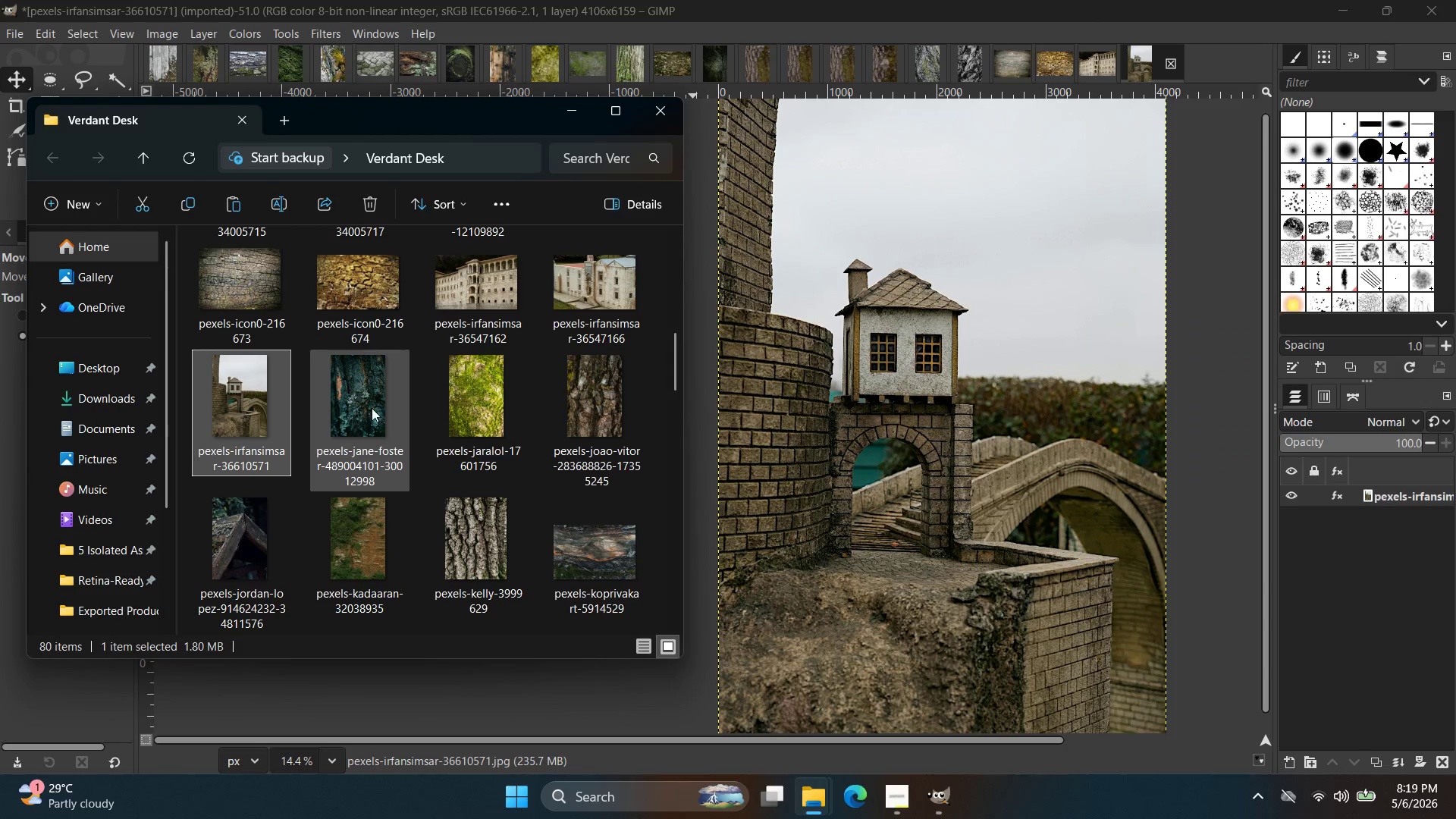 
left_click_drag(start_coordinate=[365, 399], to_coordinate=[1219, 71])
 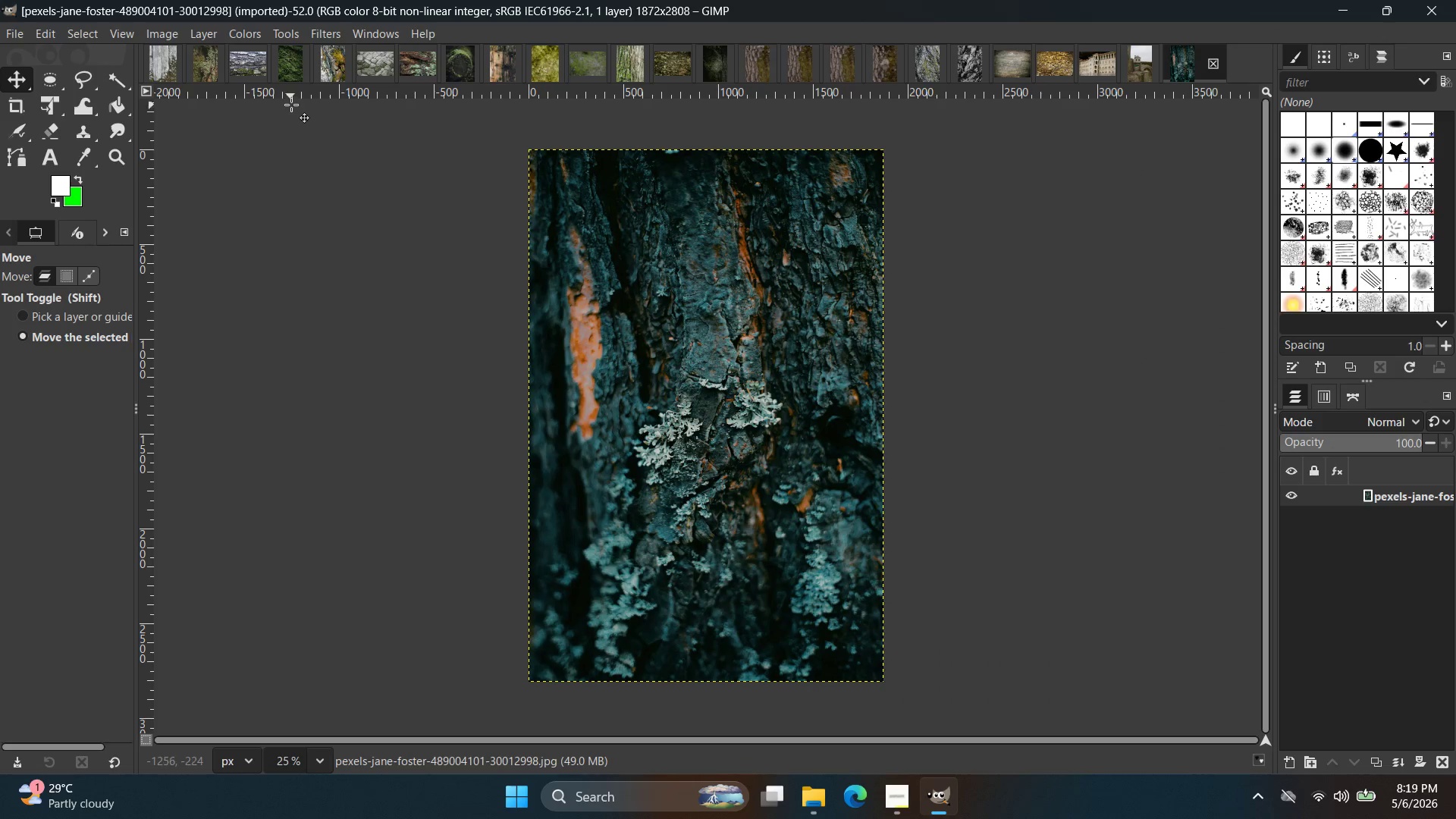 
left_click([330, 25])
 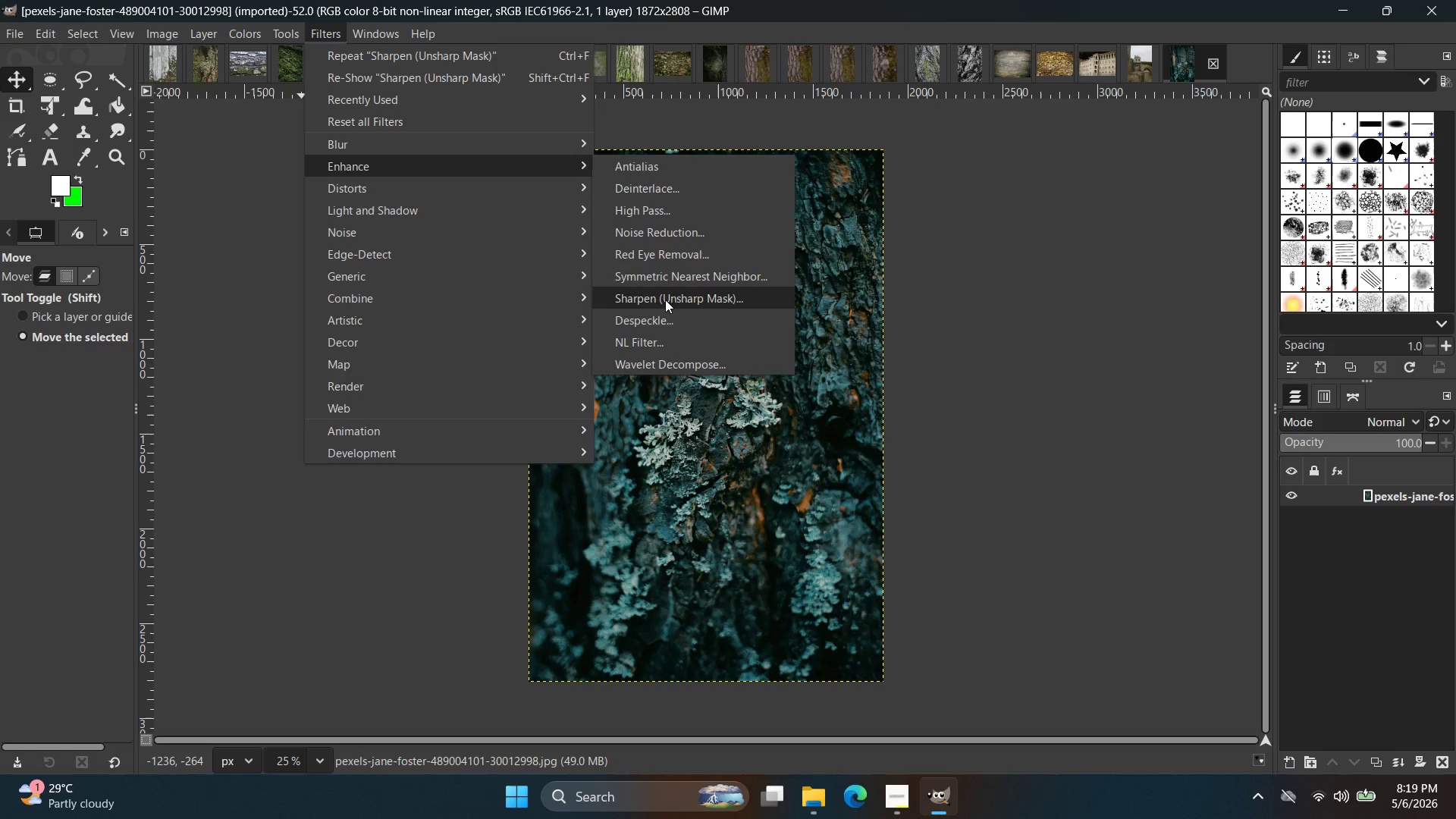 
left_click_drag(start_coordinate=[659, 300], to_coordinate=[698, 301])
 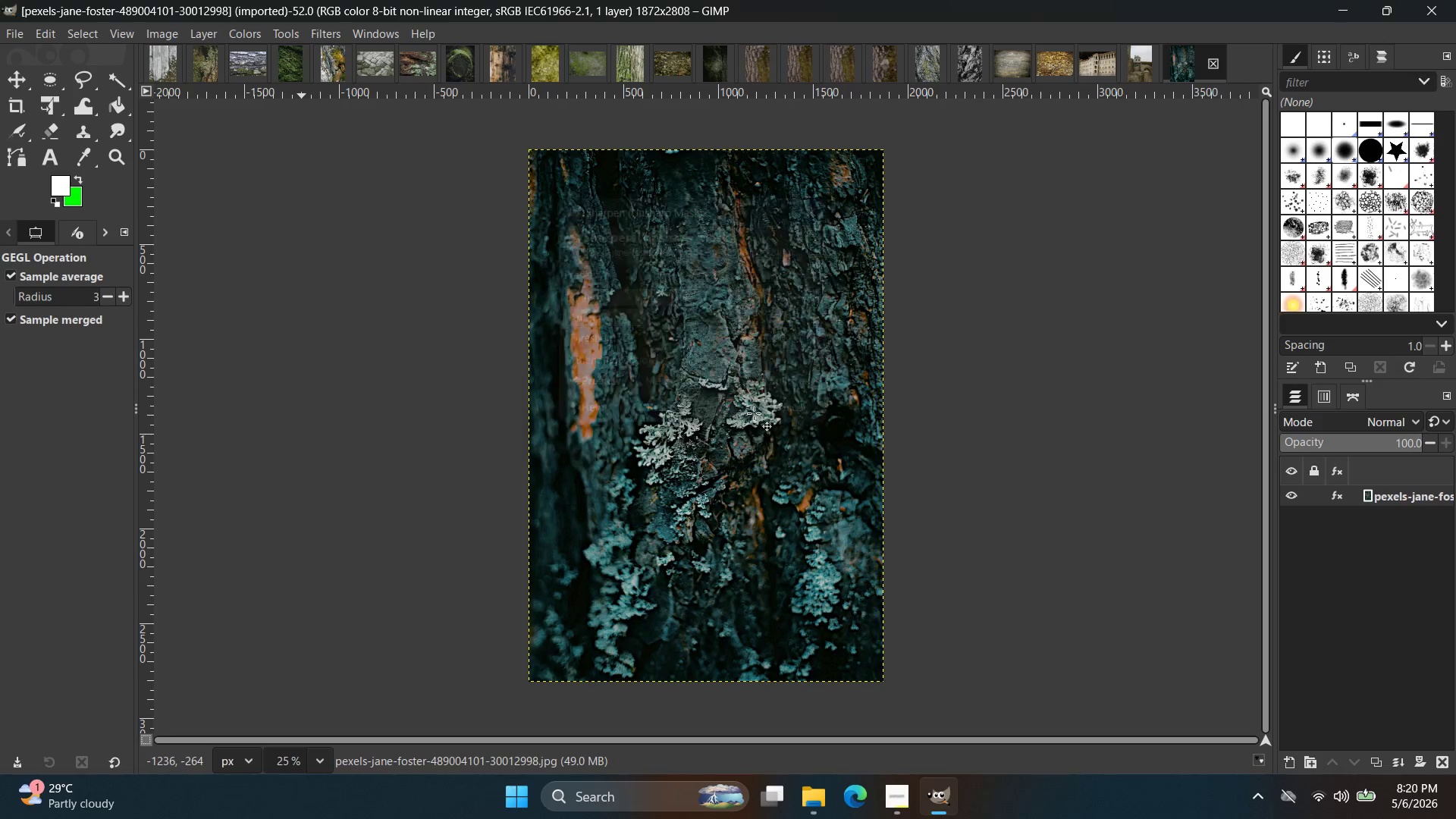 
hold_key(key=ControlLeft, duration=1.51)
scroll: coordinate [799, 415], scroll_direction: up, amount: 5.0
 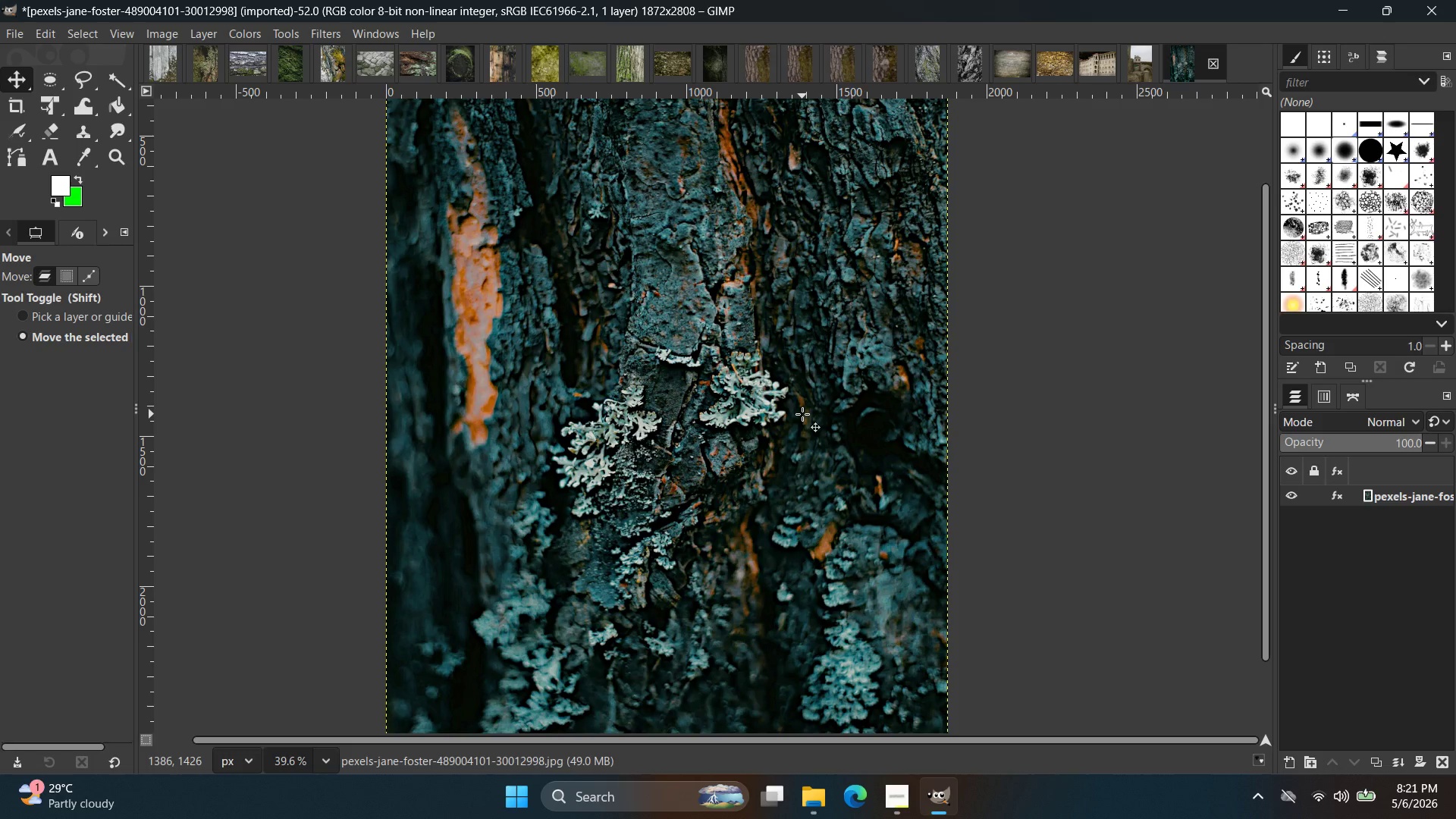 
wait(91.28)
 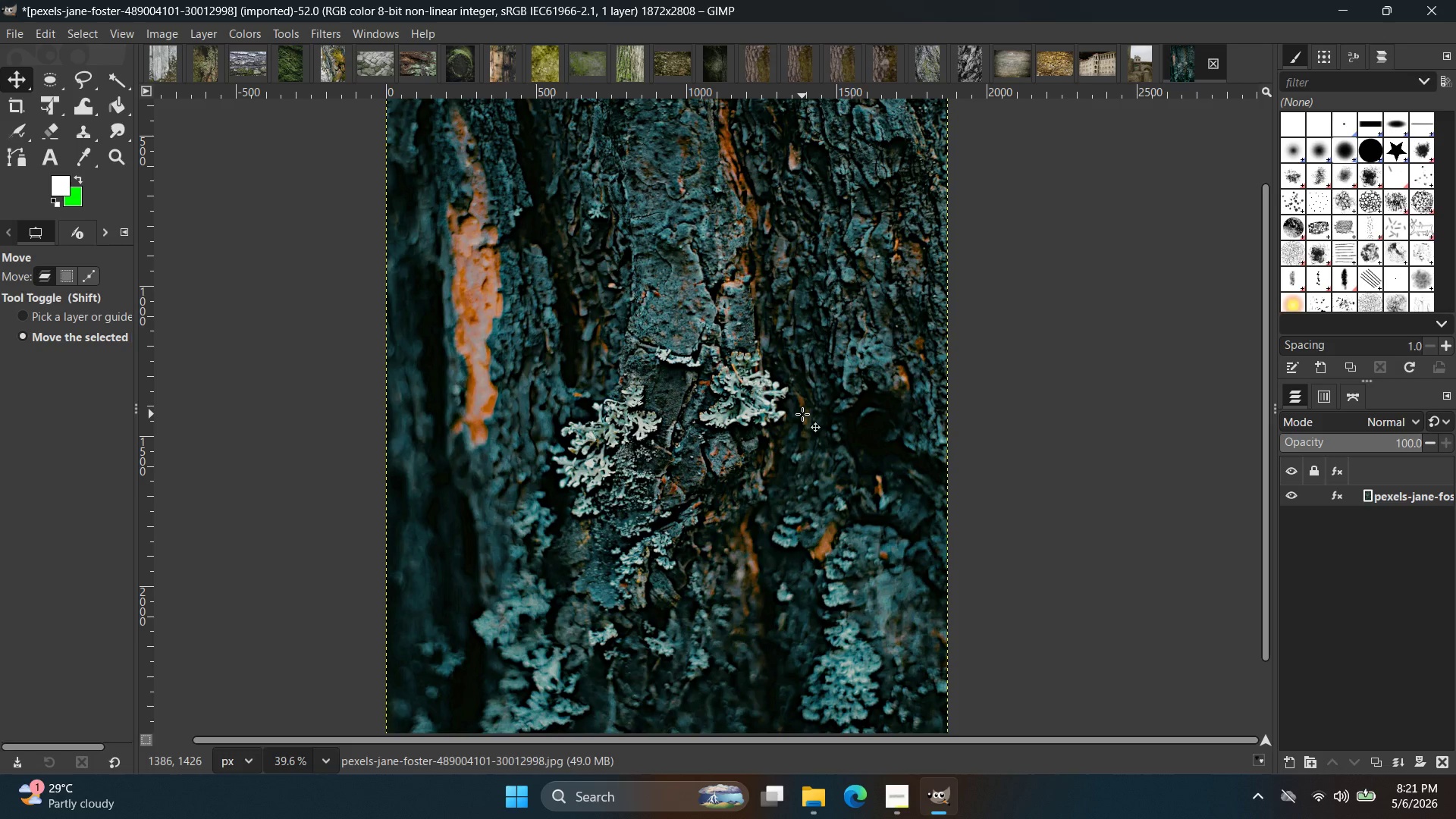 
left_click([1338, 493])
 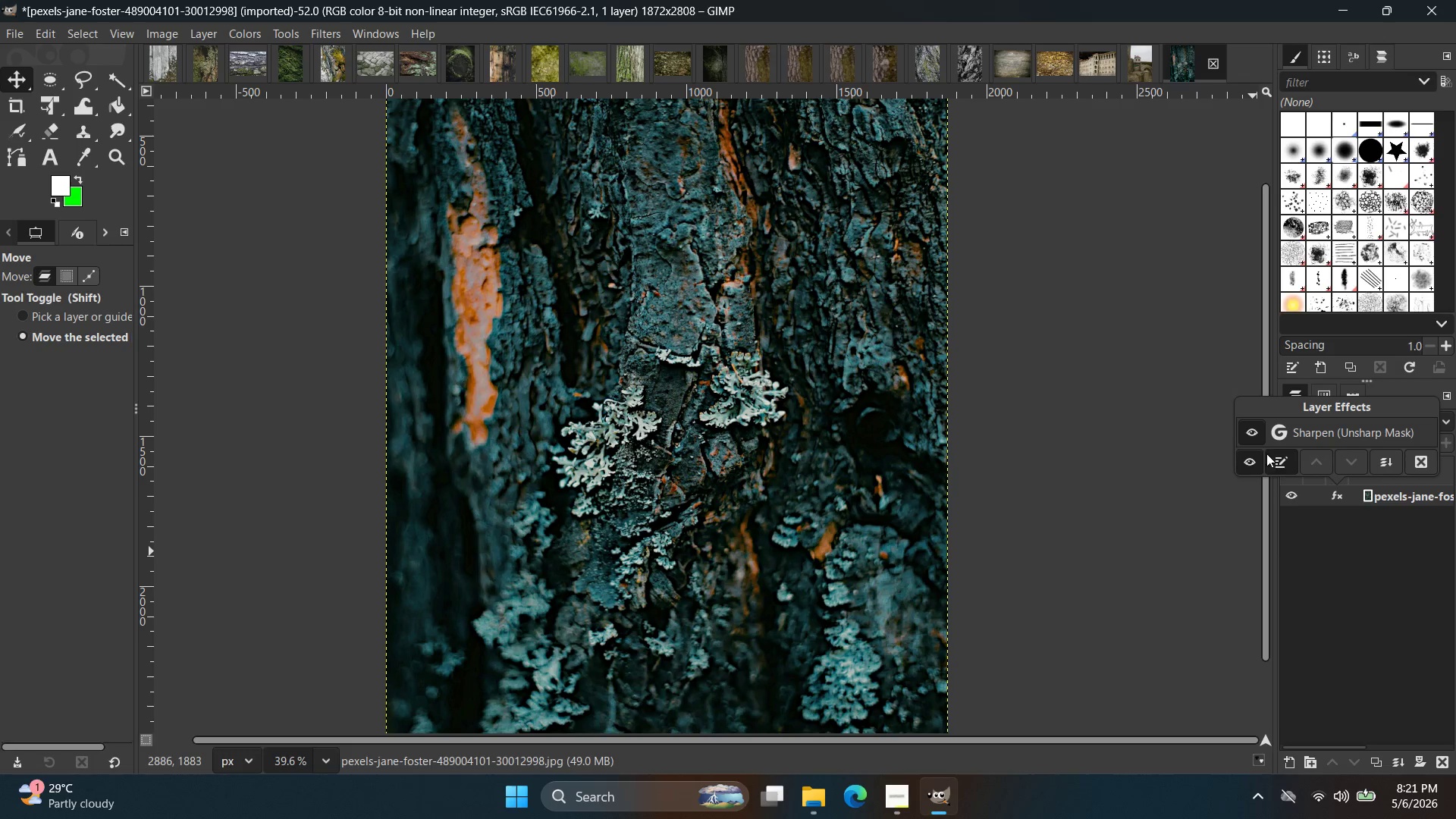 
left_click([1252, 435])
 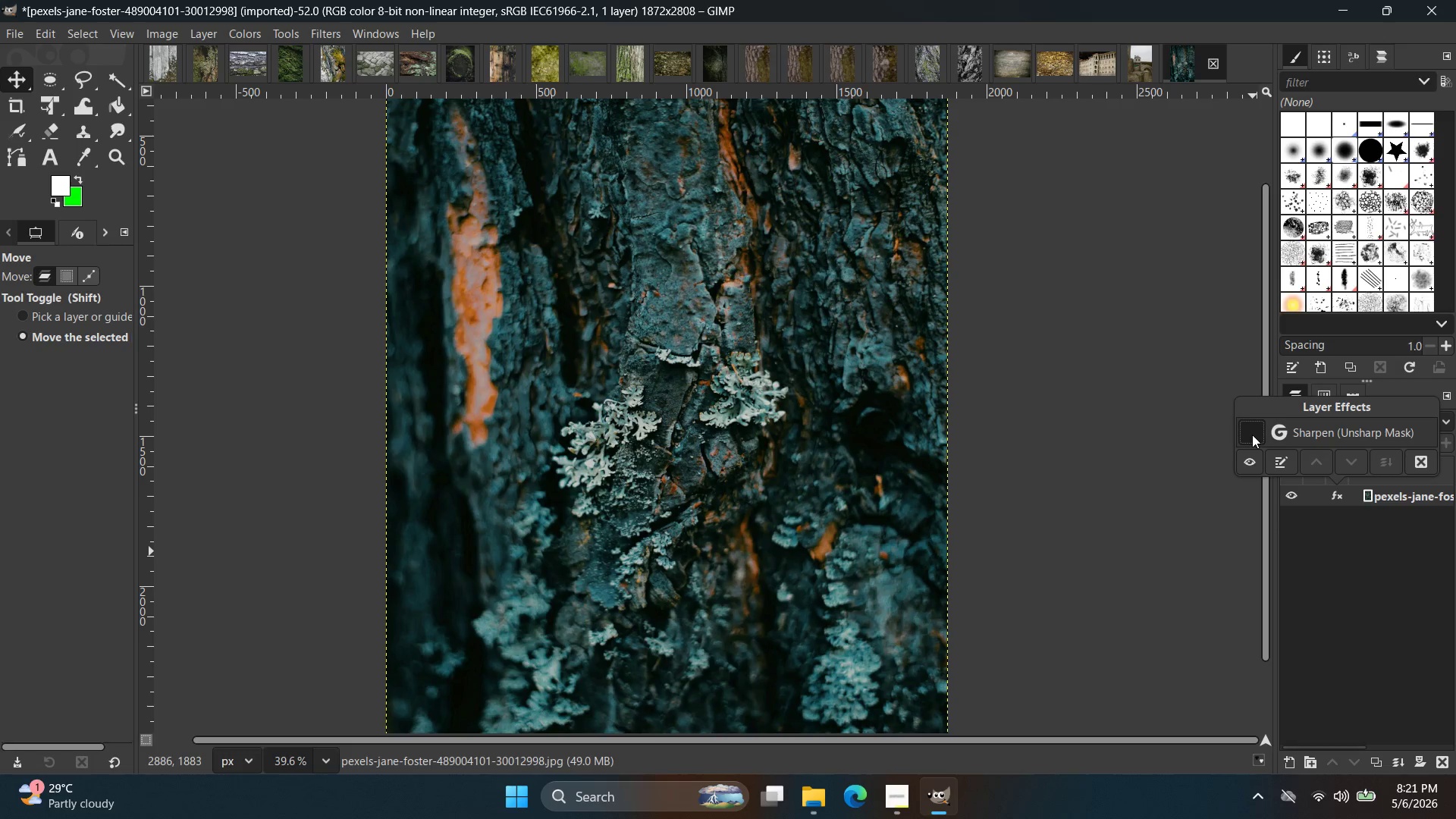 
left_click([1252, 435])
 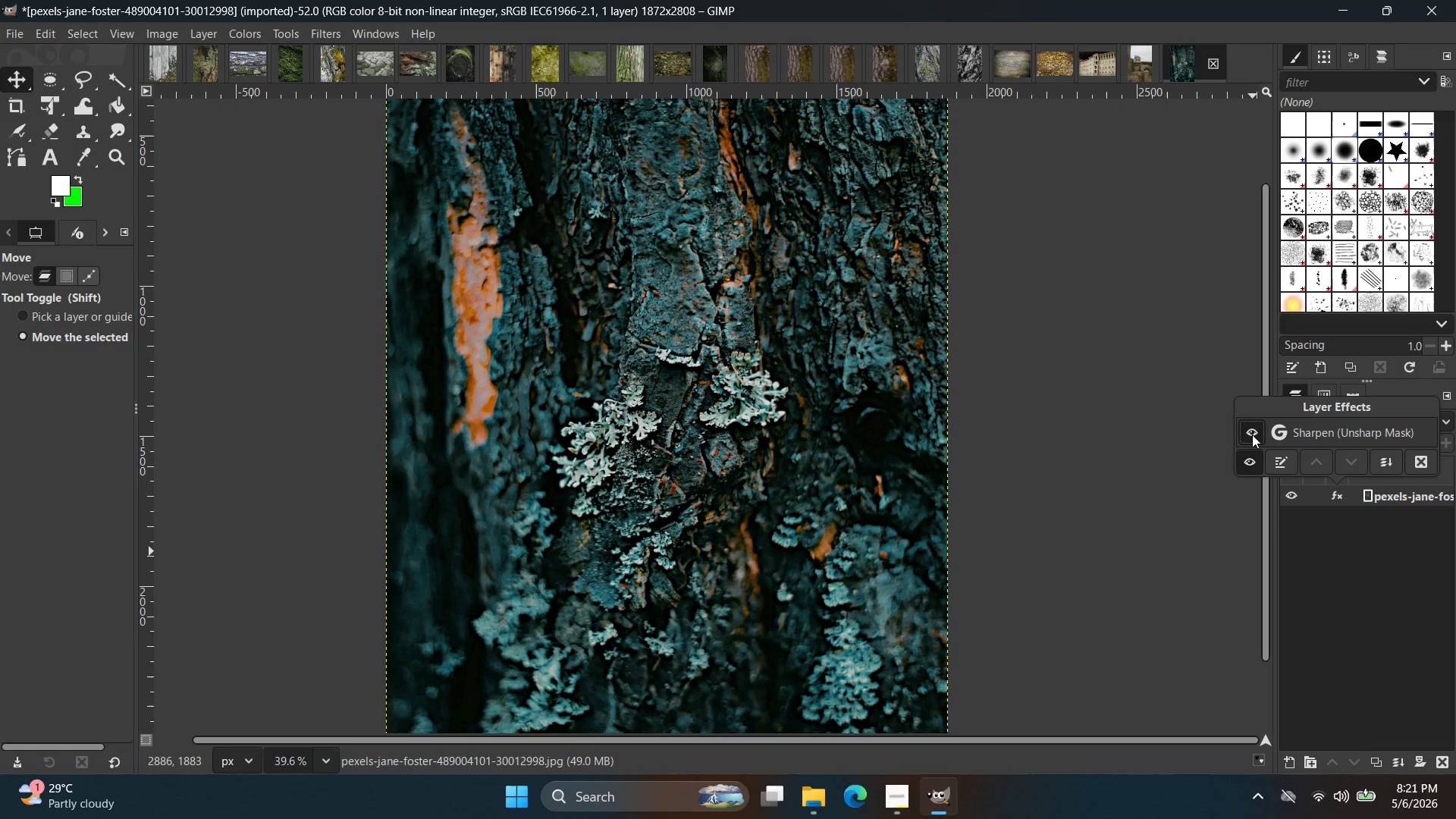 
left_click([1082, 447])
 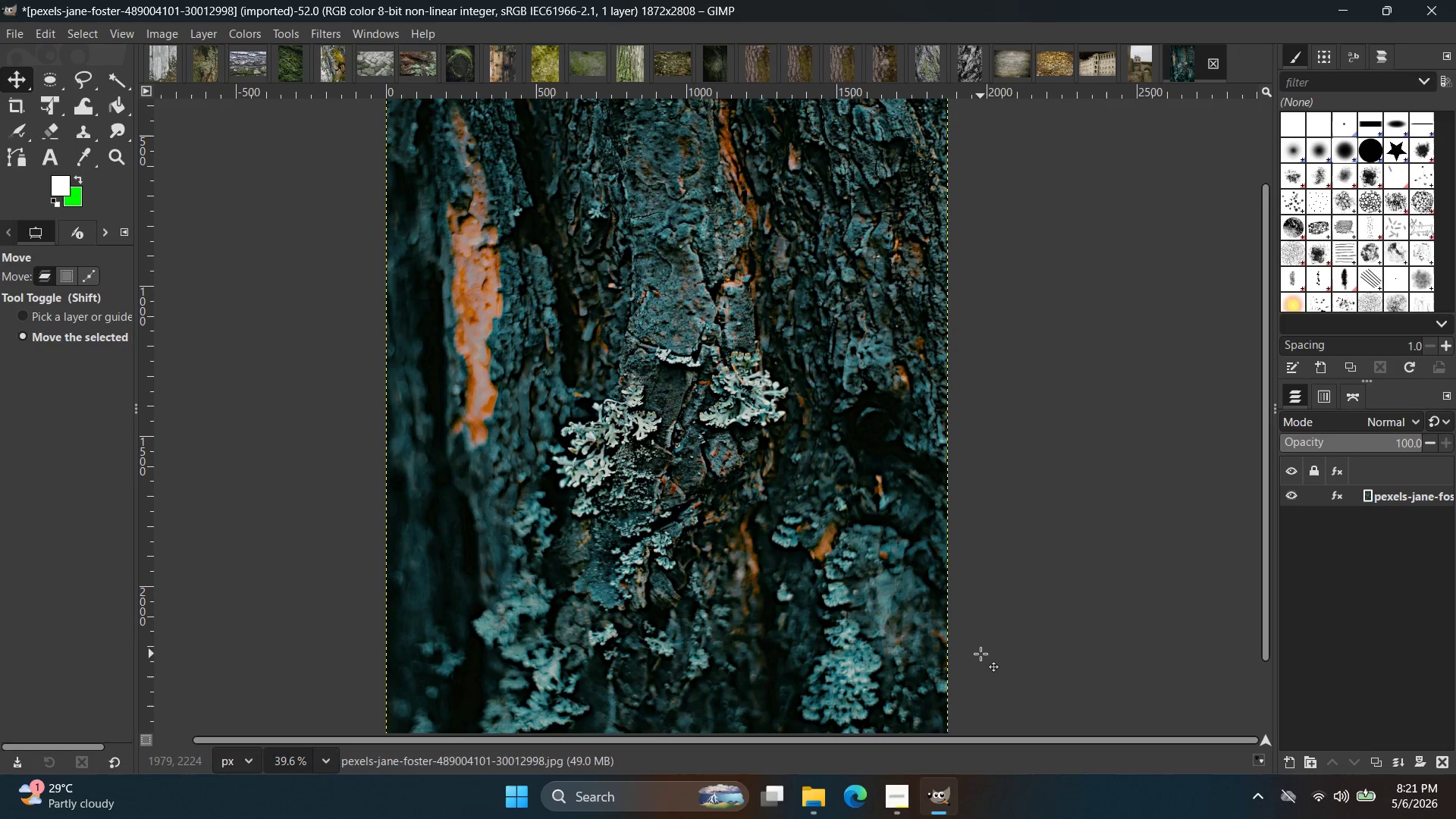 
key(Control+Shift+E)
 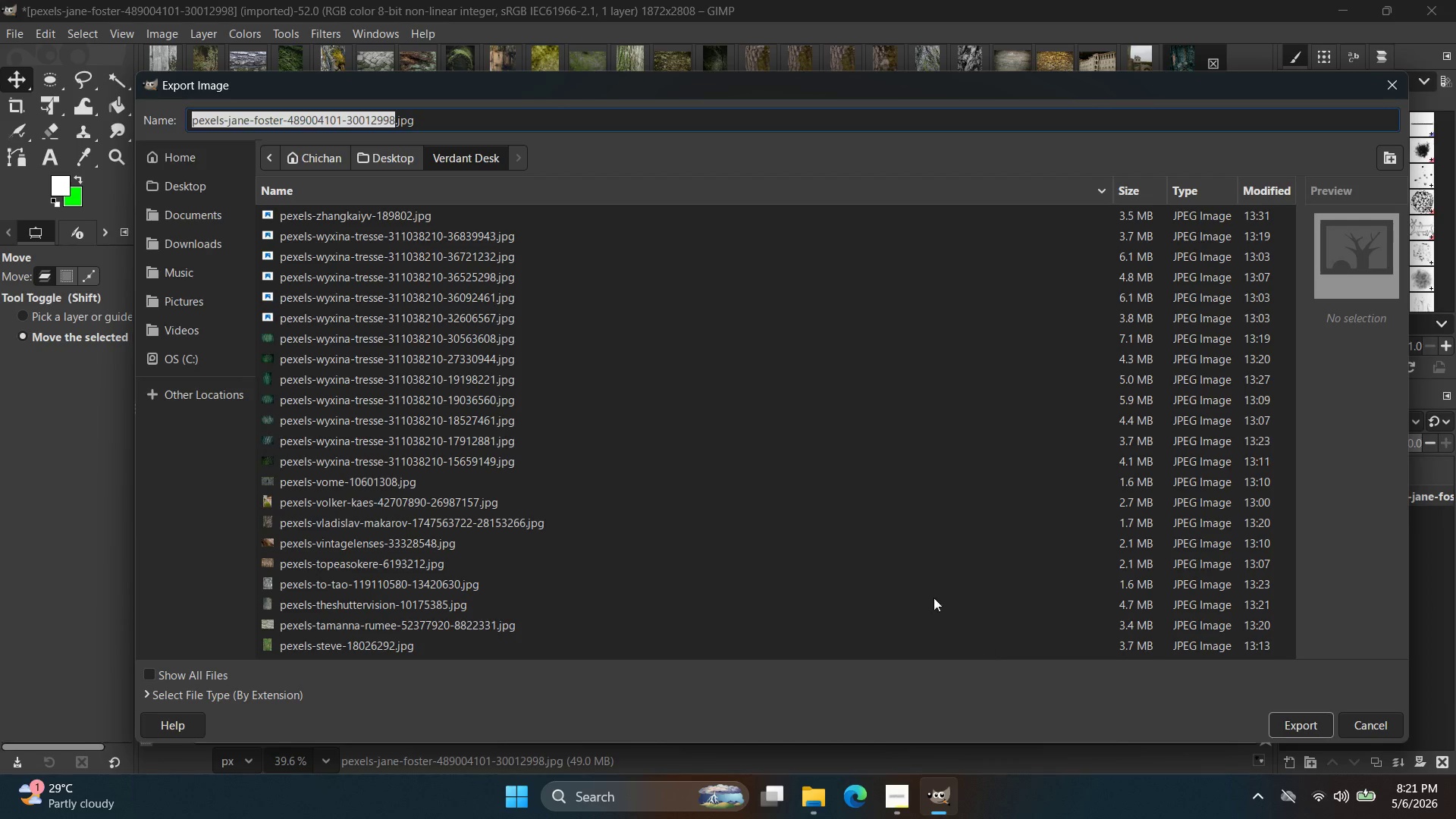 
left_click([221, 190])
 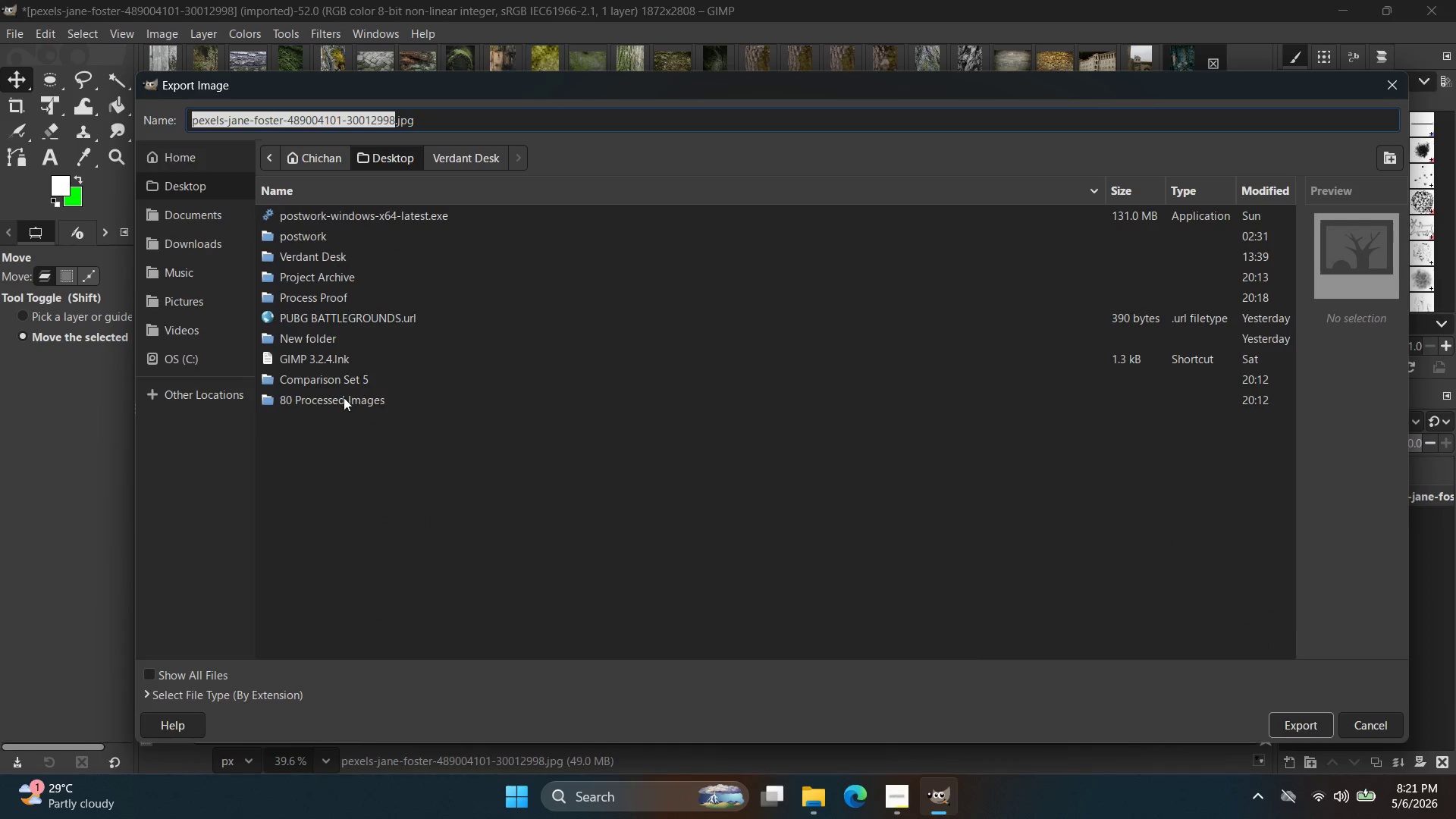 
double_click([342, 398])
 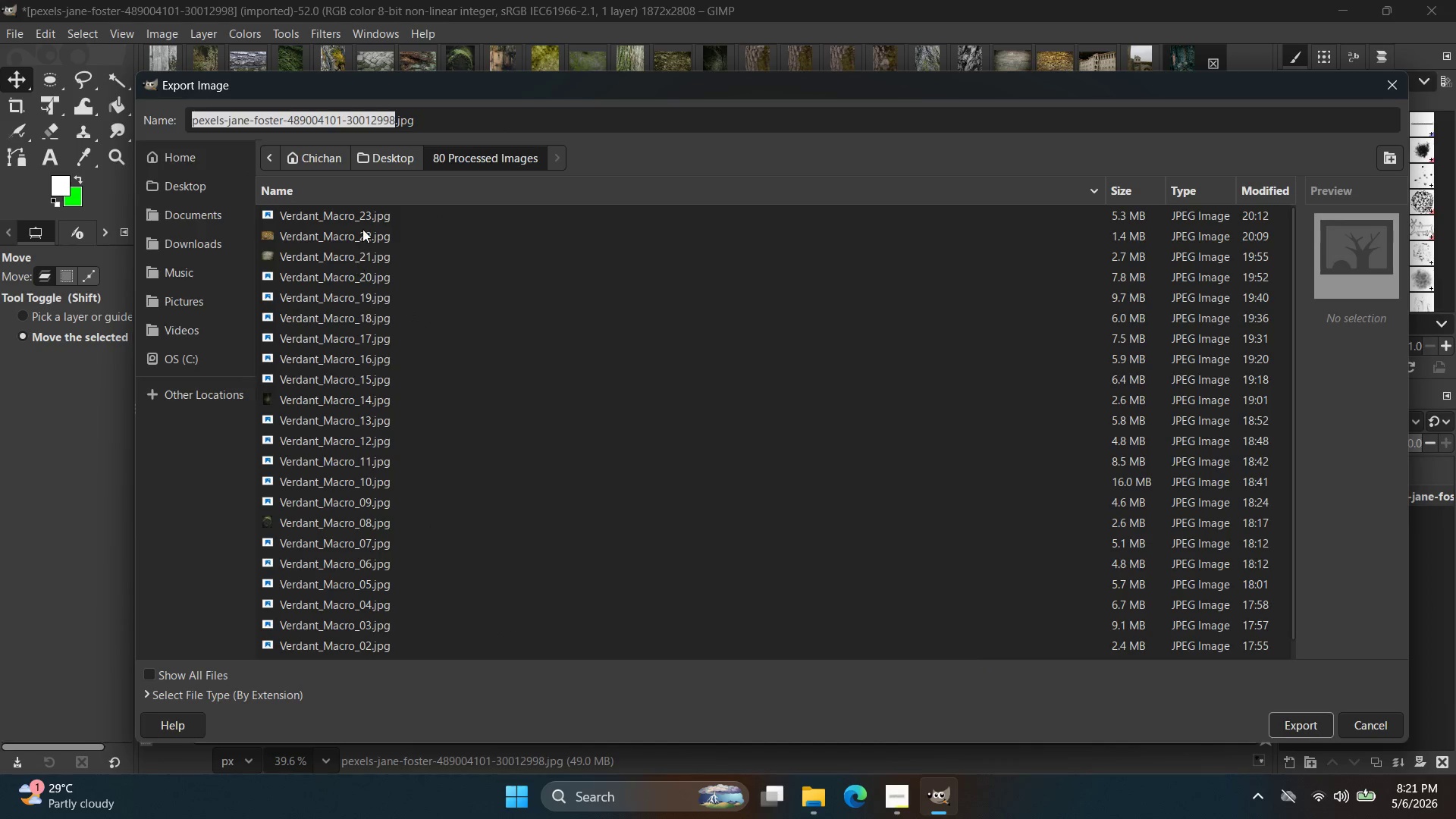 
left_click([369, 211])
 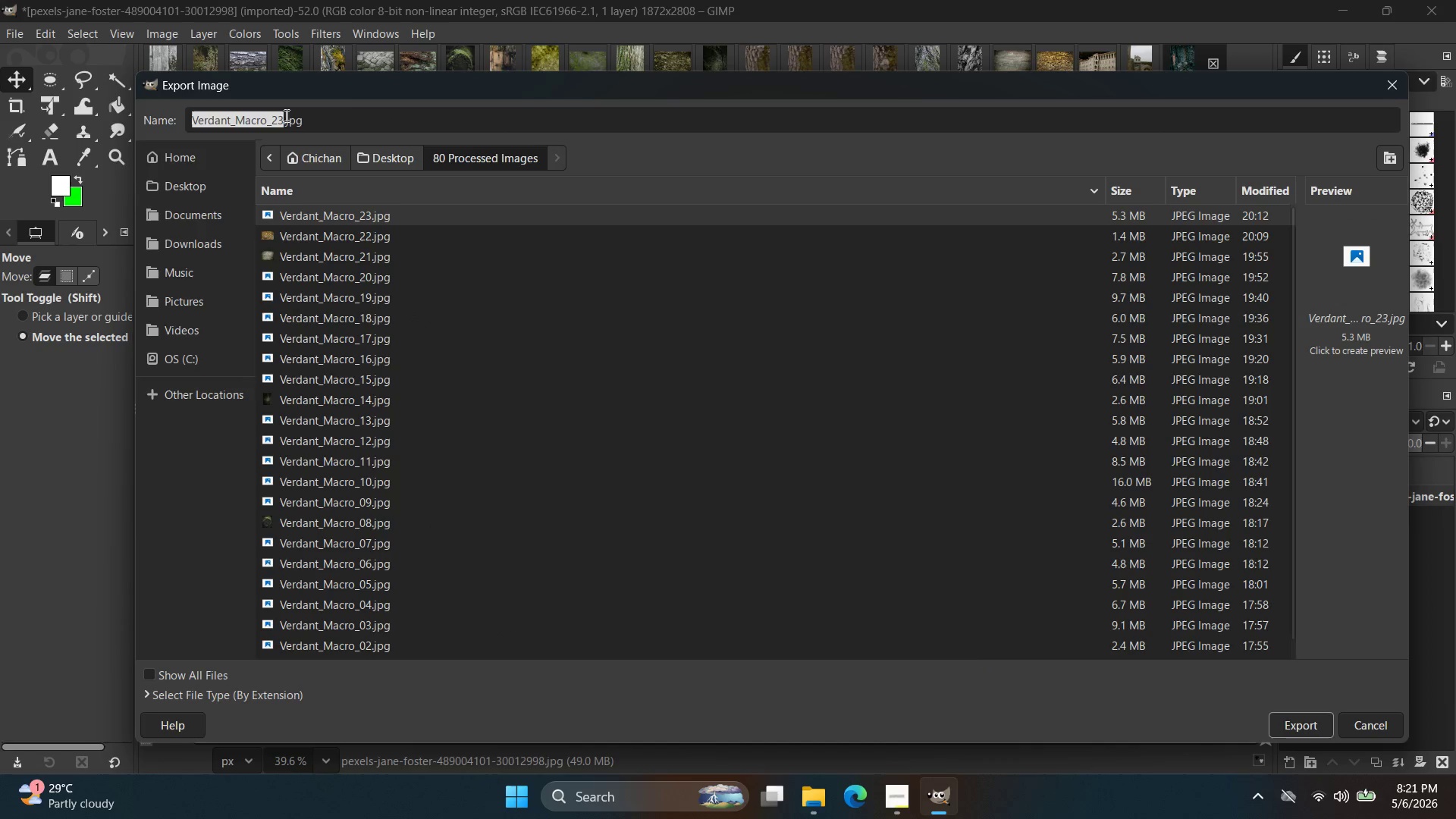 
left_click([279, 120])
 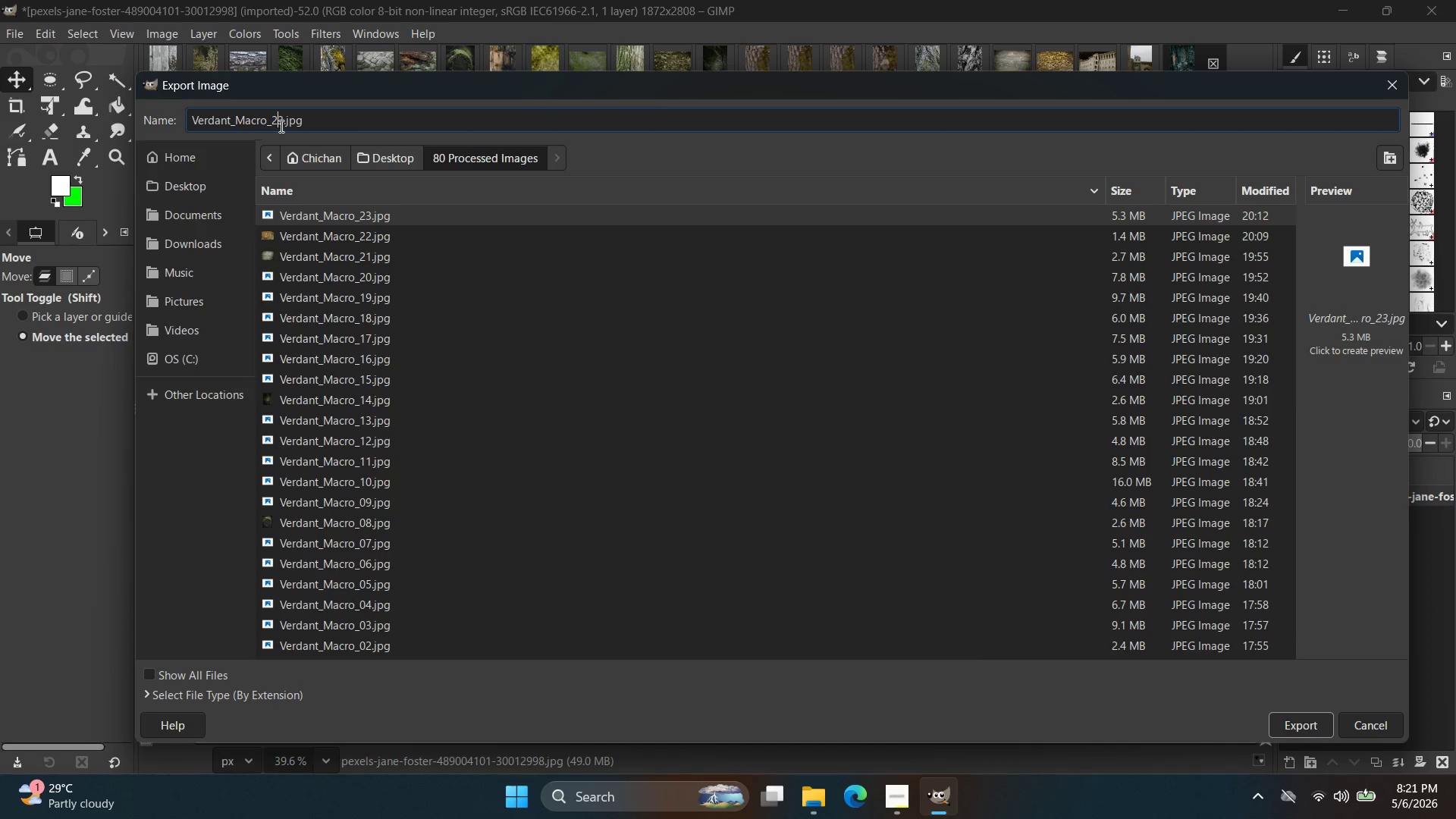 
left_click([280, 126])
 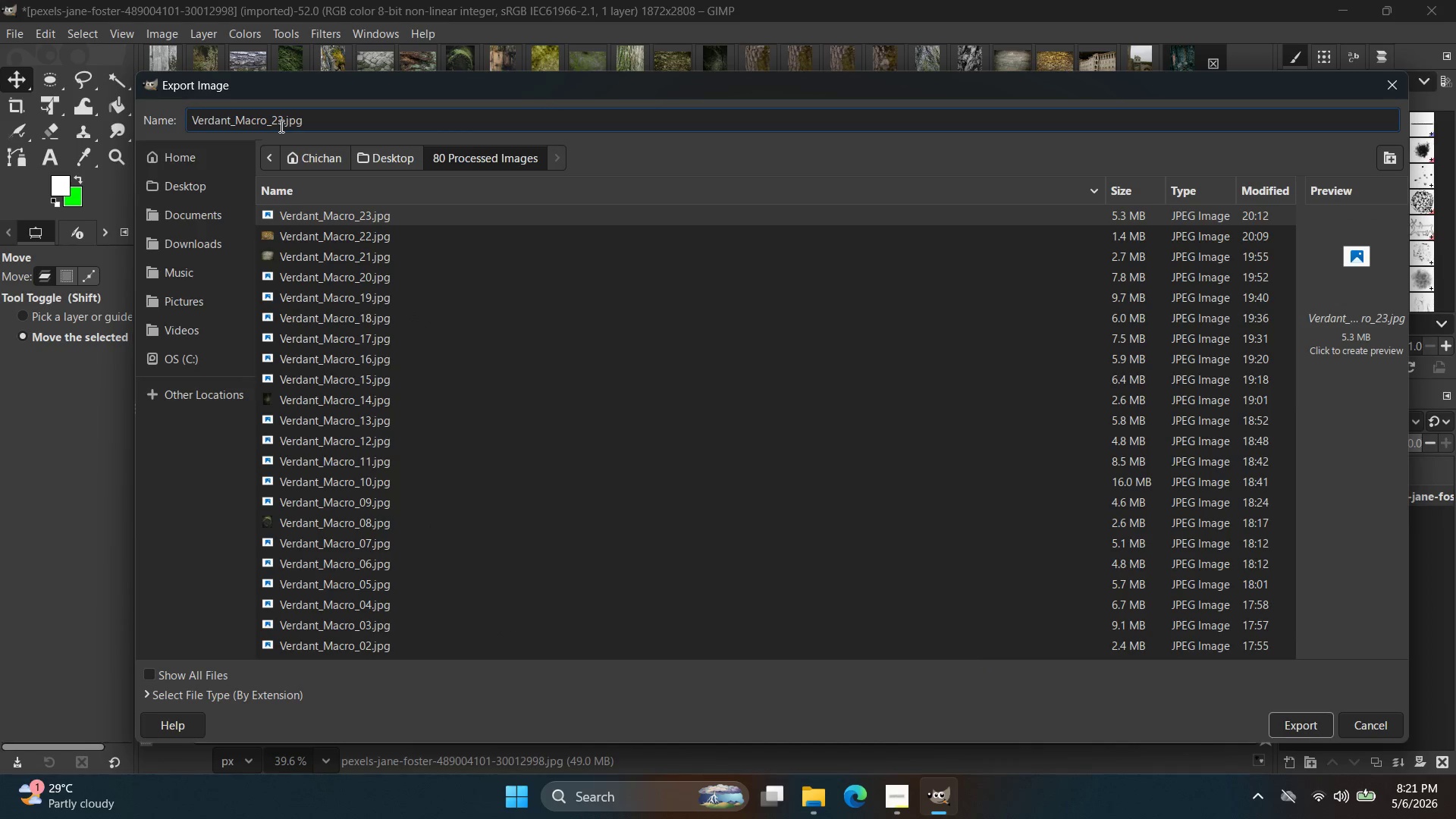 
left_click([280, 126])
 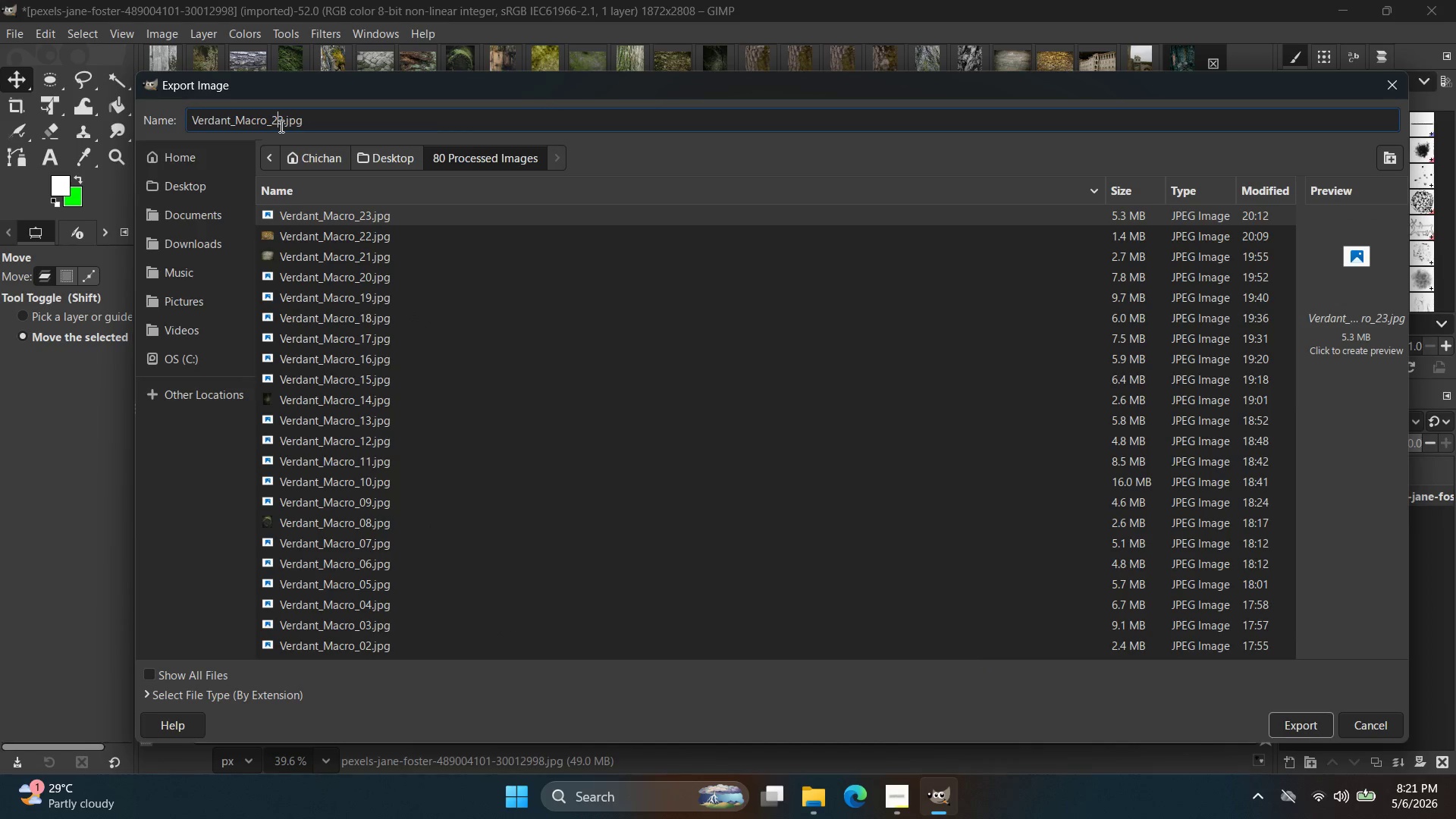 
left_click([281, 122])
 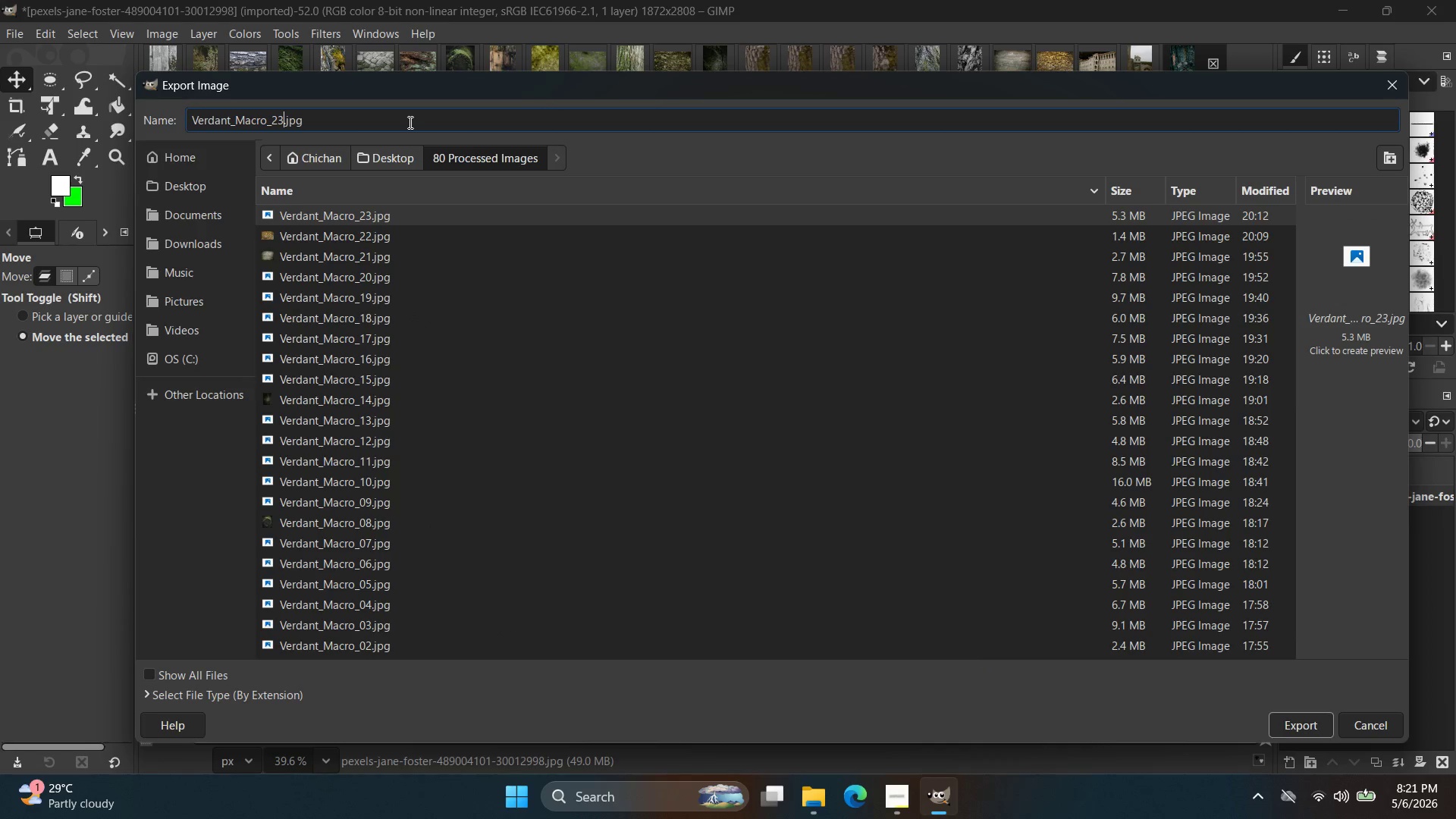 
key(Backspace)
 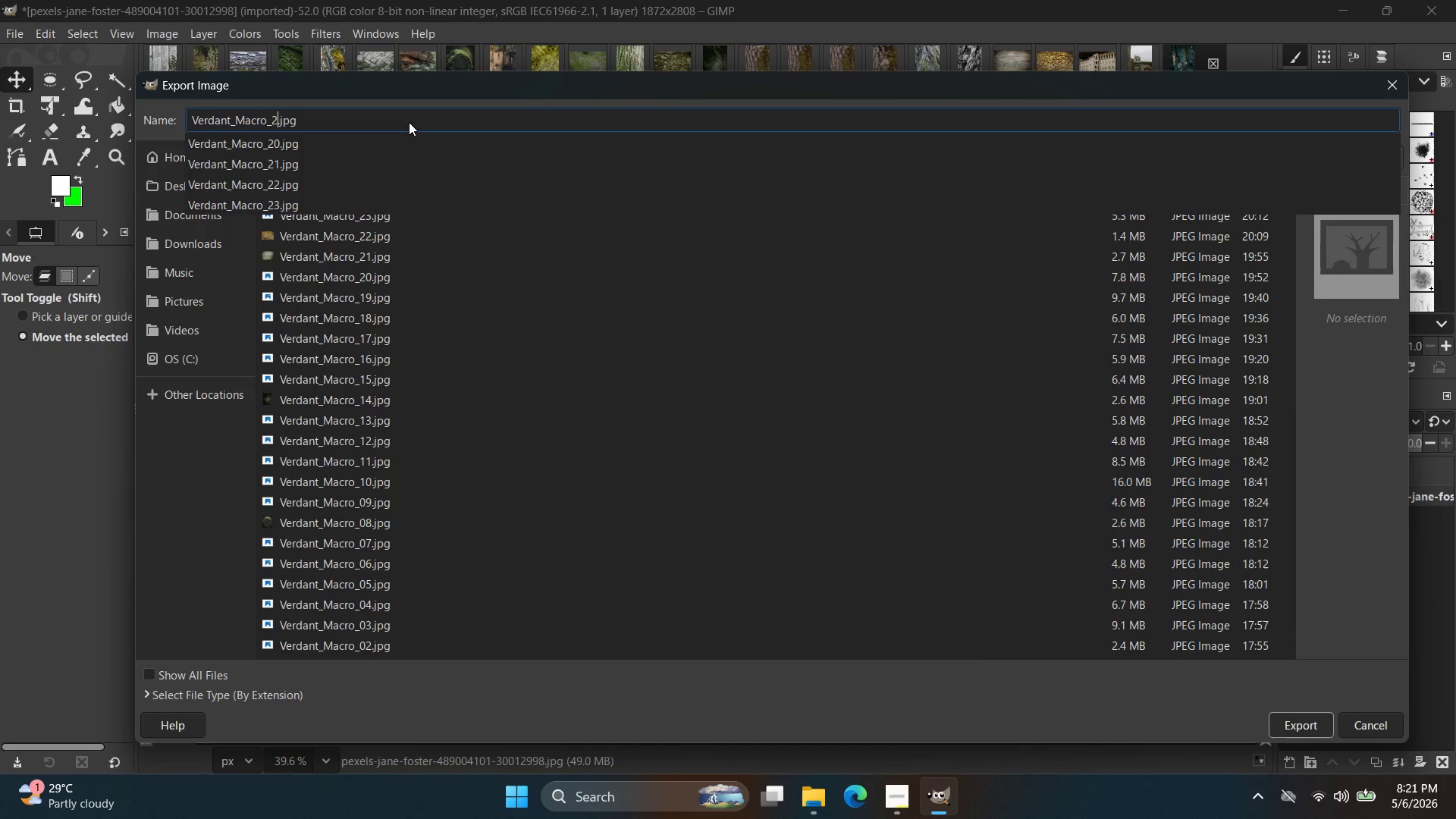 
key(4)
 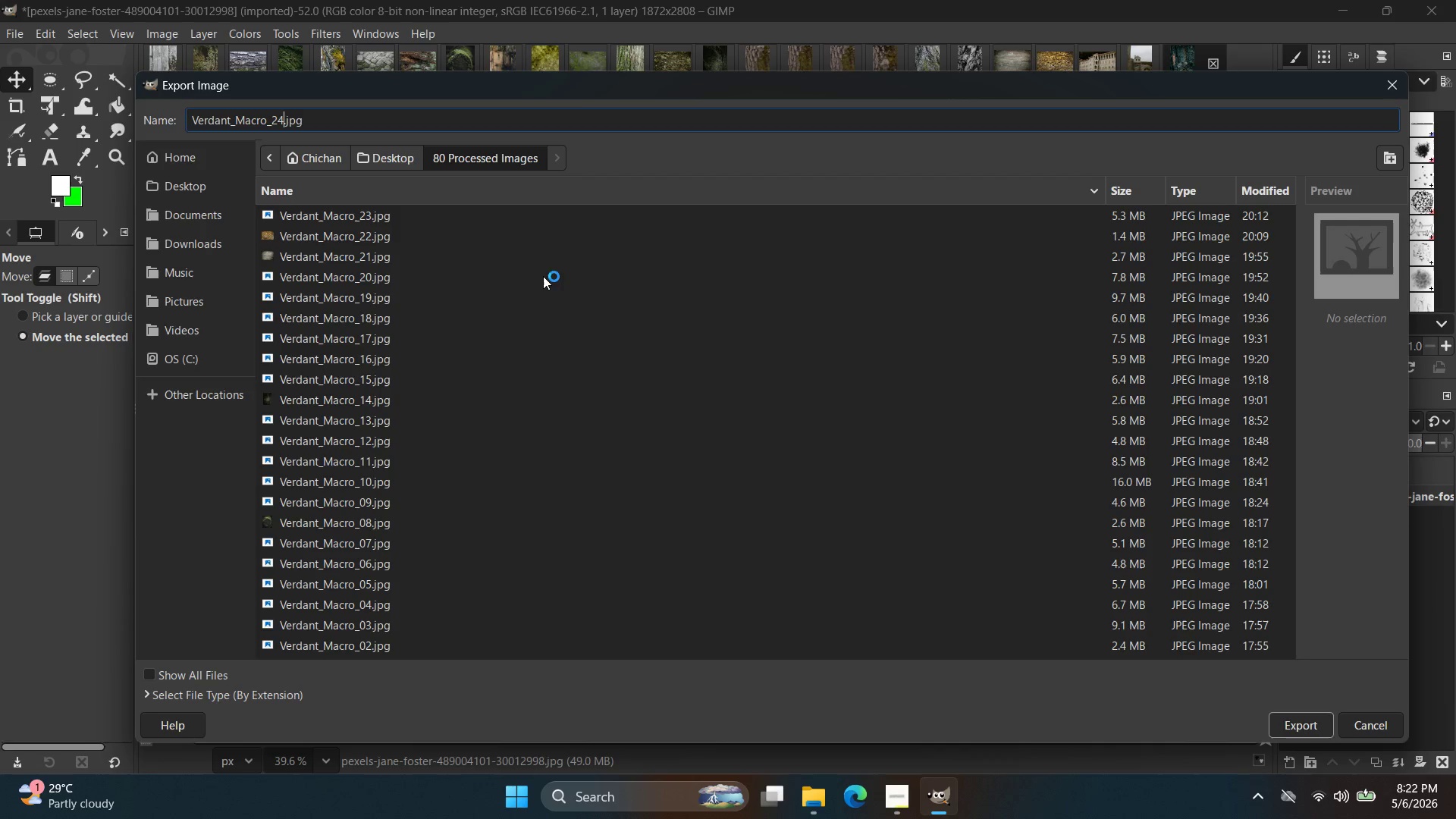 
wait(65.75)
 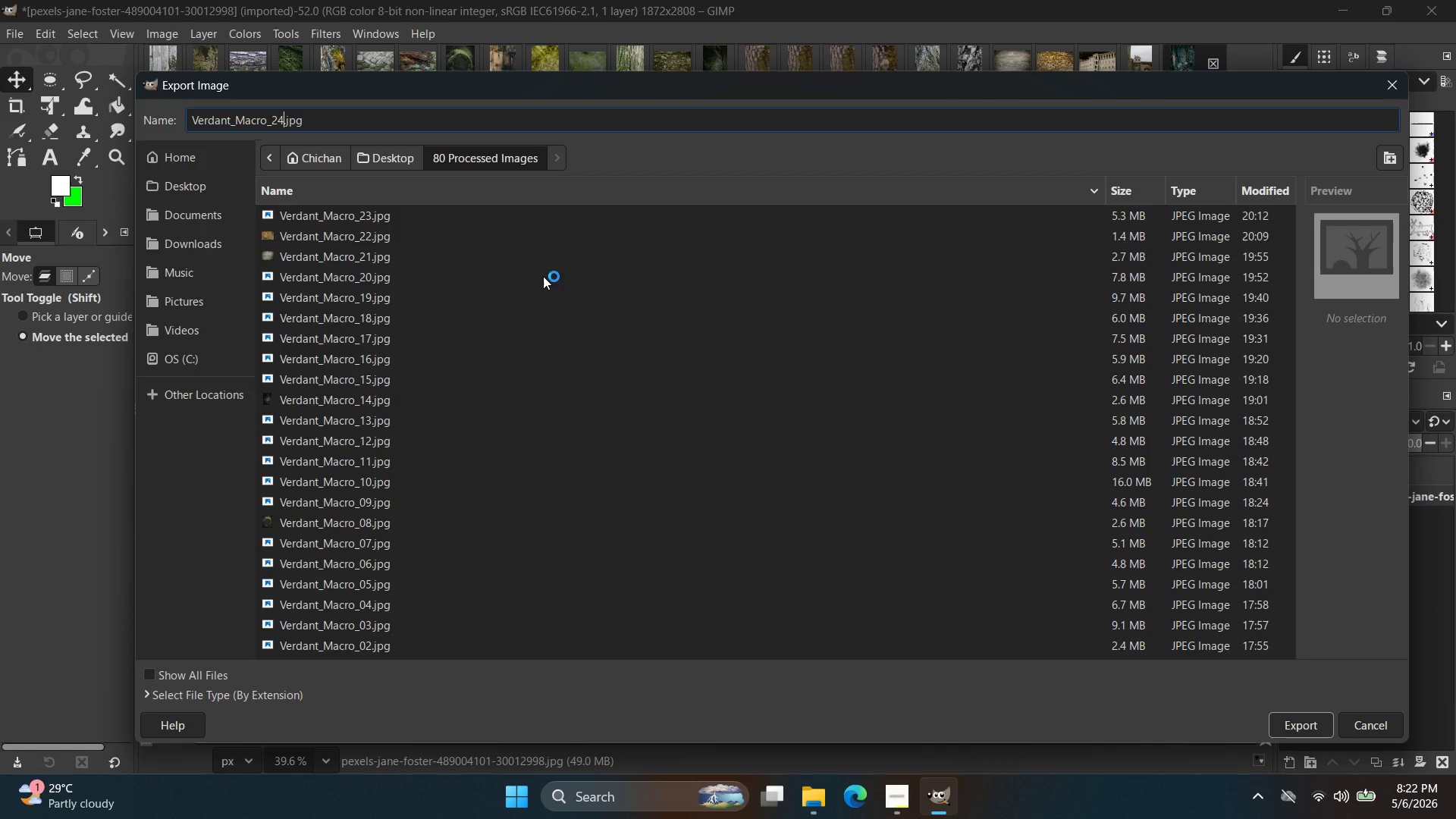 
left_click([1289, 729])
 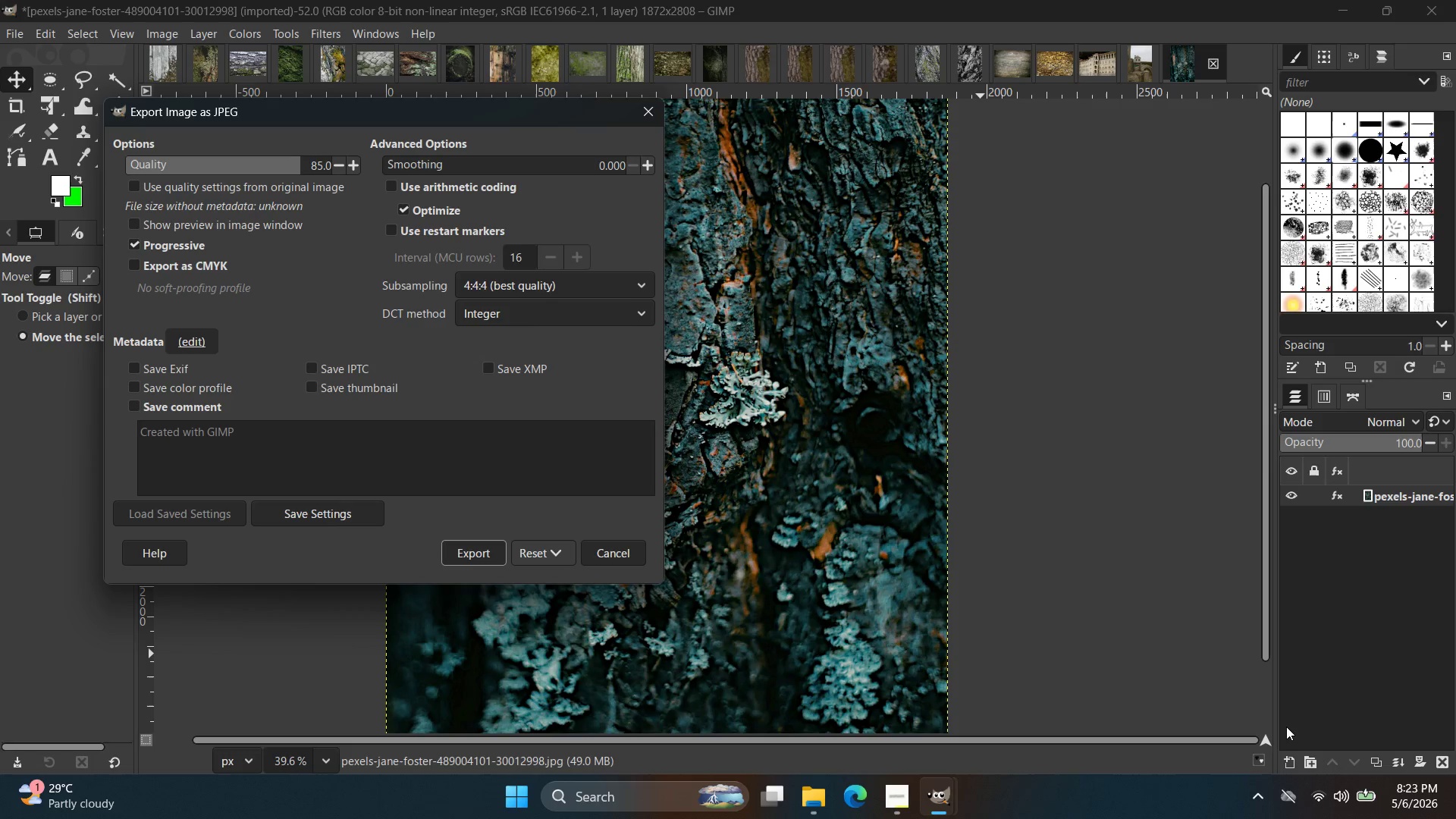 
wait(29.2)
 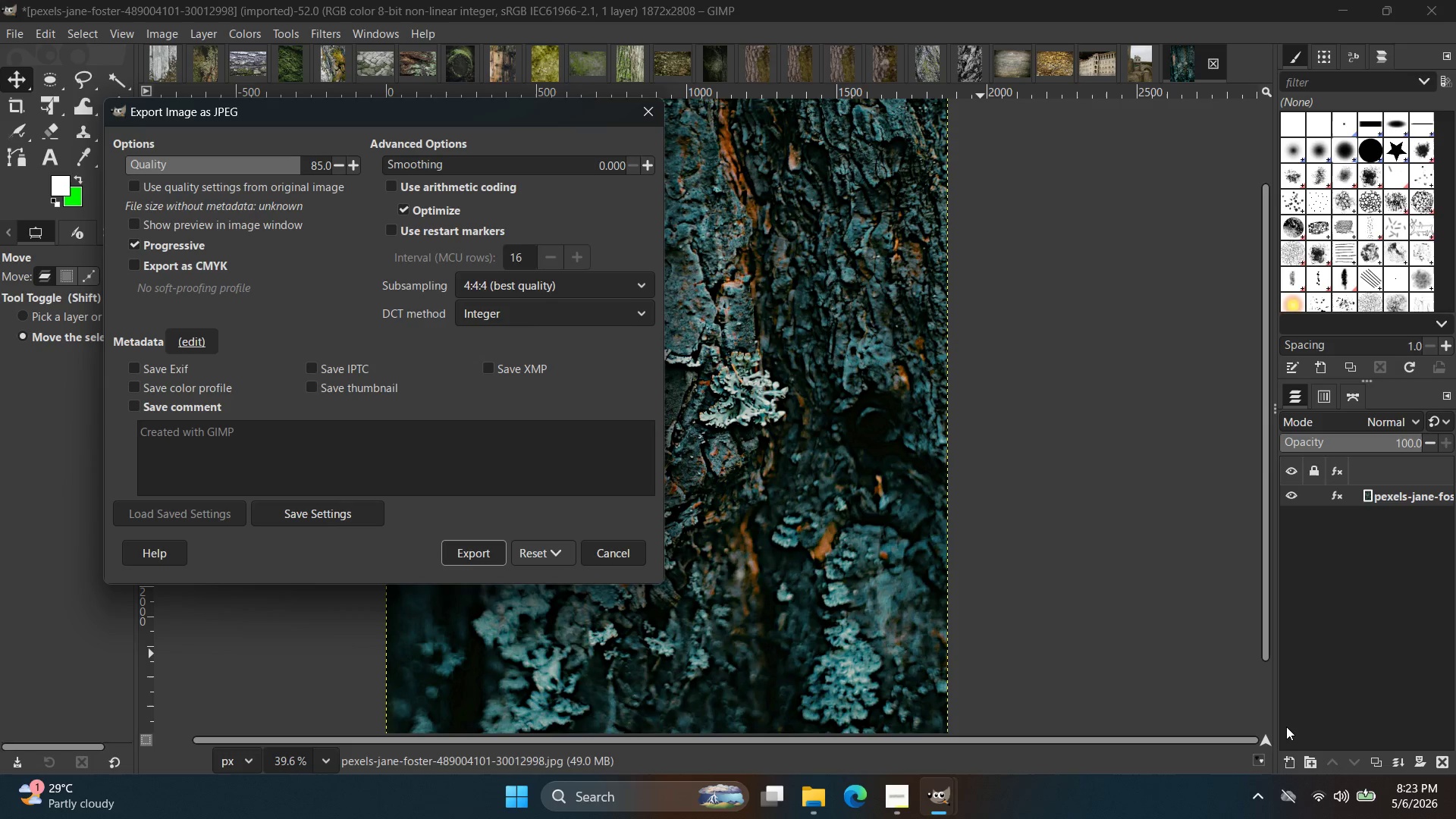 
left_click([465, 557])
 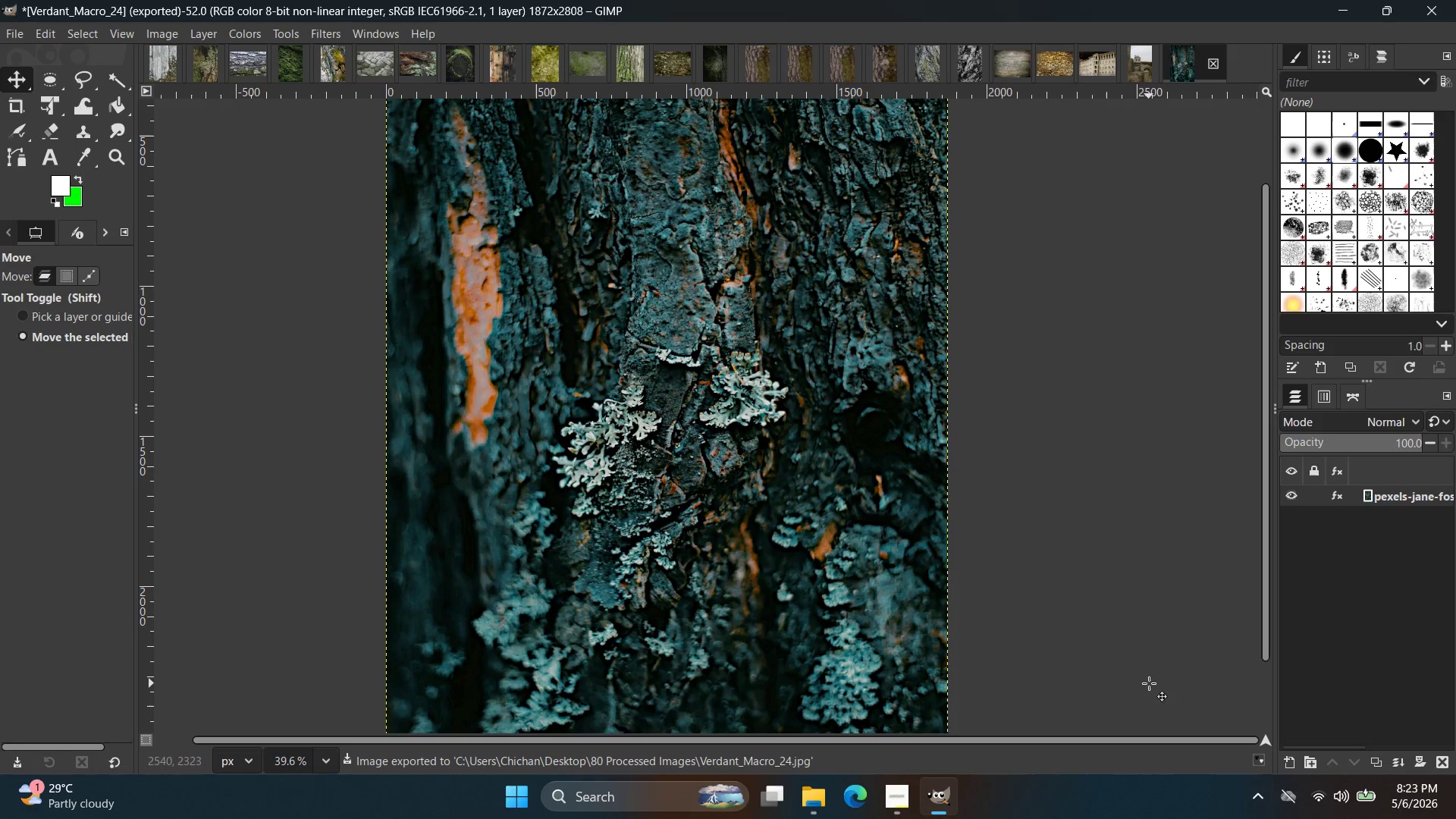 
key(Alt+Tab)
 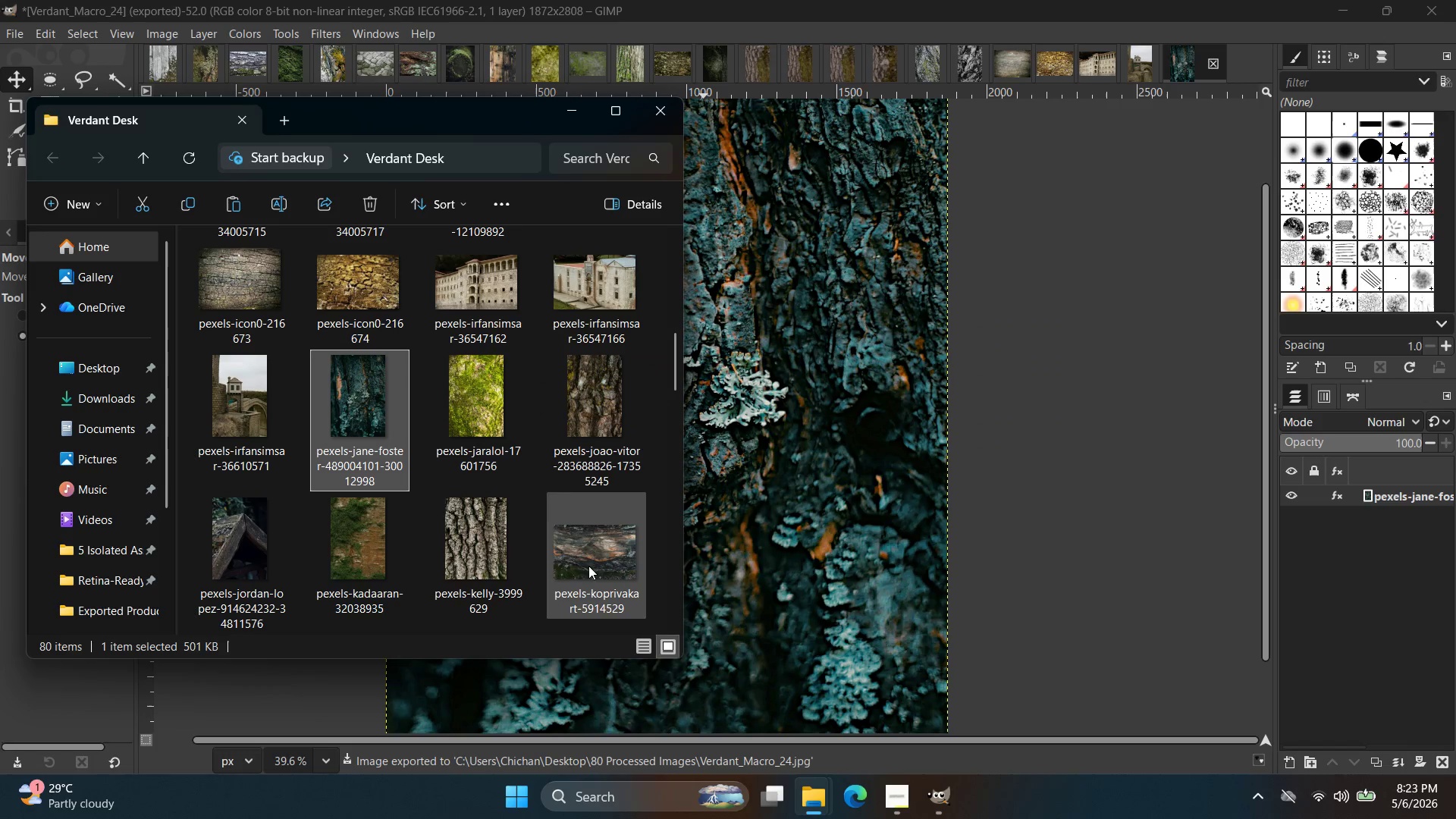 
left_click([479, 423])
 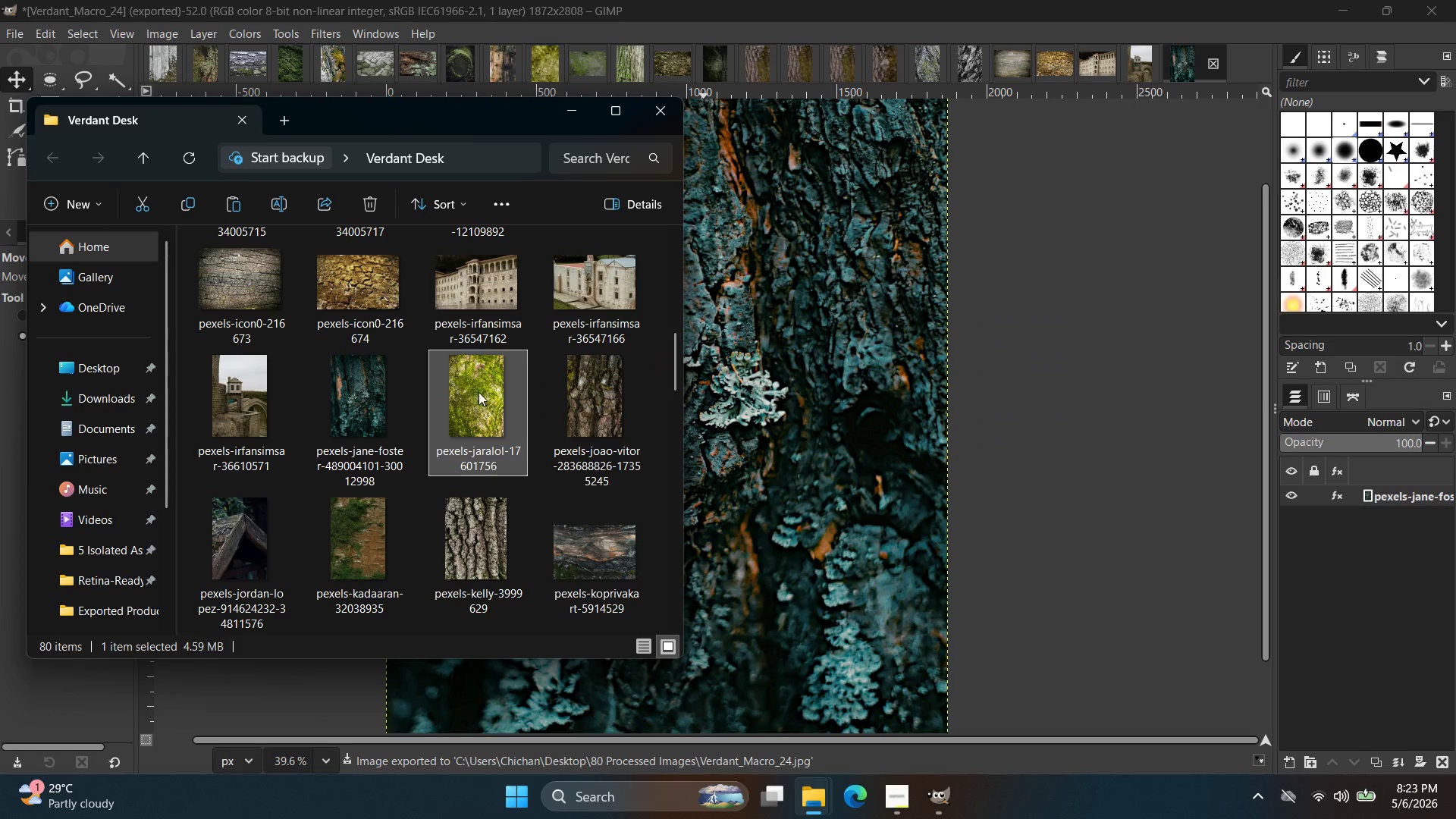 
left_click_drag(start_coordinate=[475, 395], to_coordinate=[1242, 68])
 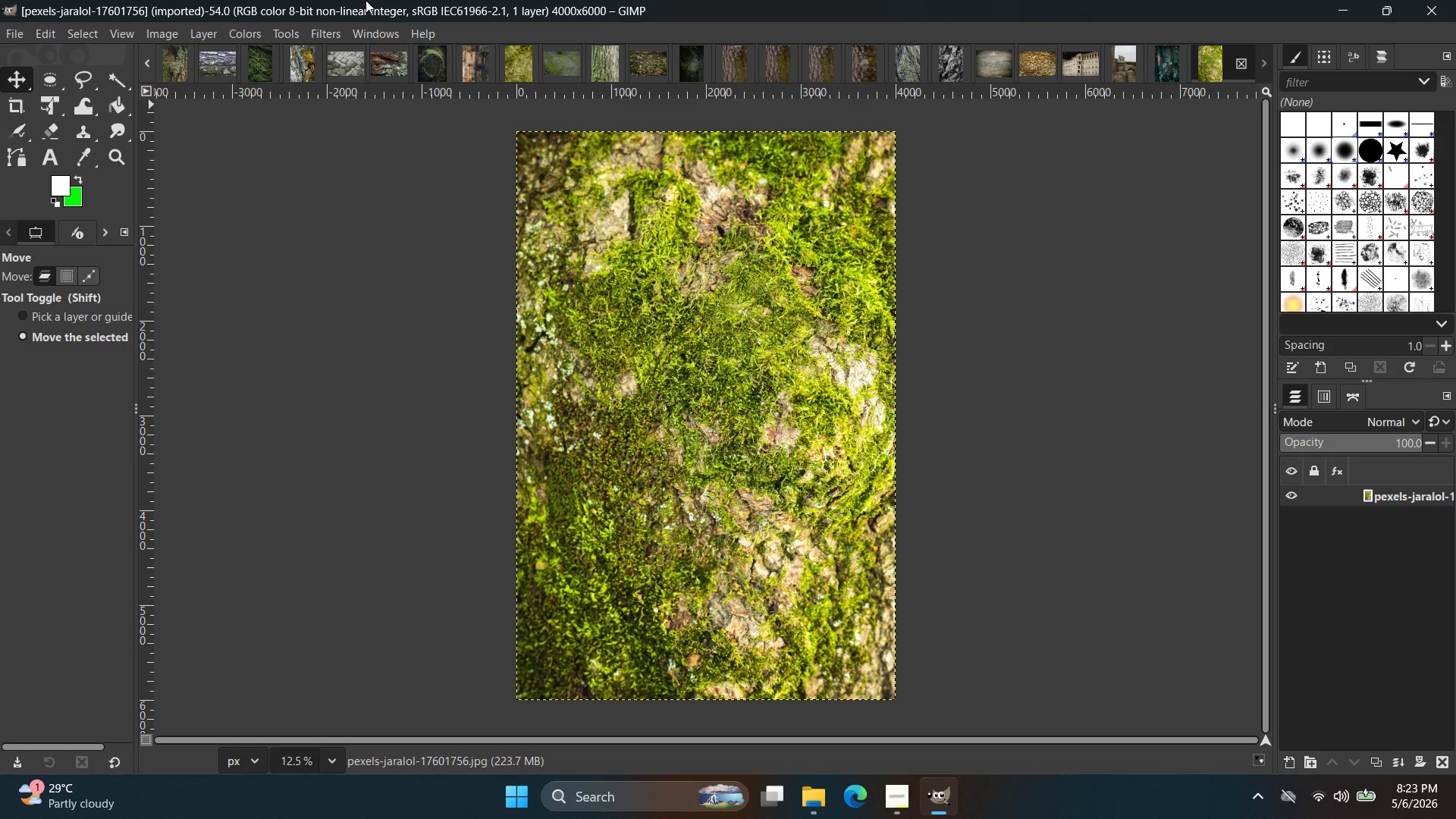 
wait(27.14)
 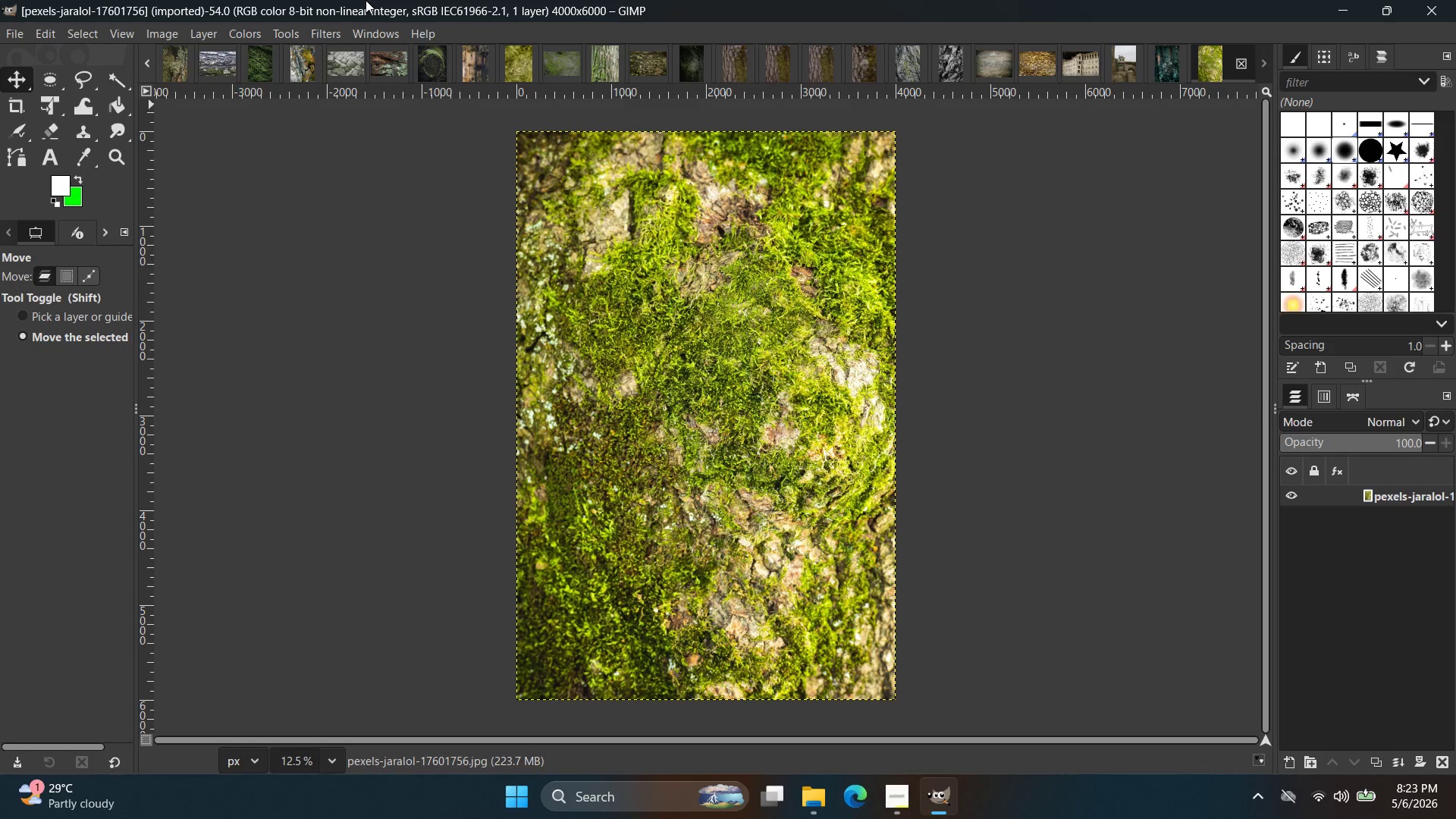 
left_click([324, 35])
 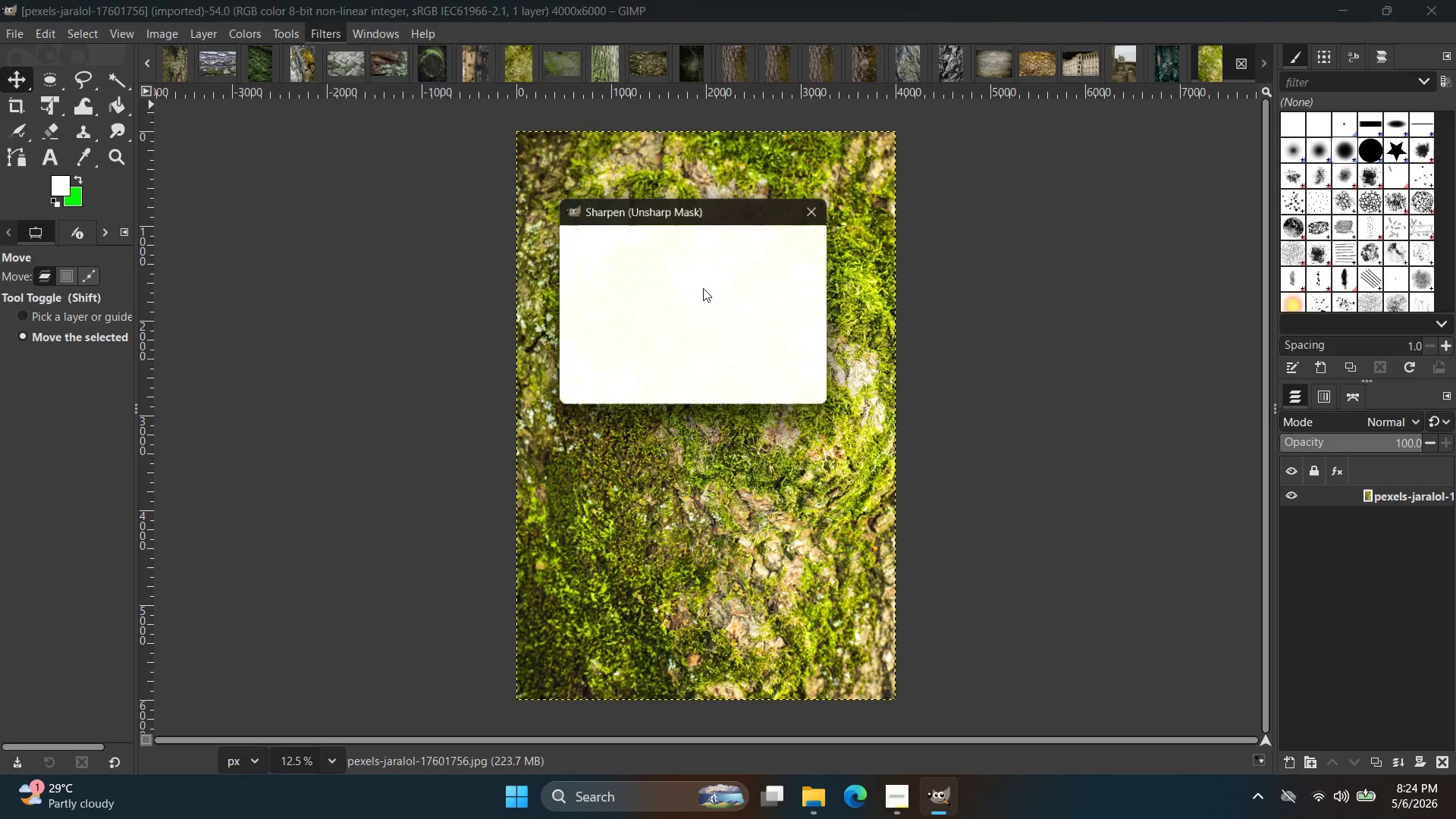 
left_click_drag(start_coordinate=[664, 296], to_coordinate=[677, 297])
 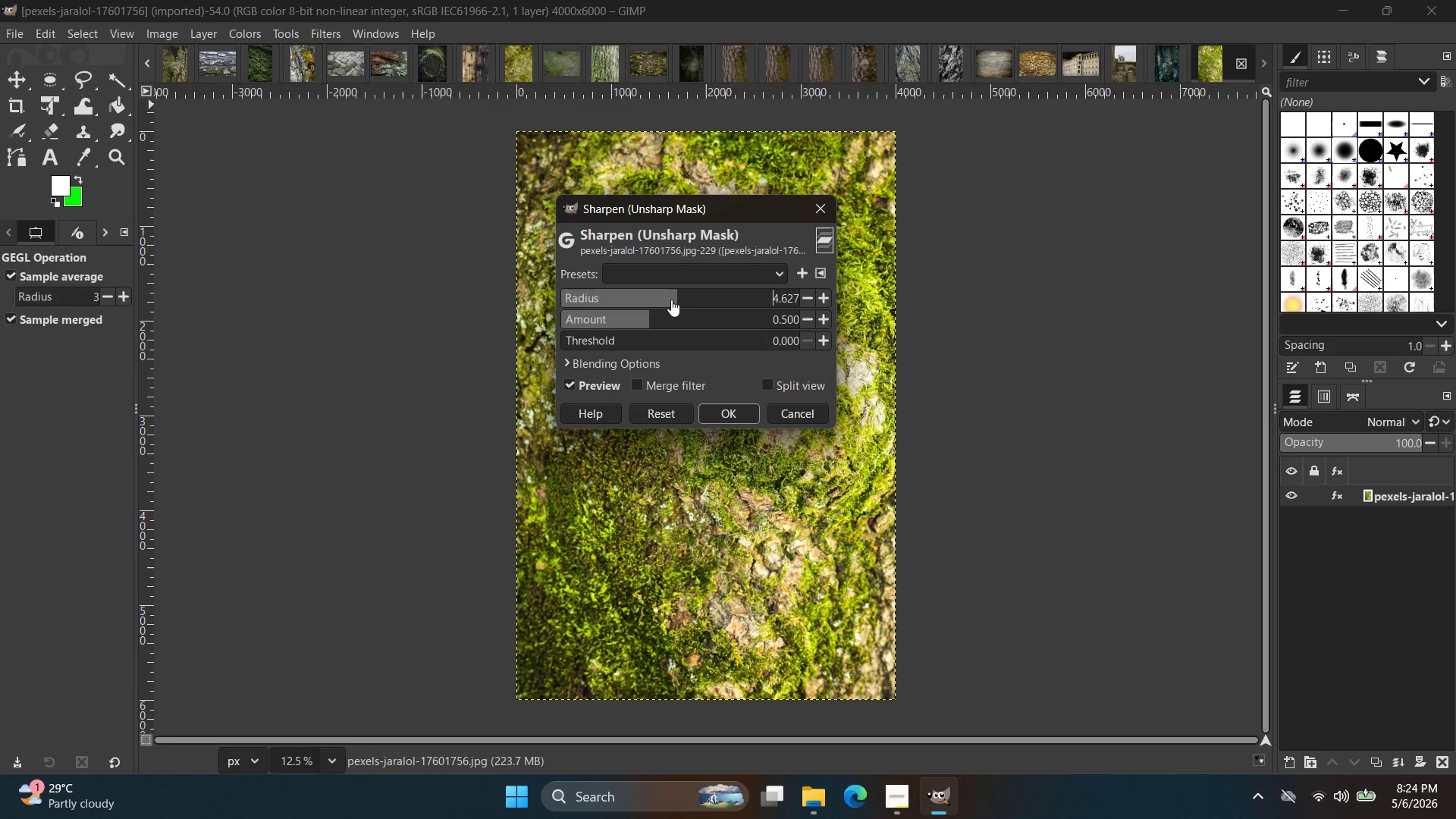 
left_click_drag(start_coordinate=[676, 297], to_coordinate=[709, 293])
 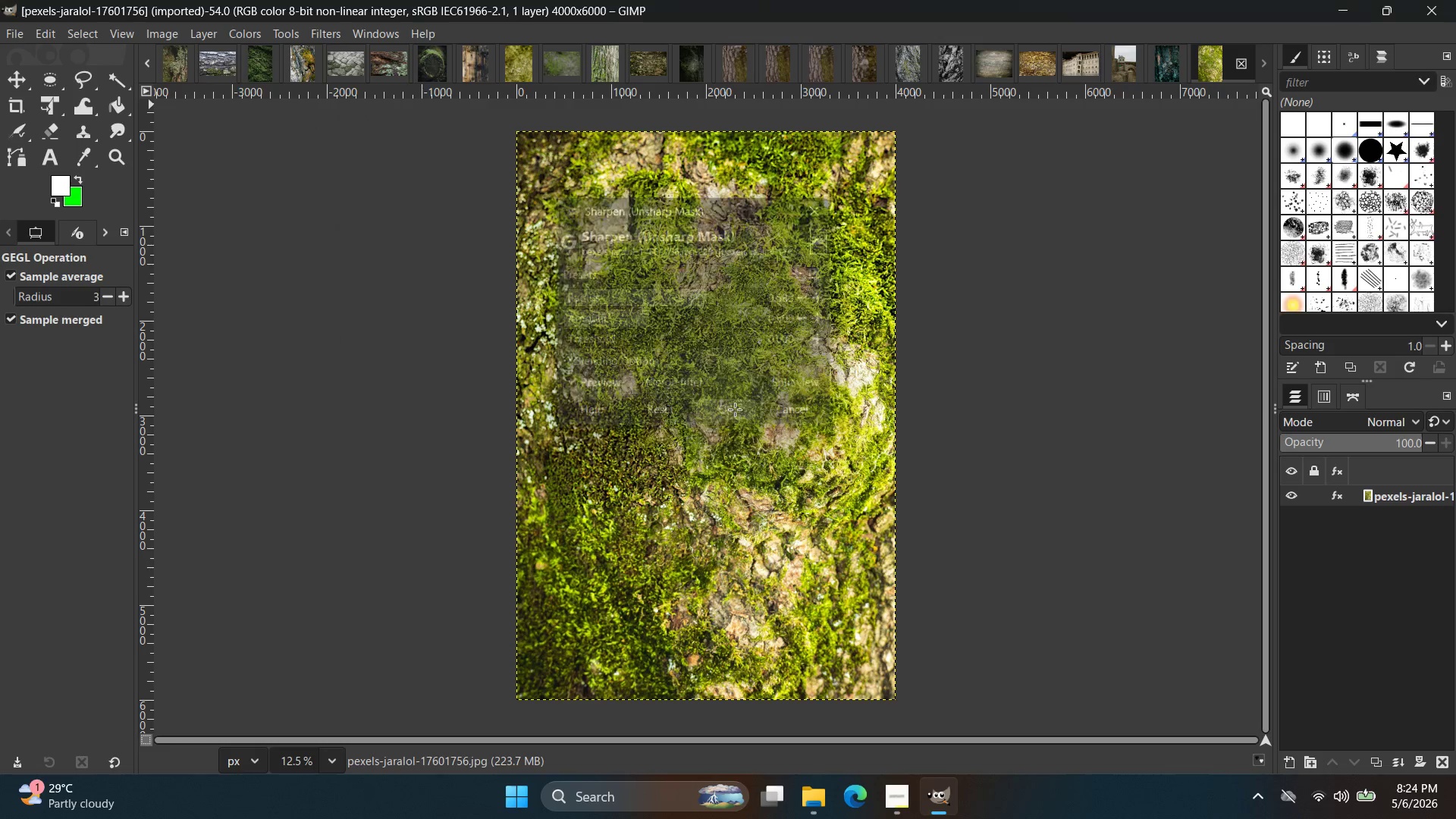 
hold_key(key=ControlLeft, duration=1.95)
scroll: coordinate [755, 400], scroll_direction: up, amount: 10.0
 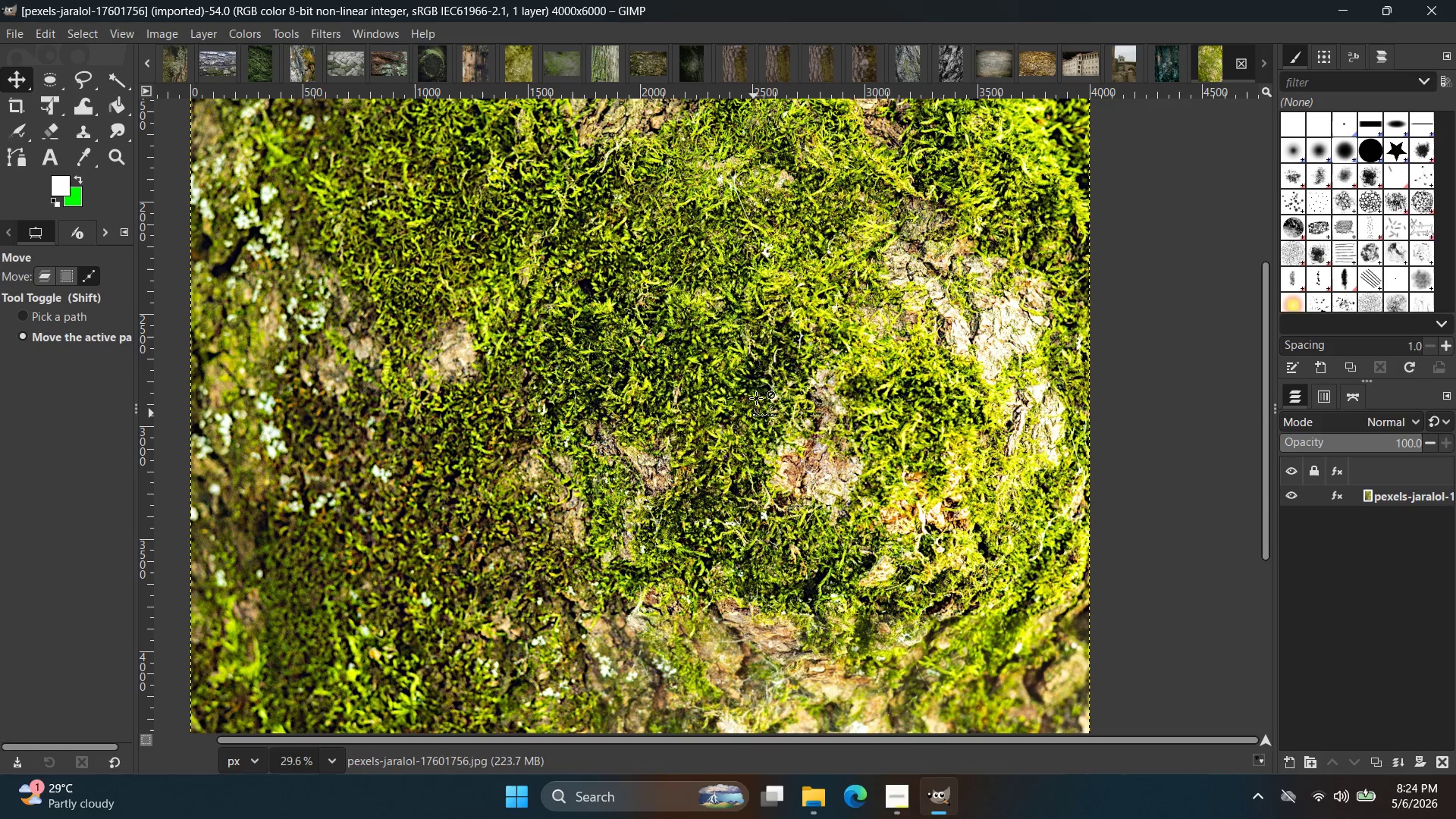 
scroll: coordinate [757, 394], scroll_direction: down, amount: 8.0
 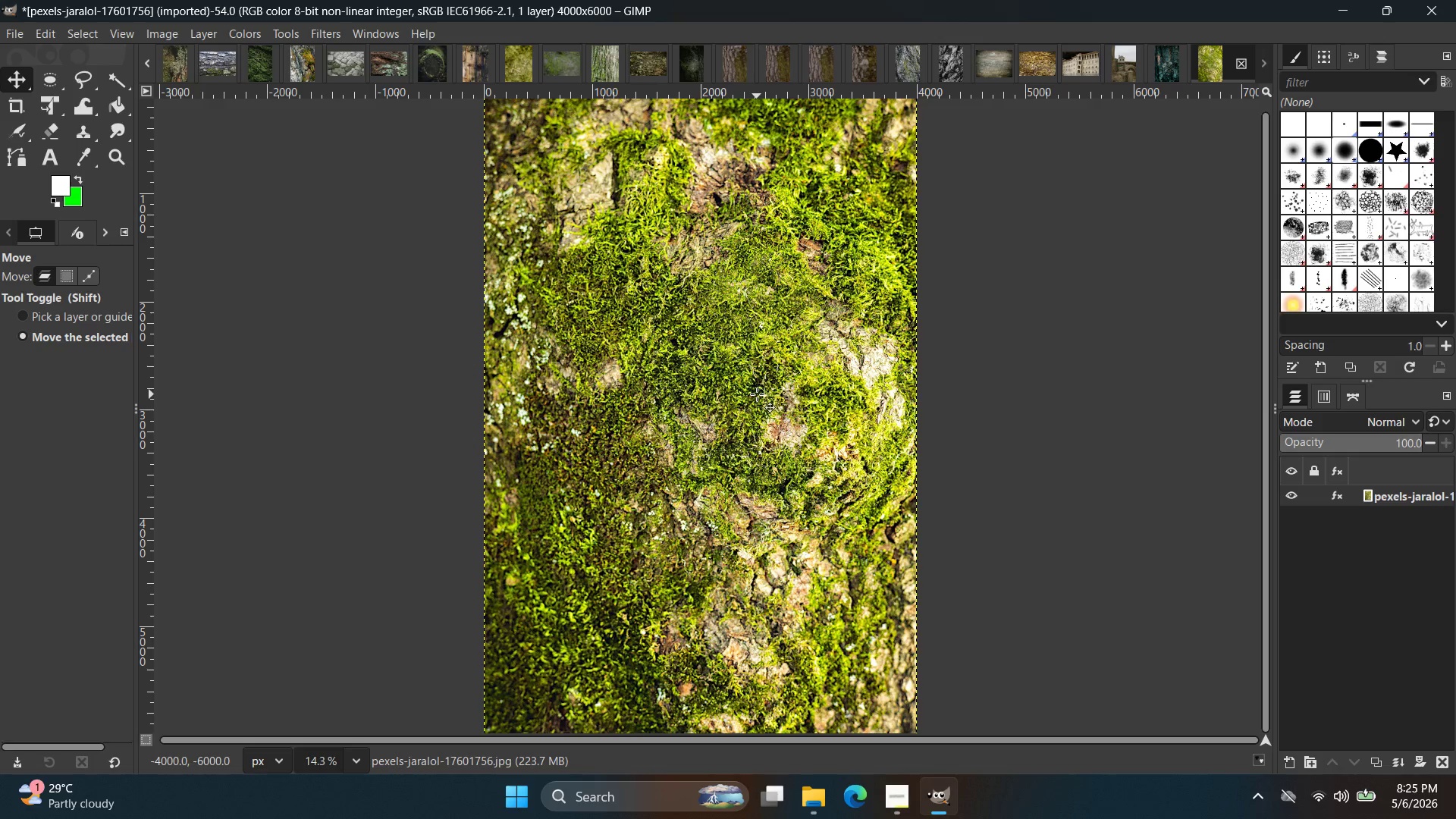 
wait(71.81)
 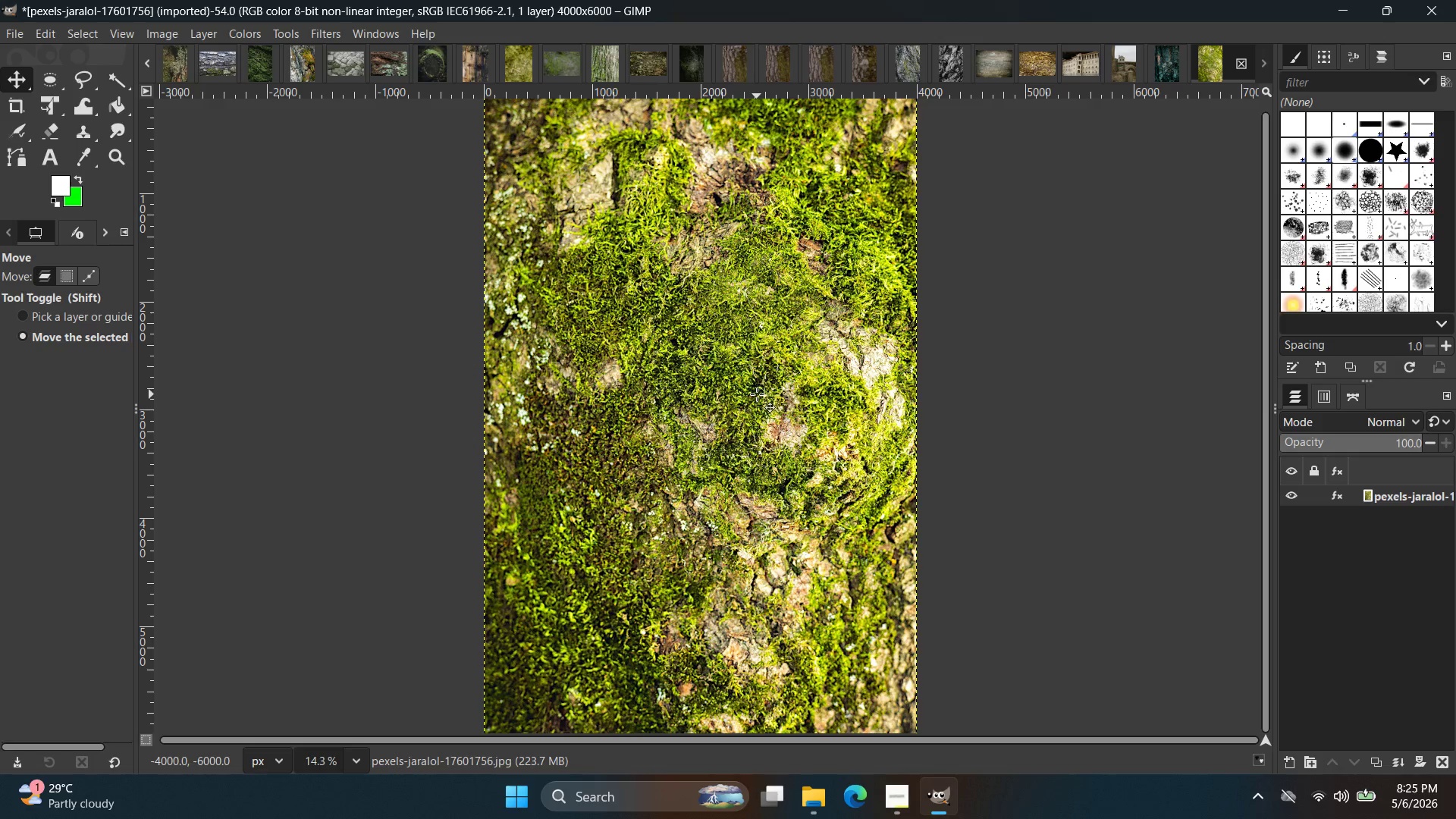 
left_click([1345, 497])
 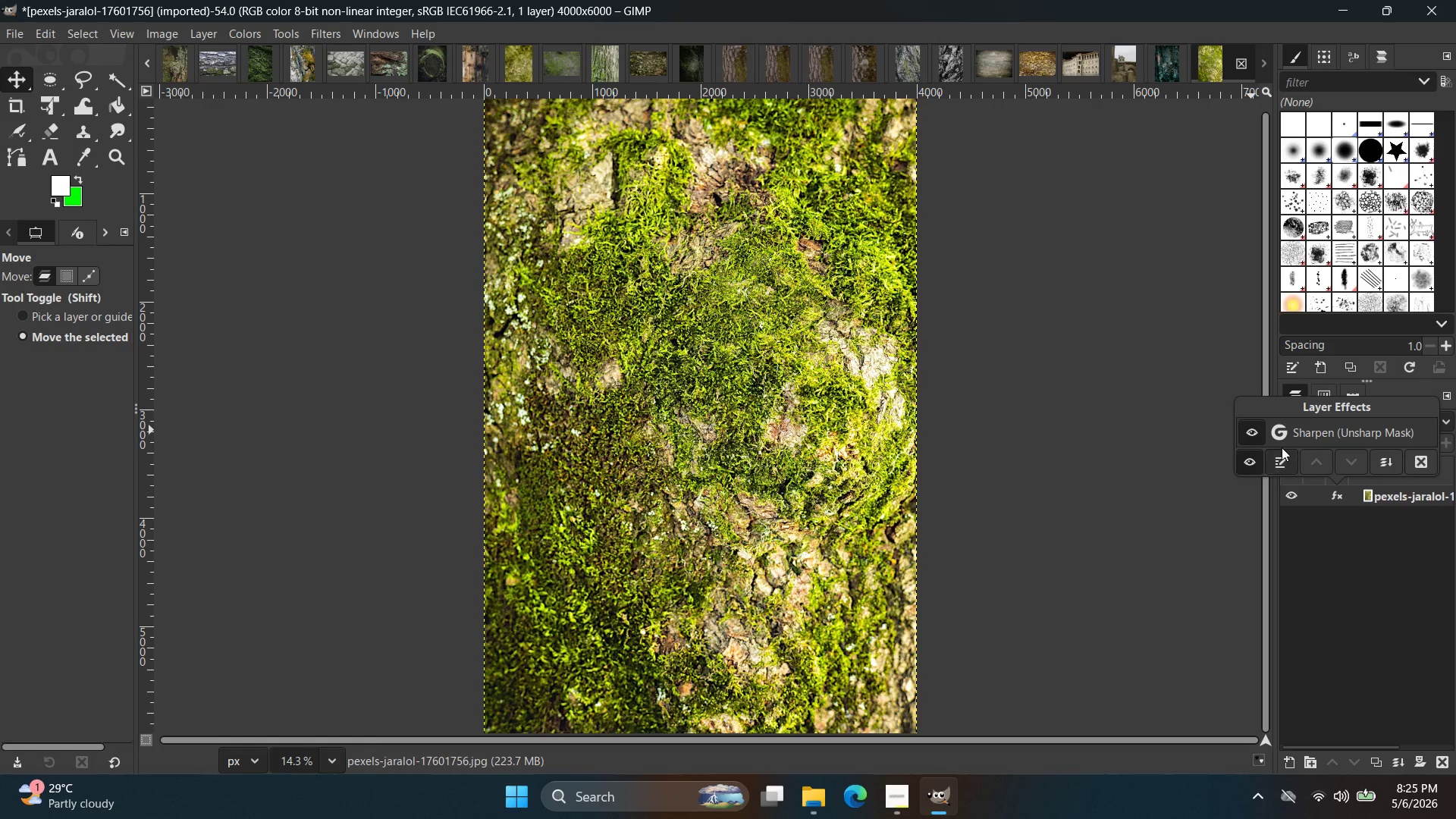 
left_click([1256, 436])
 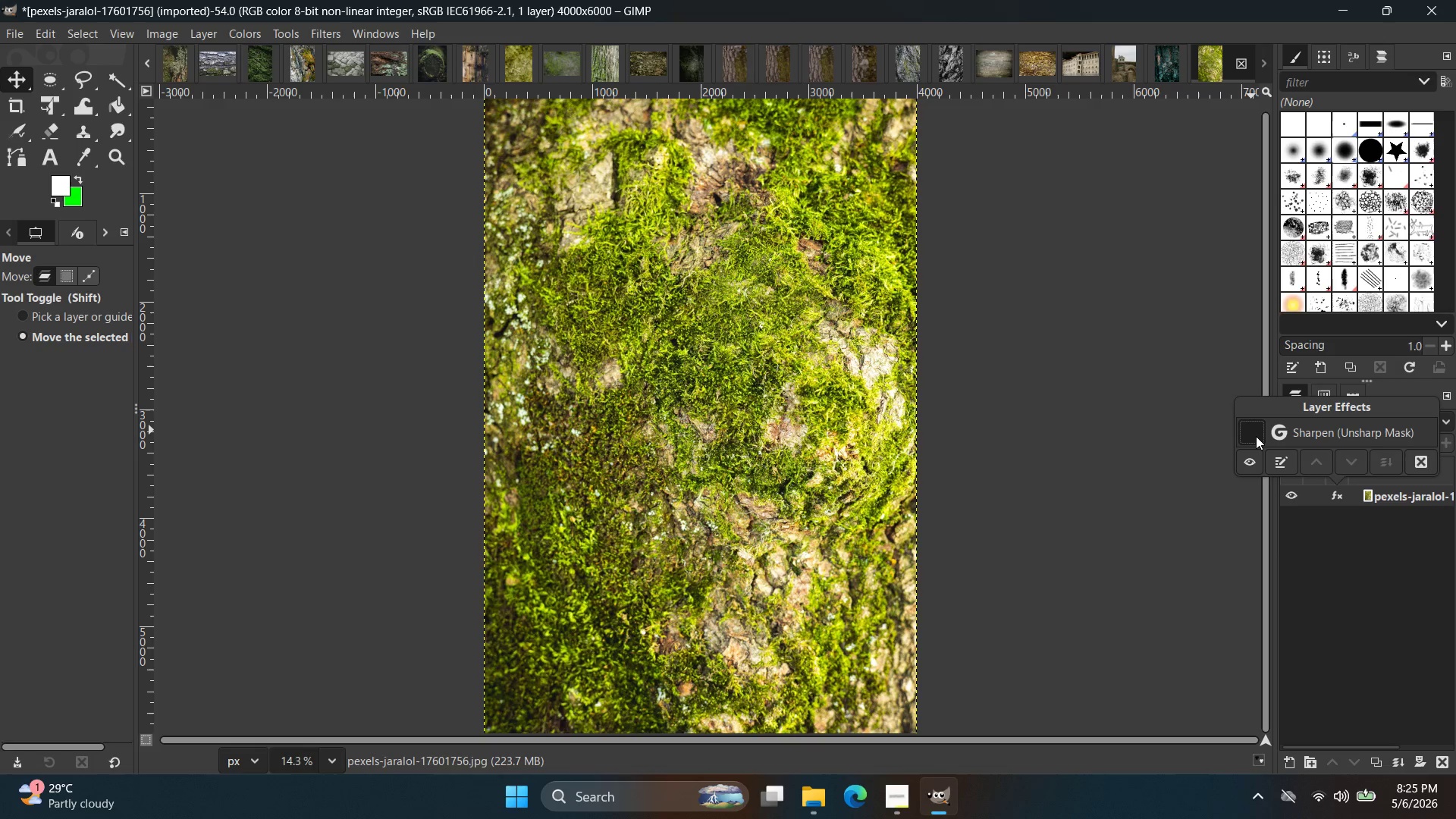 
left_click([1256, 436])
 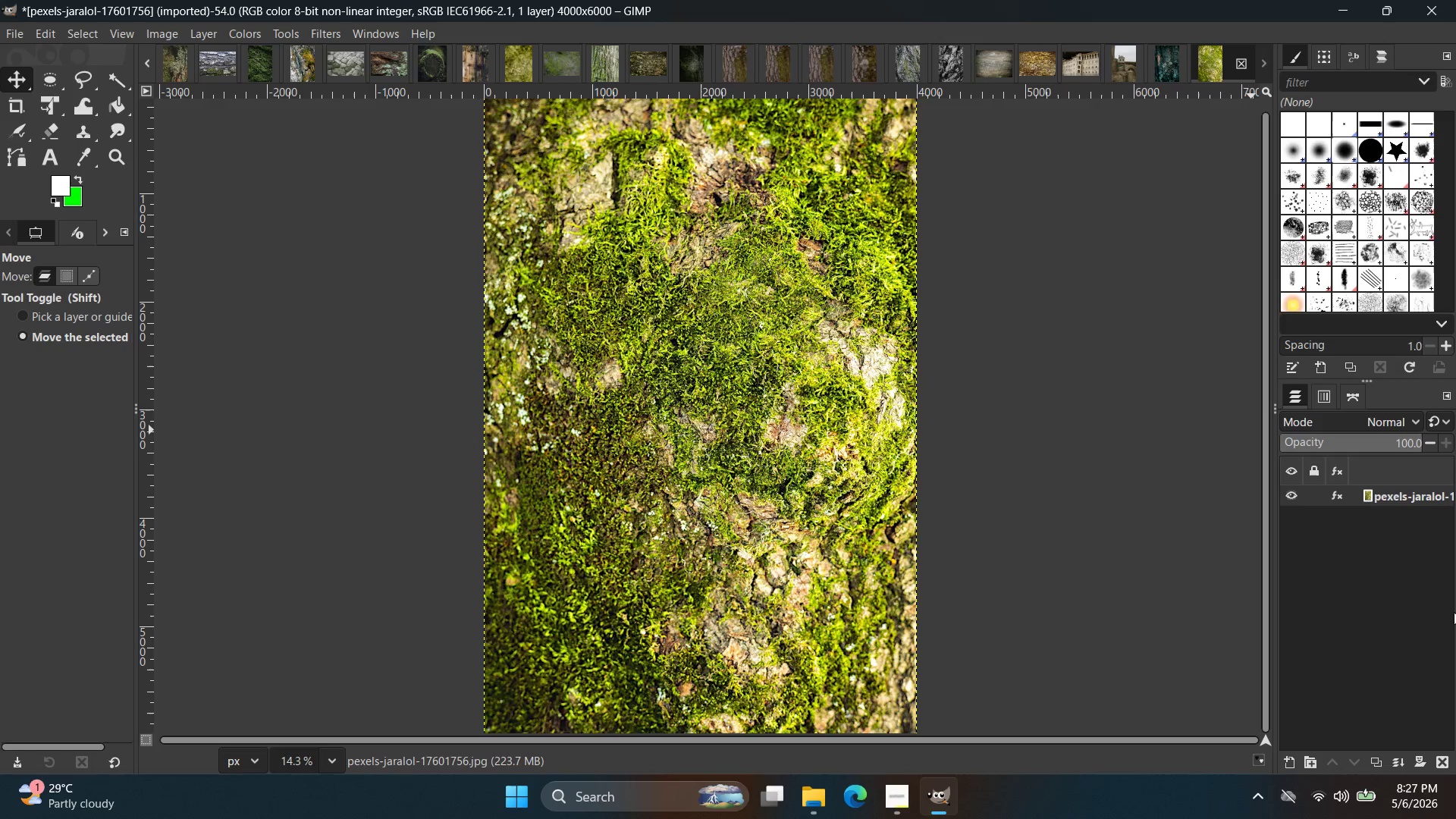 
wait(110.23)
 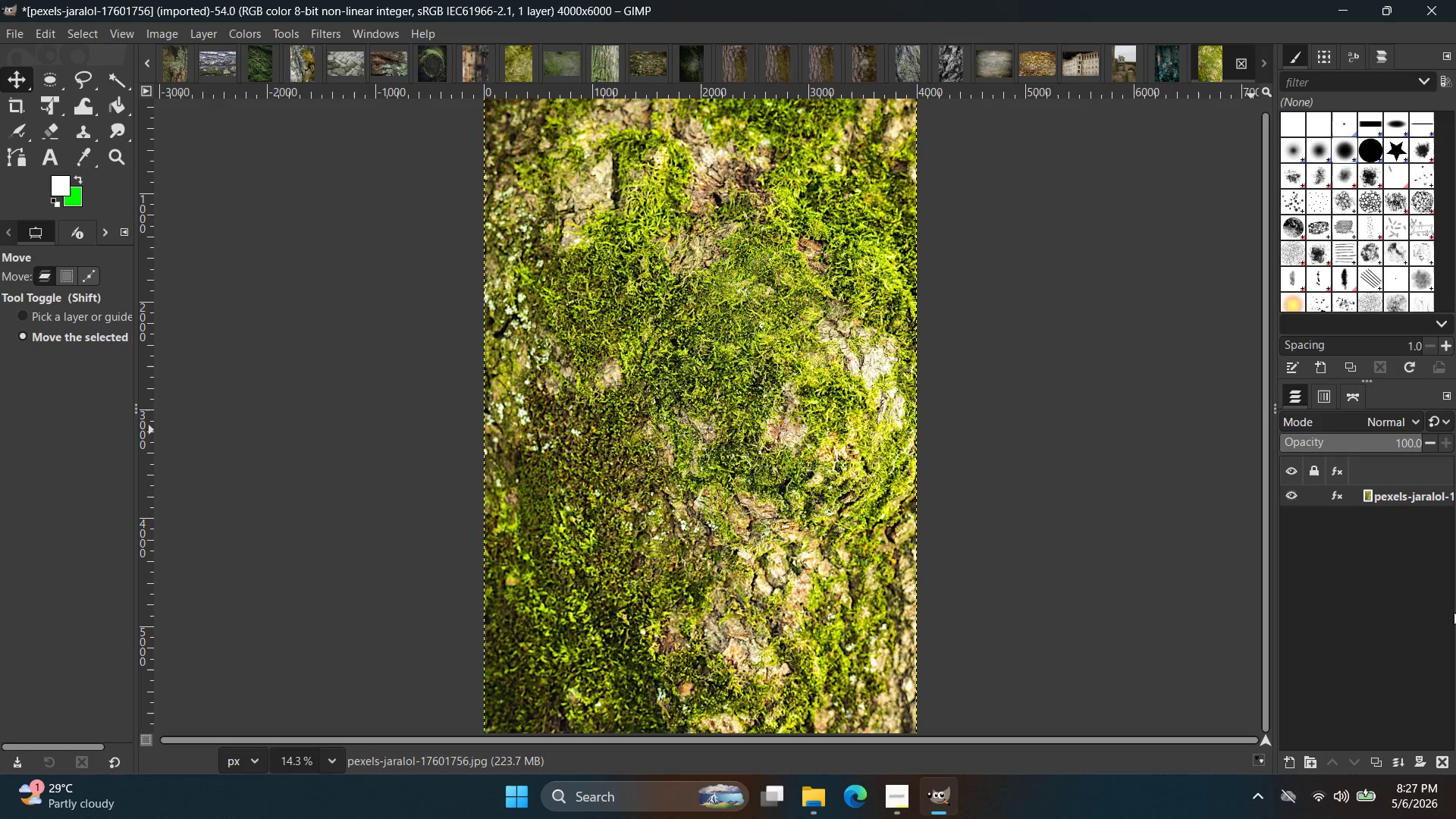 
key(Alt+Z)
 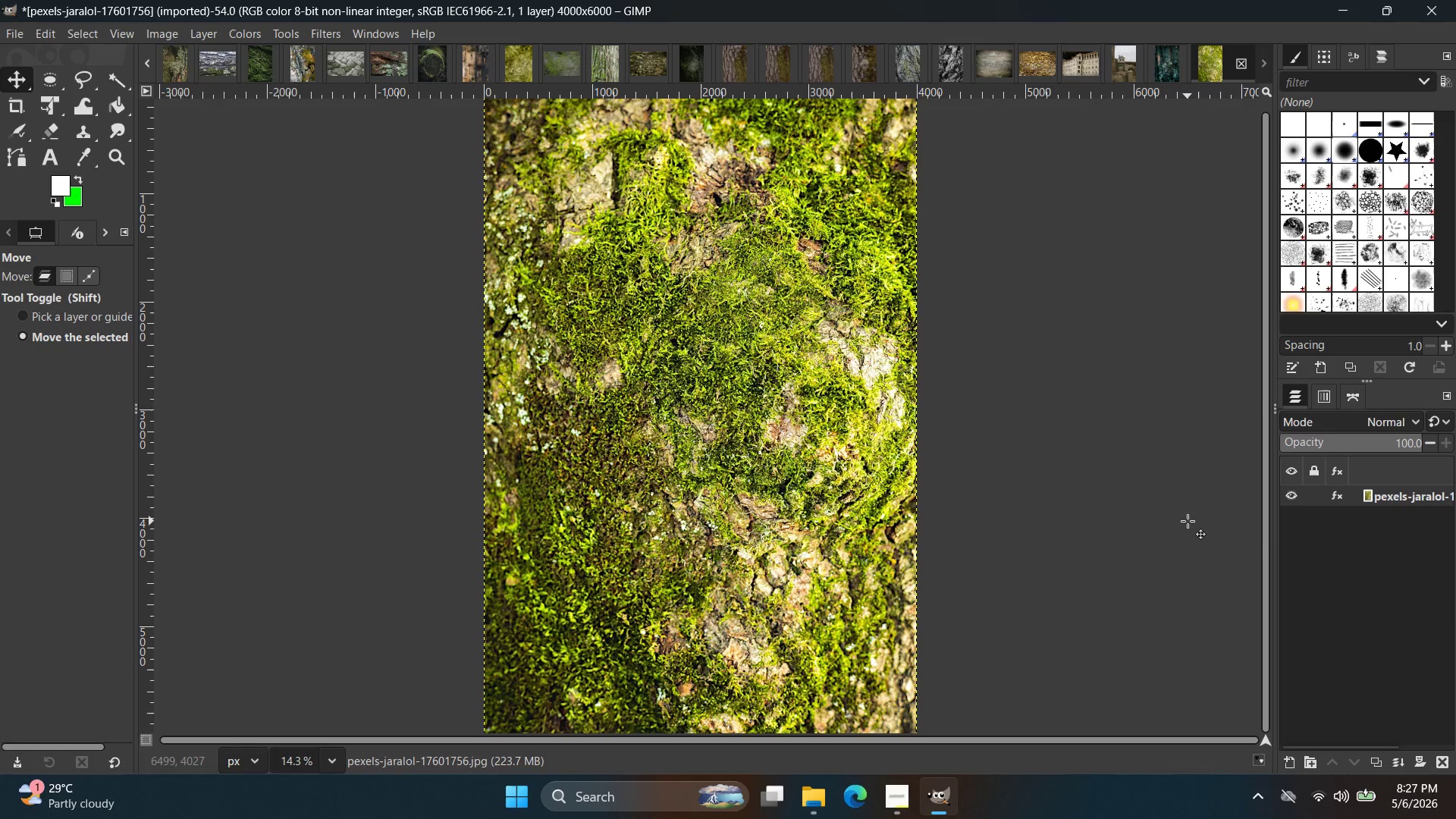 
key(Alt+Tab)
 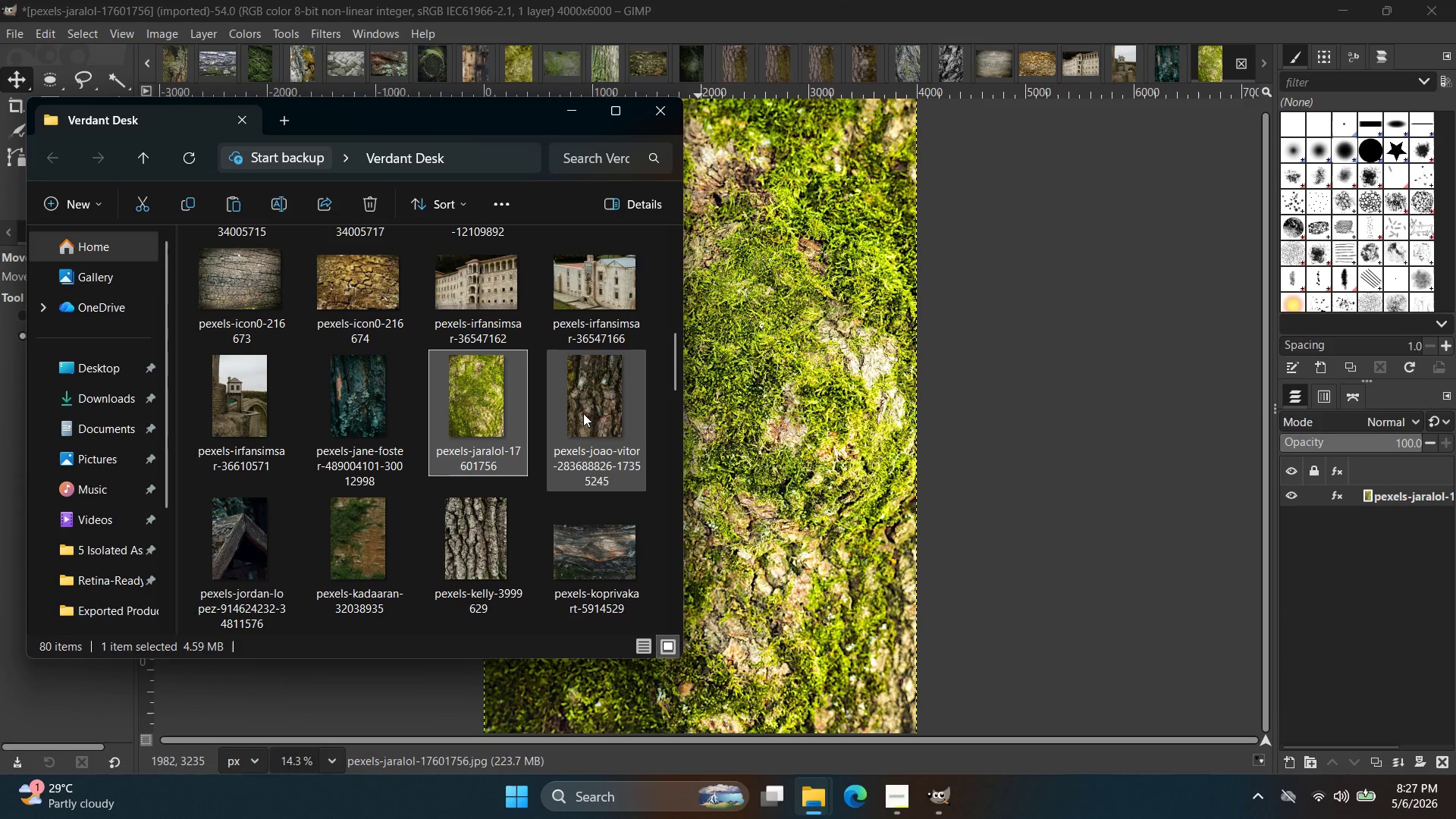 
left_click_drag(start_coordinate=[598, 399], to_coordinate=[1264, 65])
 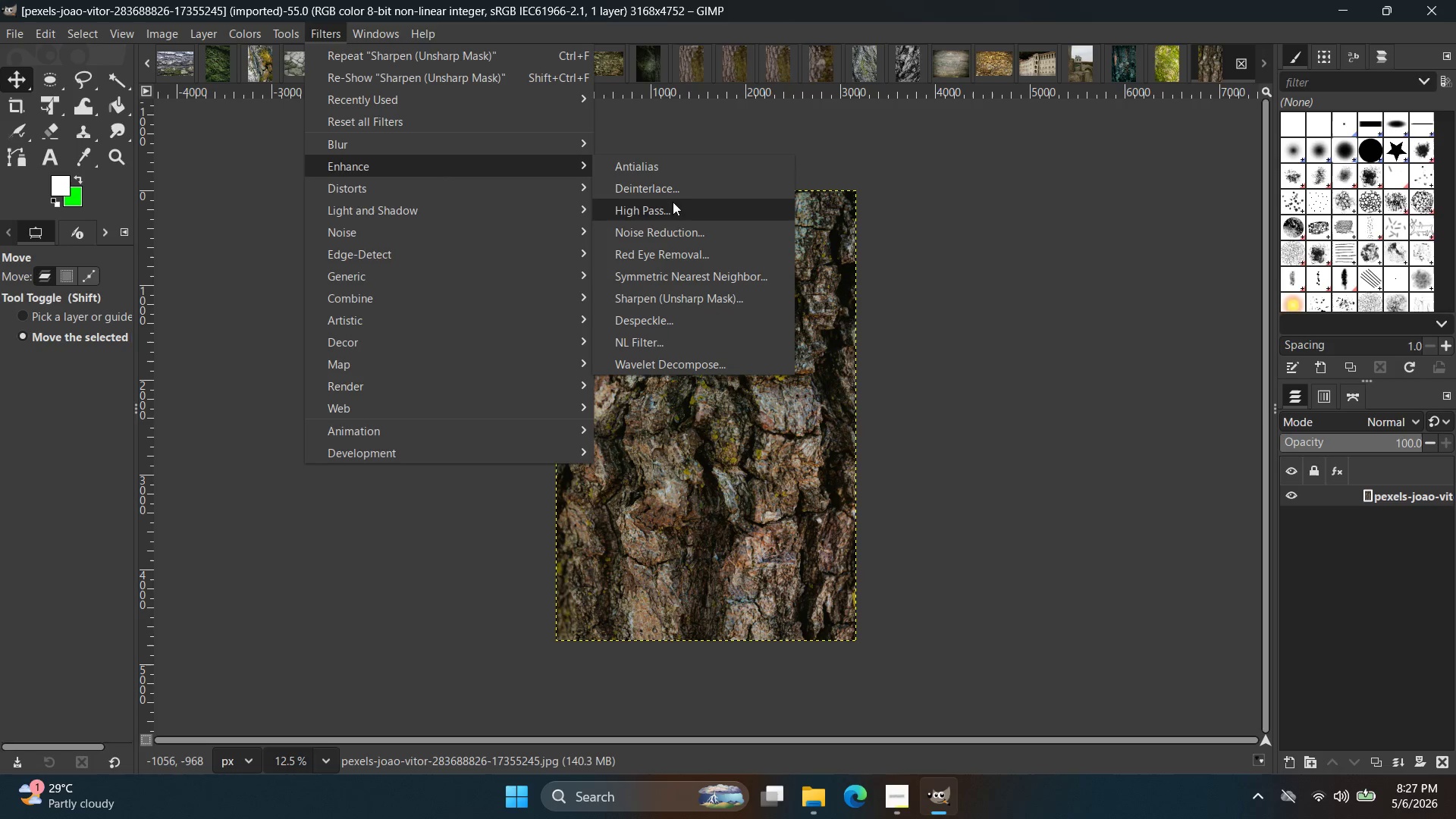 
wait(35.83)
 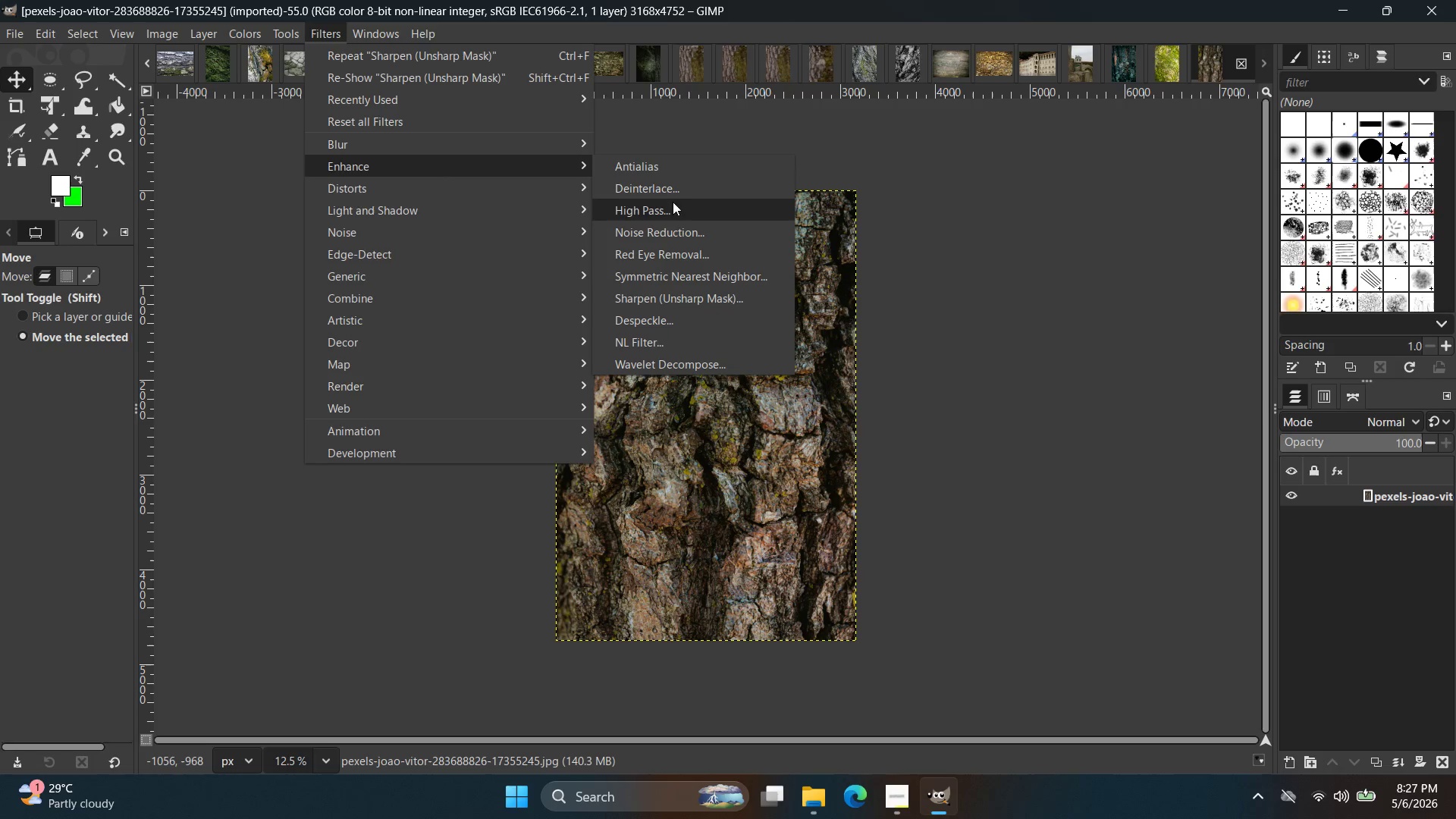 
left_click([719, 296])
 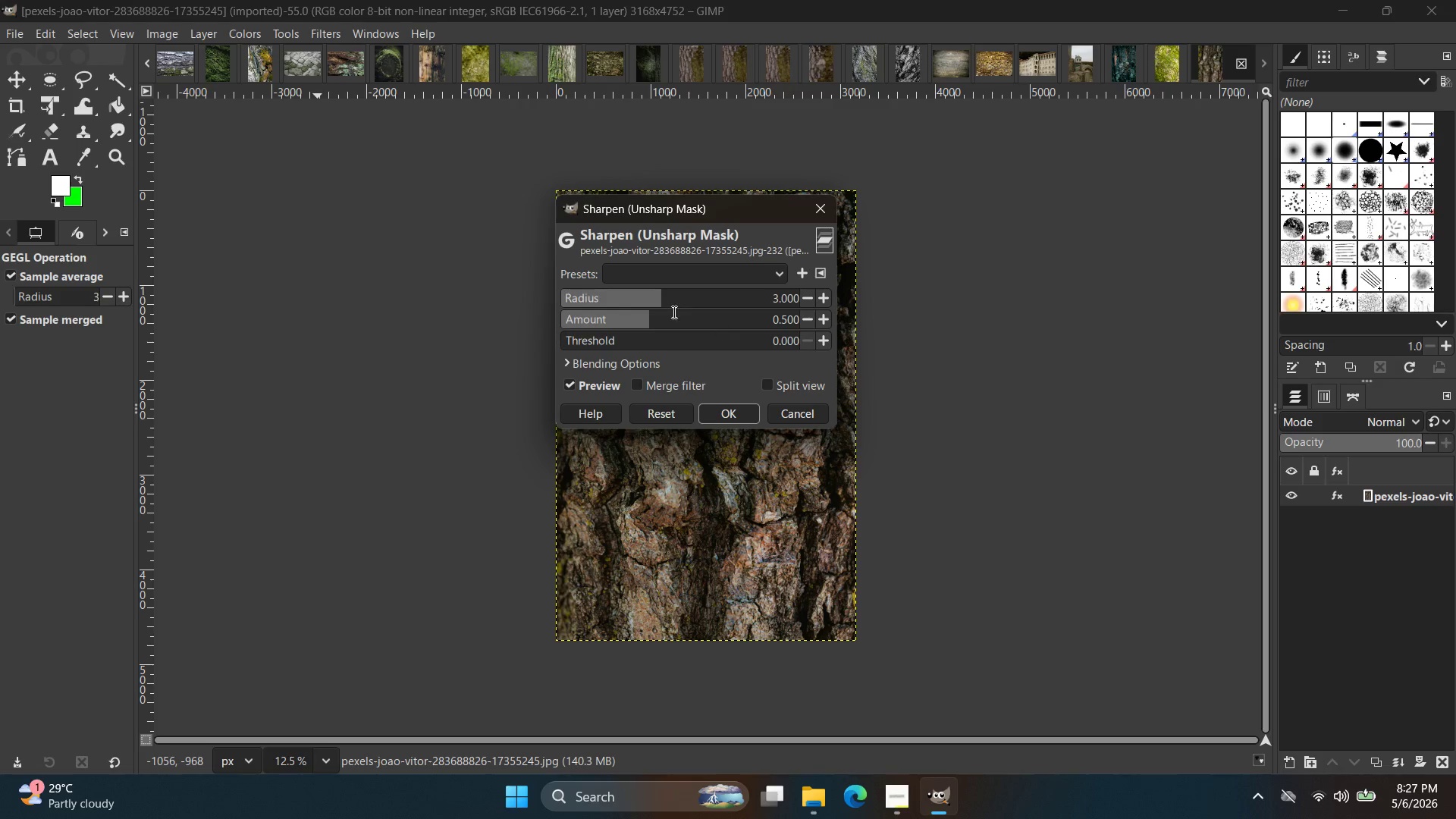 
left_click_drag(start_coordinate=[667, 306], to_coordinate=[690, 303])
 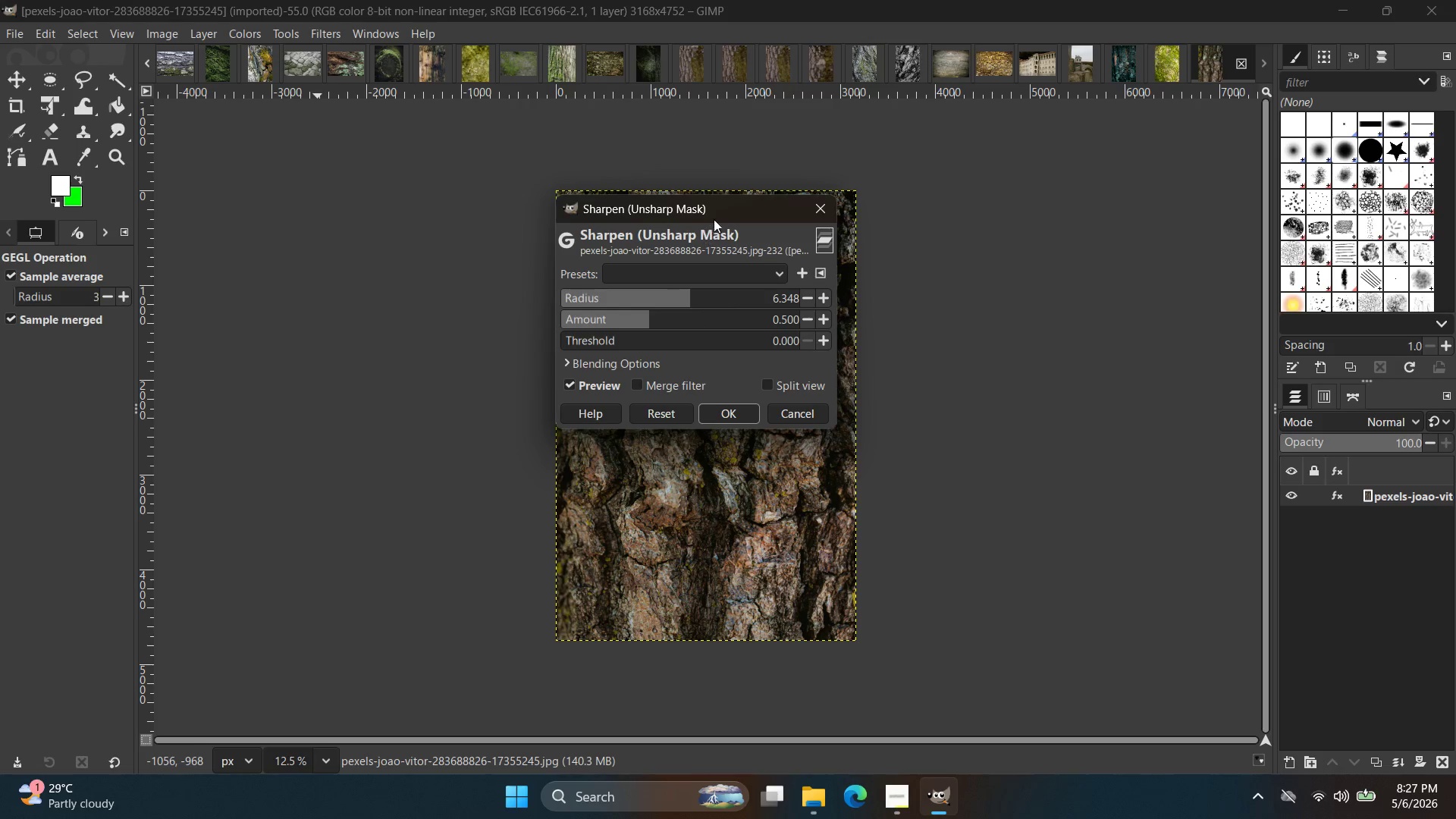 
left_click_drag(start_coordinate=[711, 206], to_coordinate=[522, 197])
 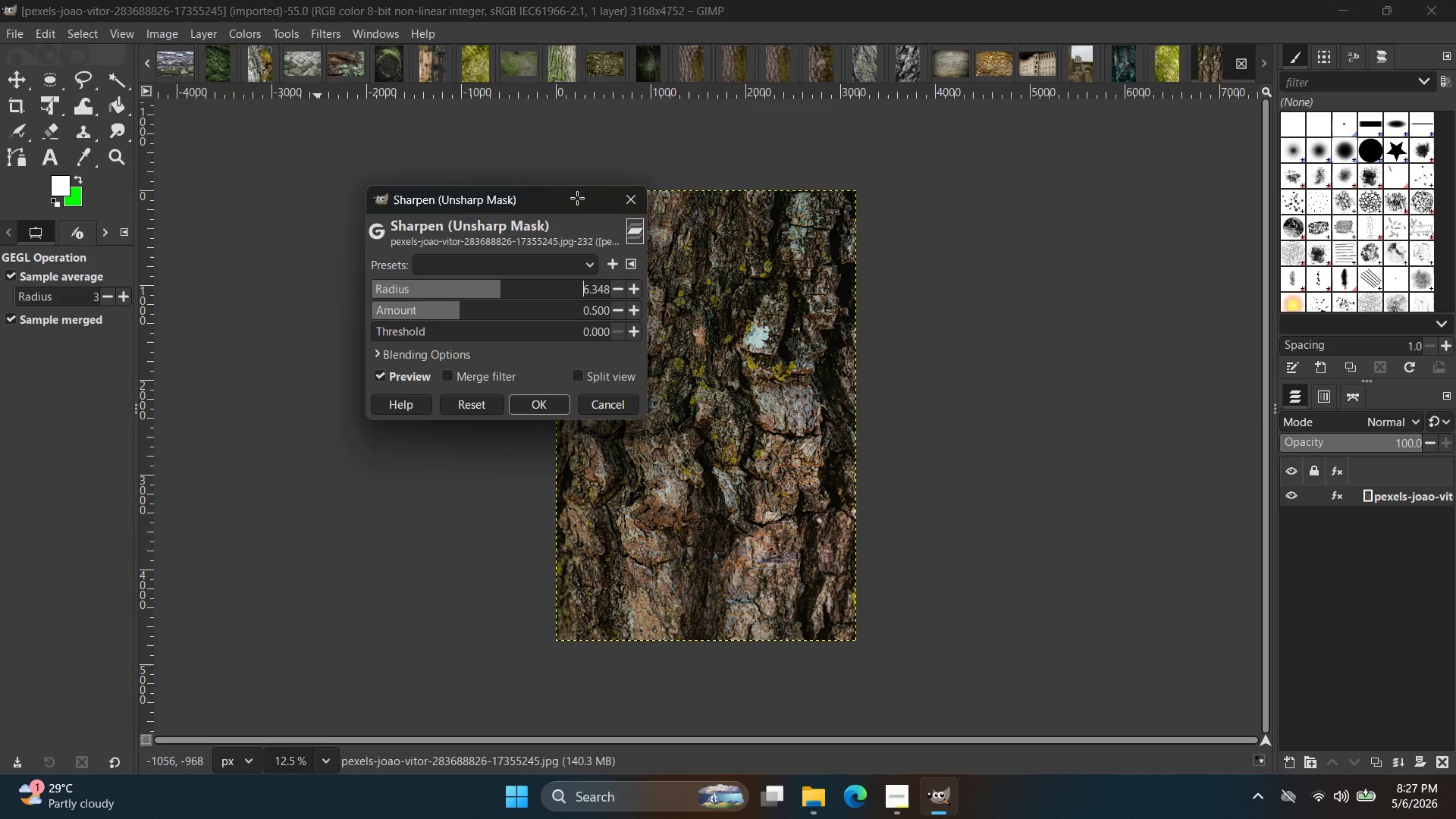 
left_click_drag(start_coordinate=[576, 197], to_coordinate=[436, 190])
 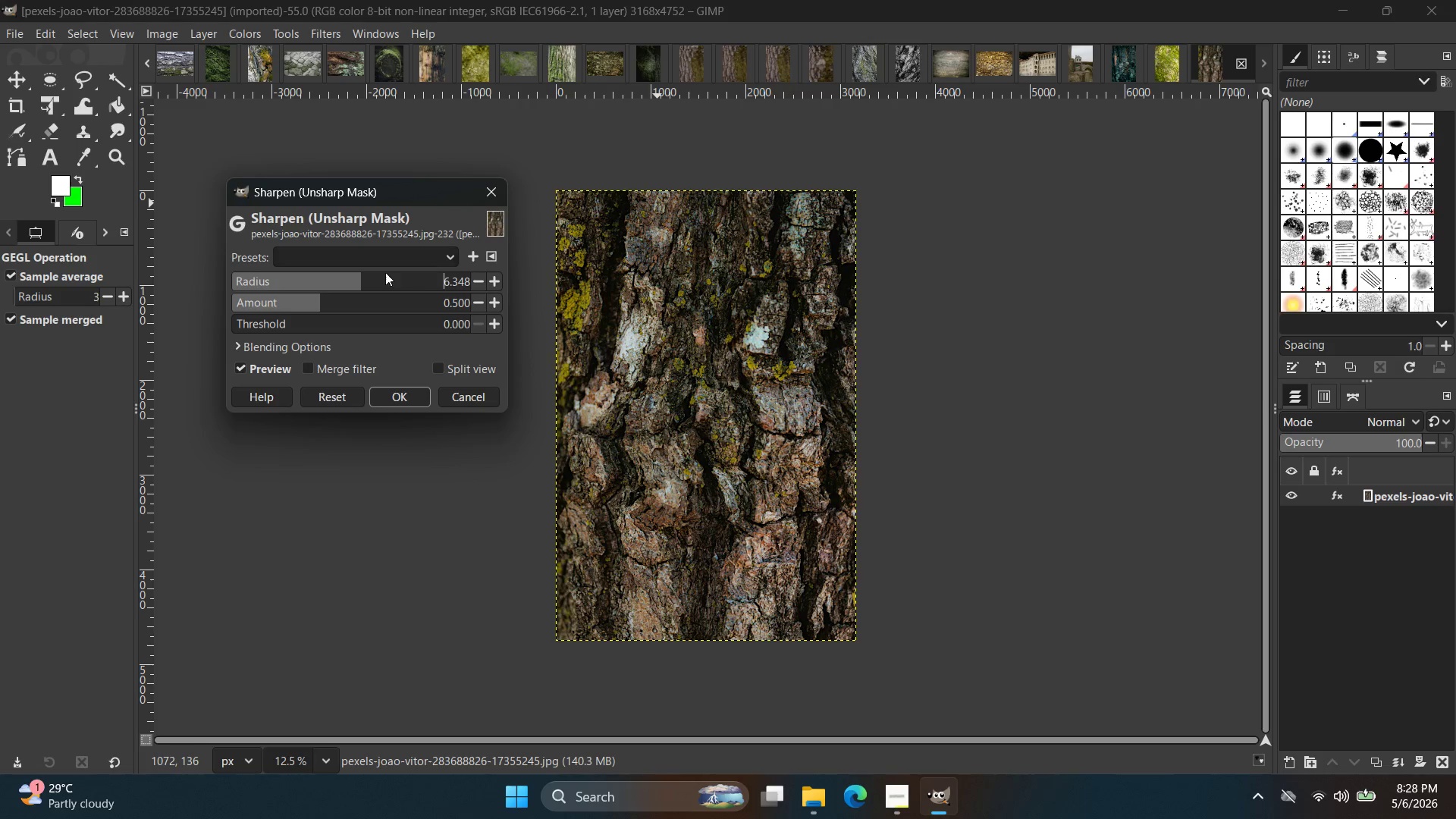 
left_click_drag(start_coordinate=[366, 275], to_coordinate=[375, 277])
 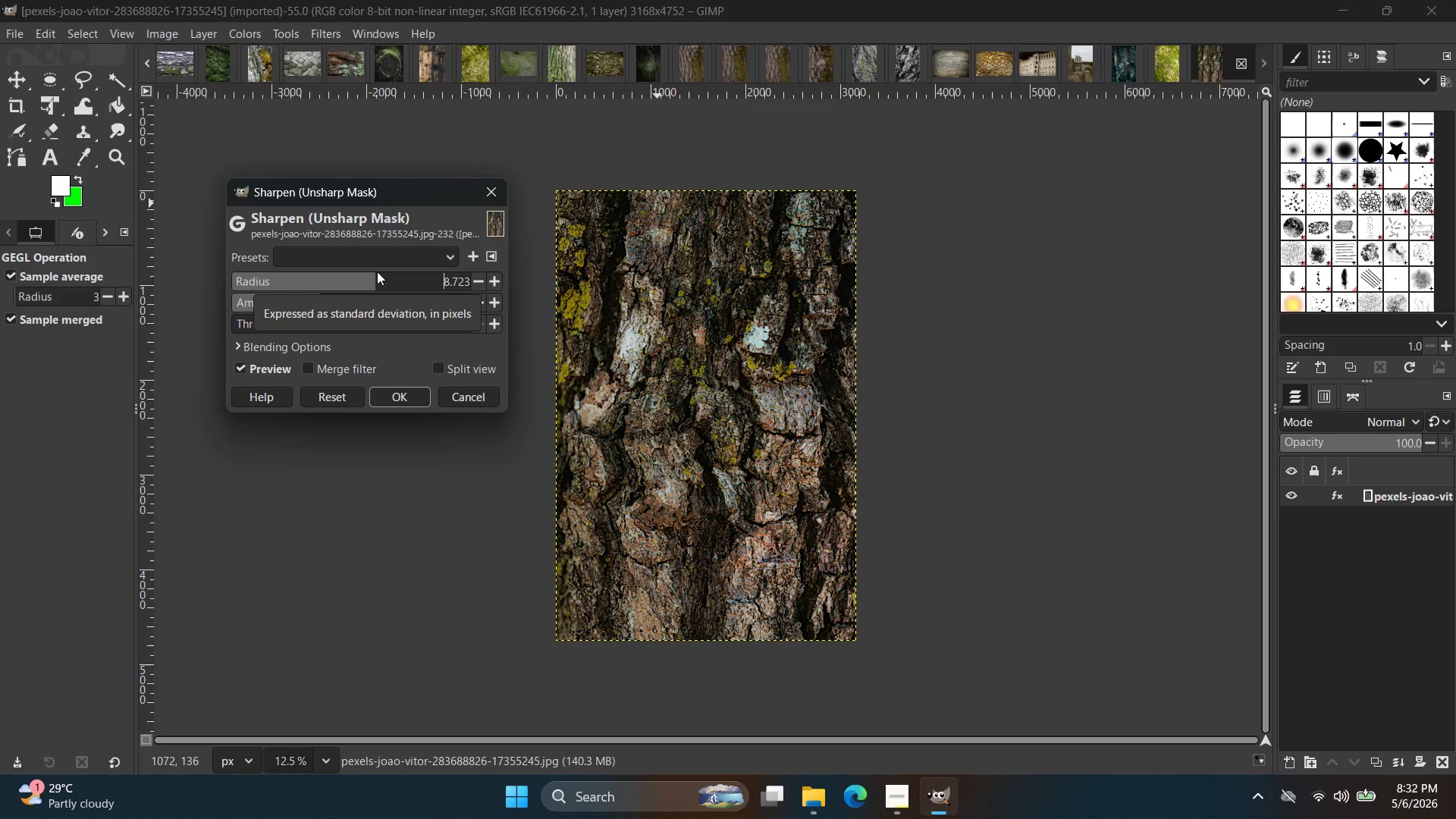 
wait(256.12)
 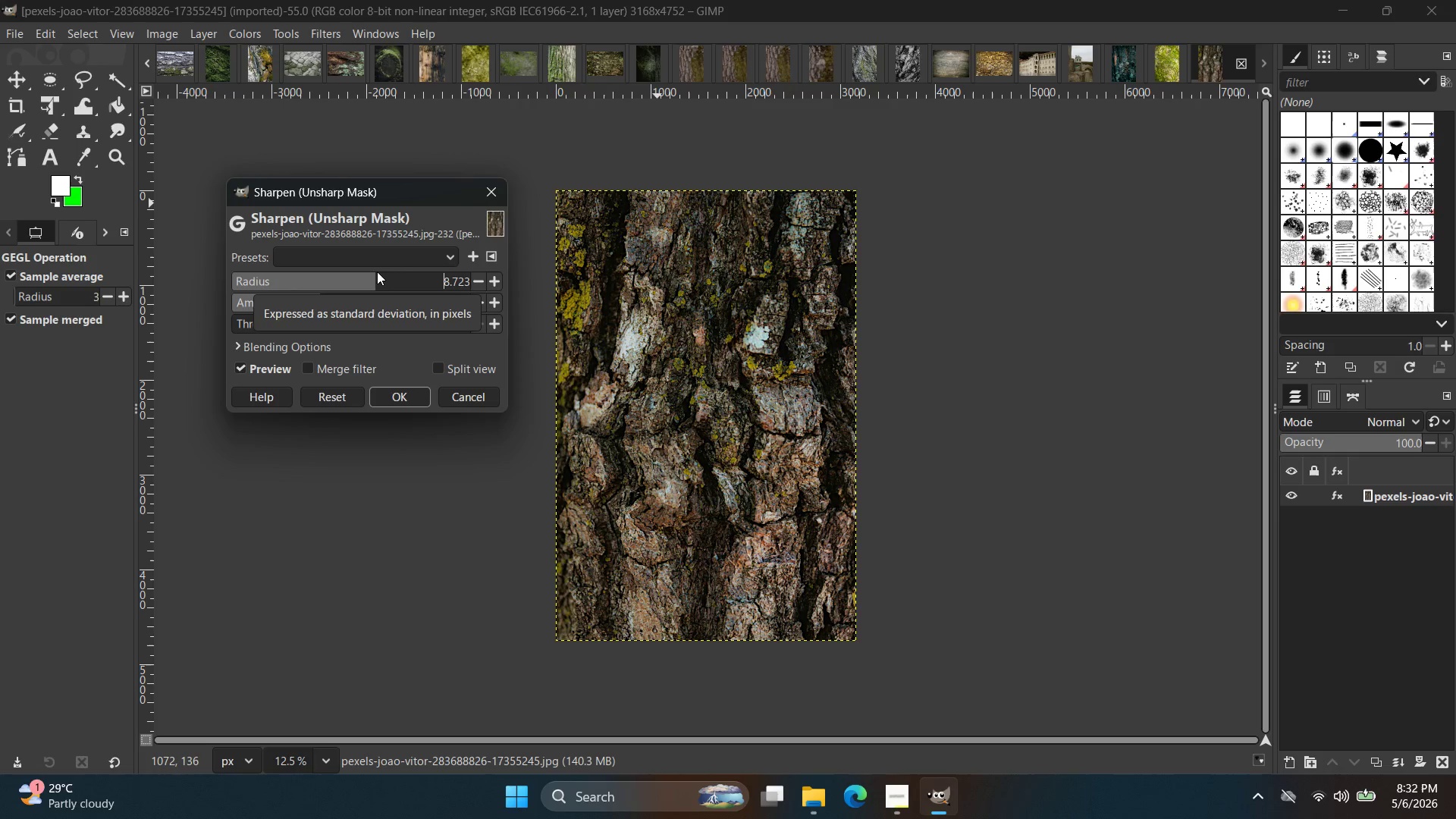 
left_click([1327, 497])
 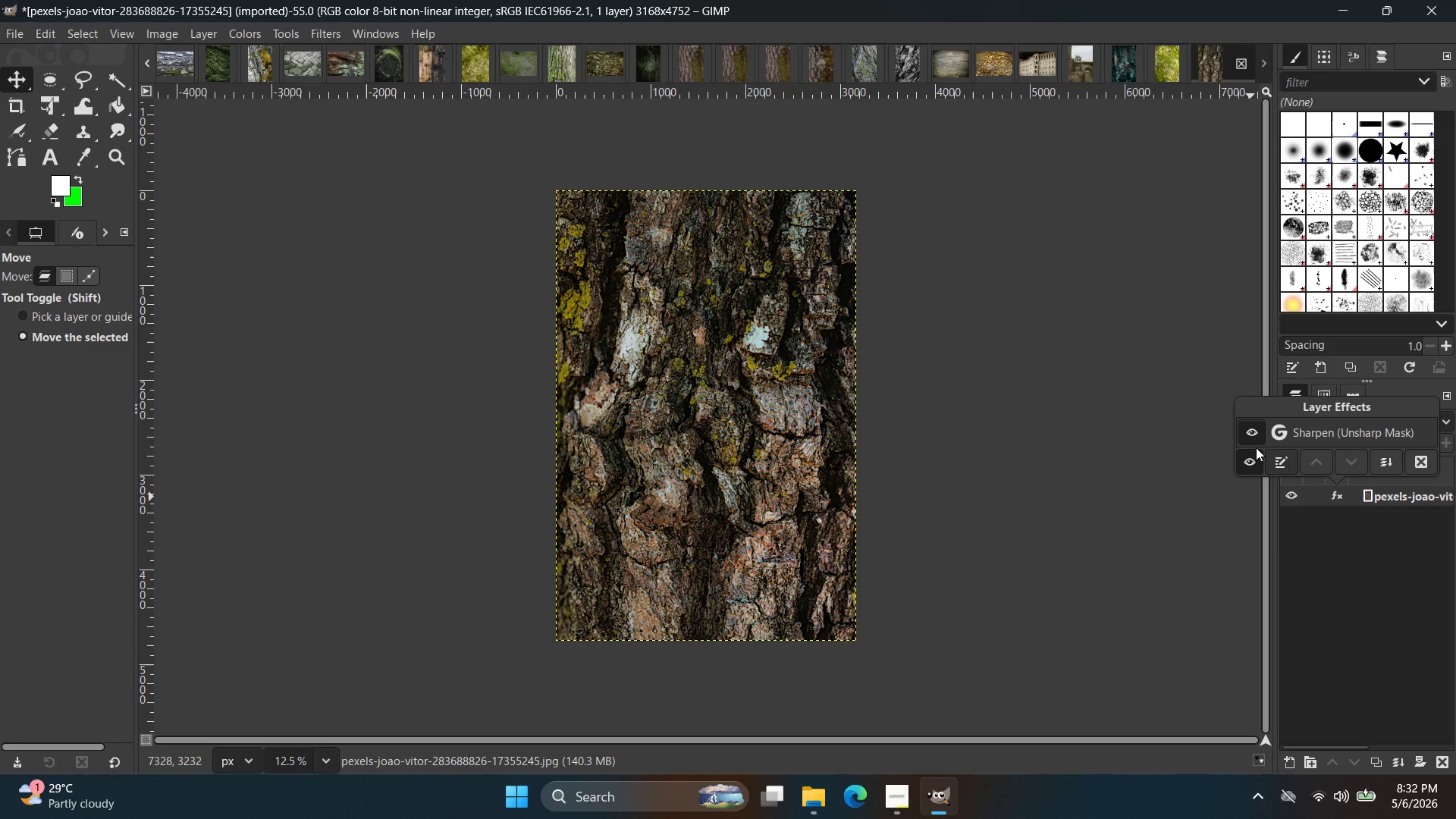 
left_click([1254, 431])
 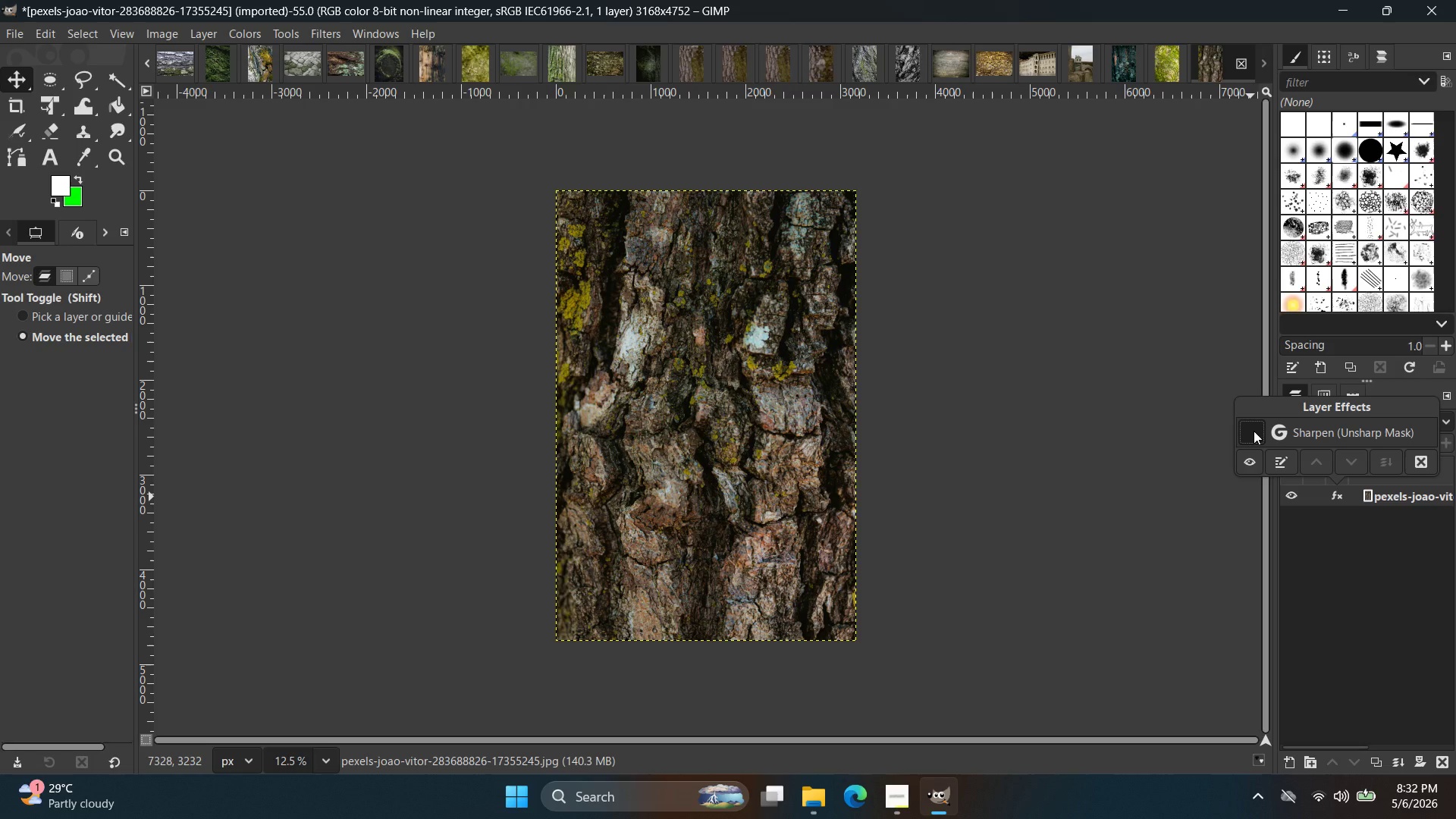 
left_click([1254, 431])
 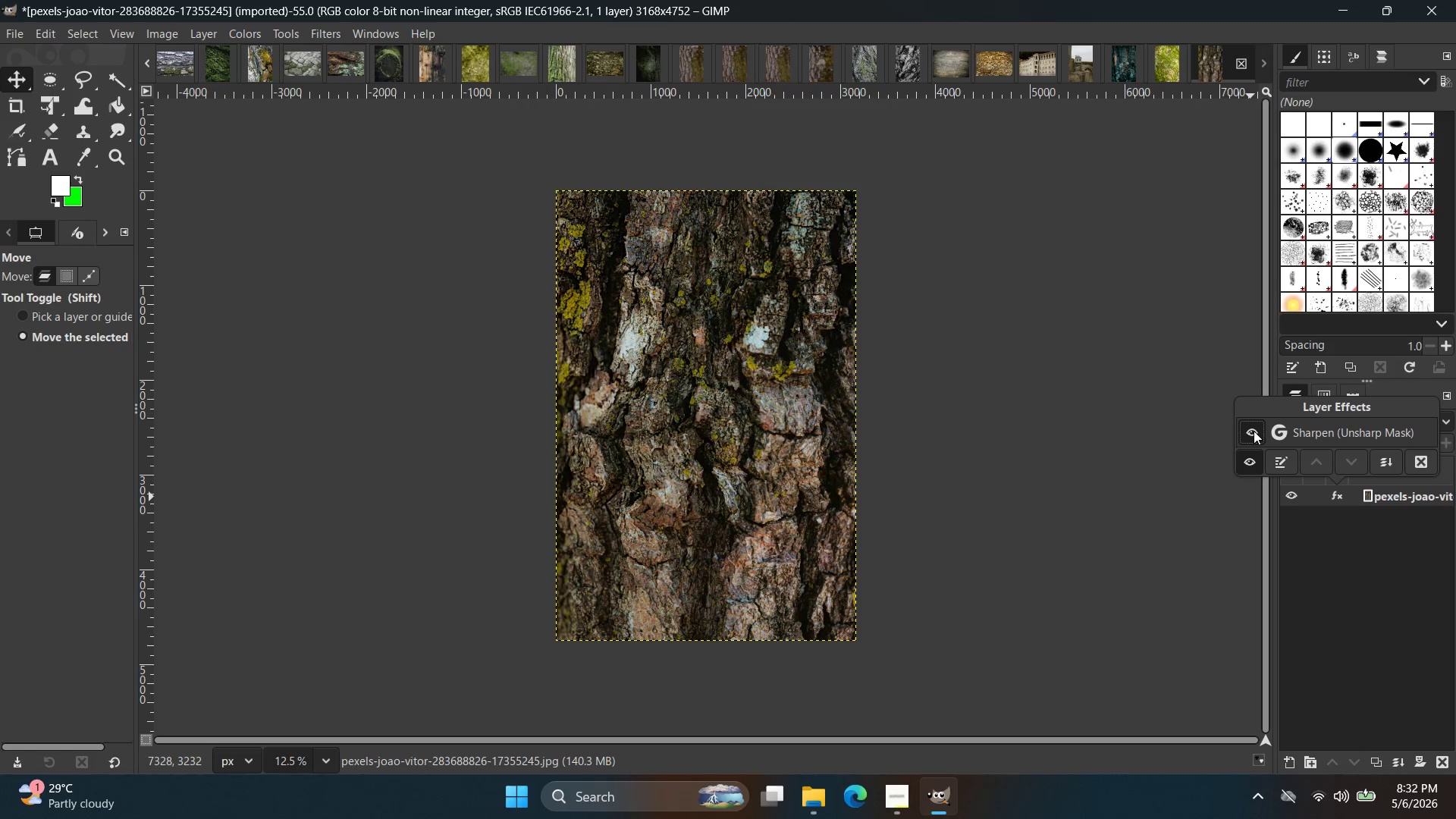 
left_click([1254, 431])
 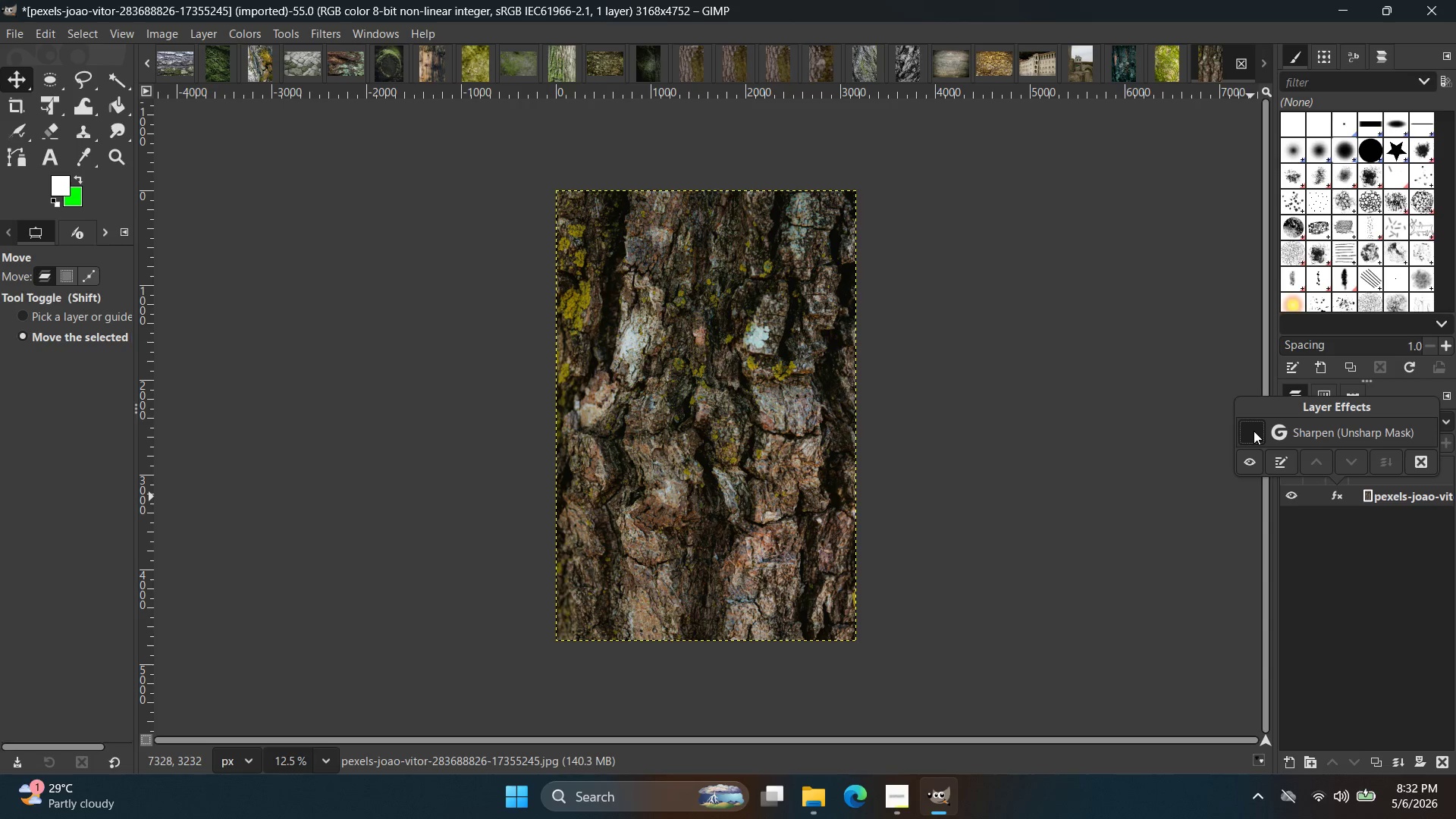 
left_click([1254, 431])
 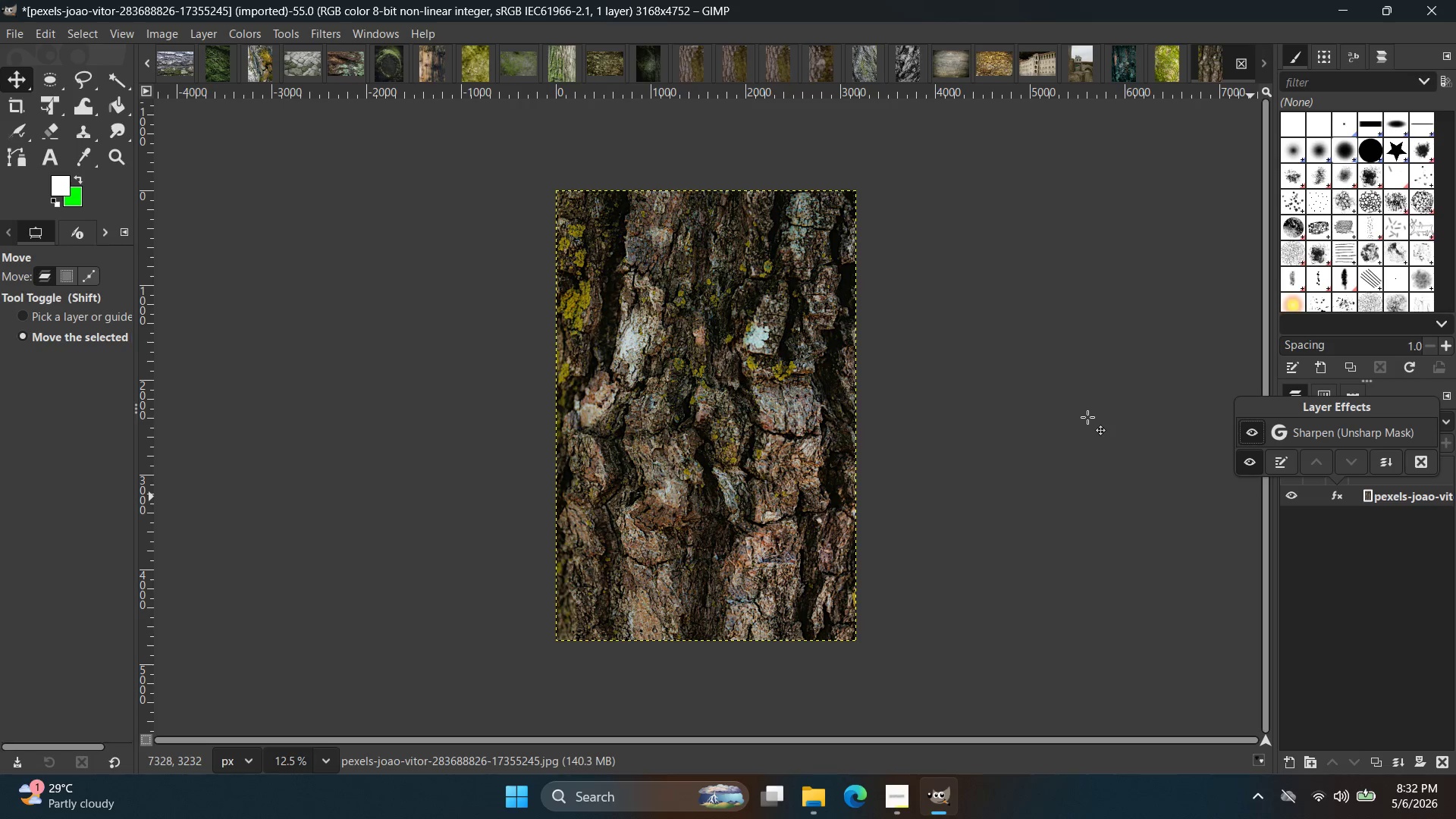 
left_click([1087, 417])
 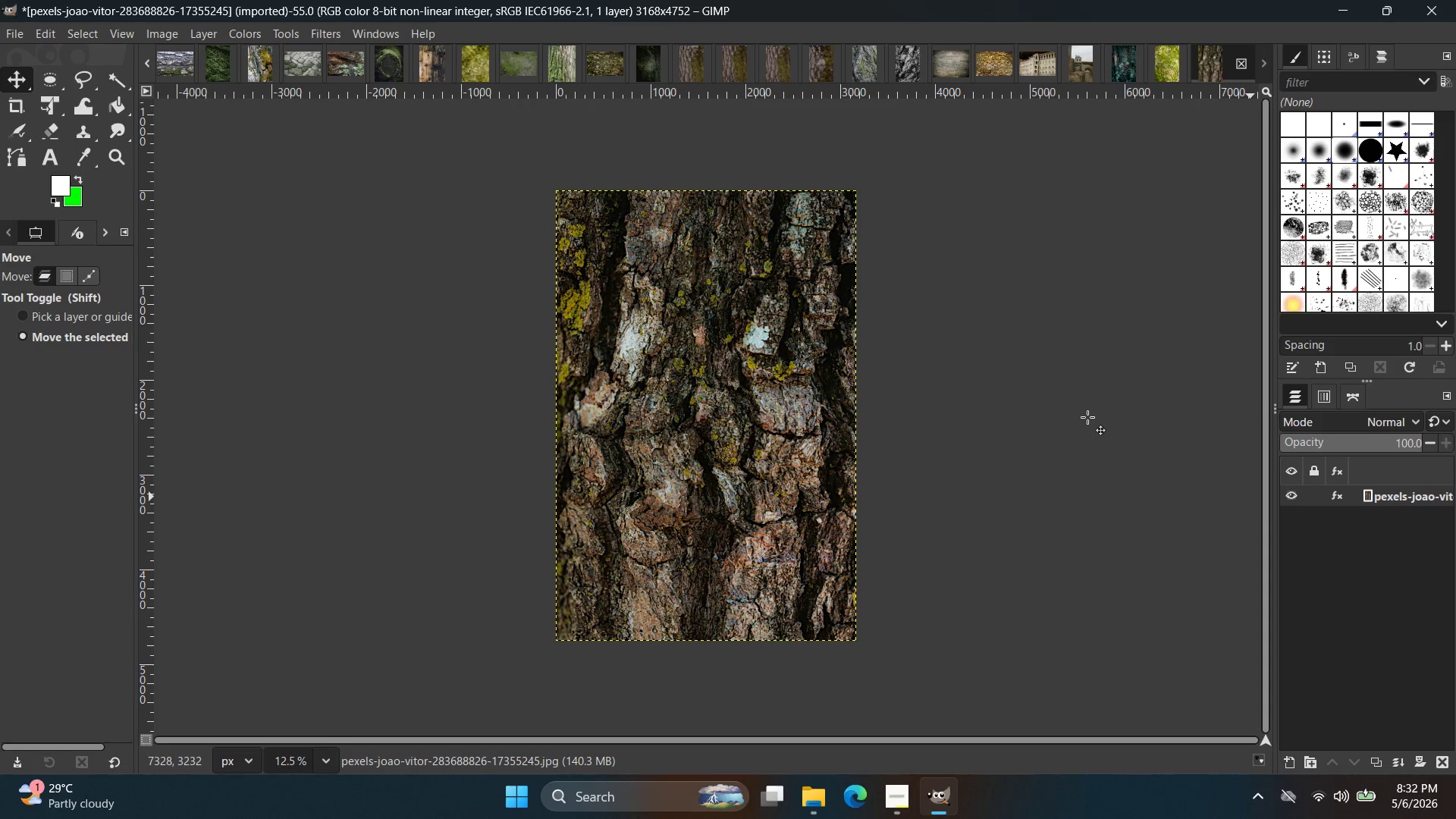 
key(Control+Shift+E)
 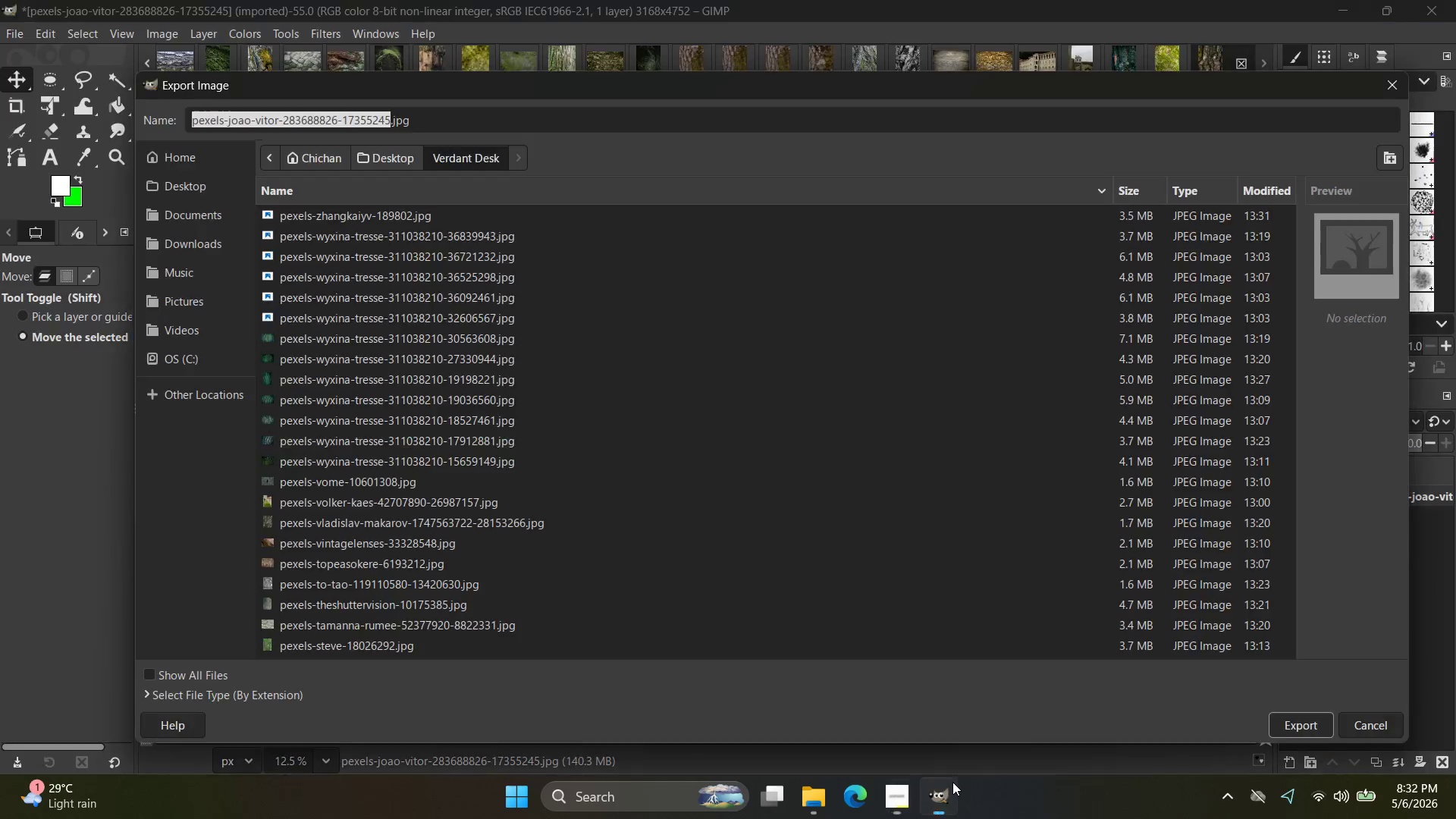 
left_click([222, 196])
 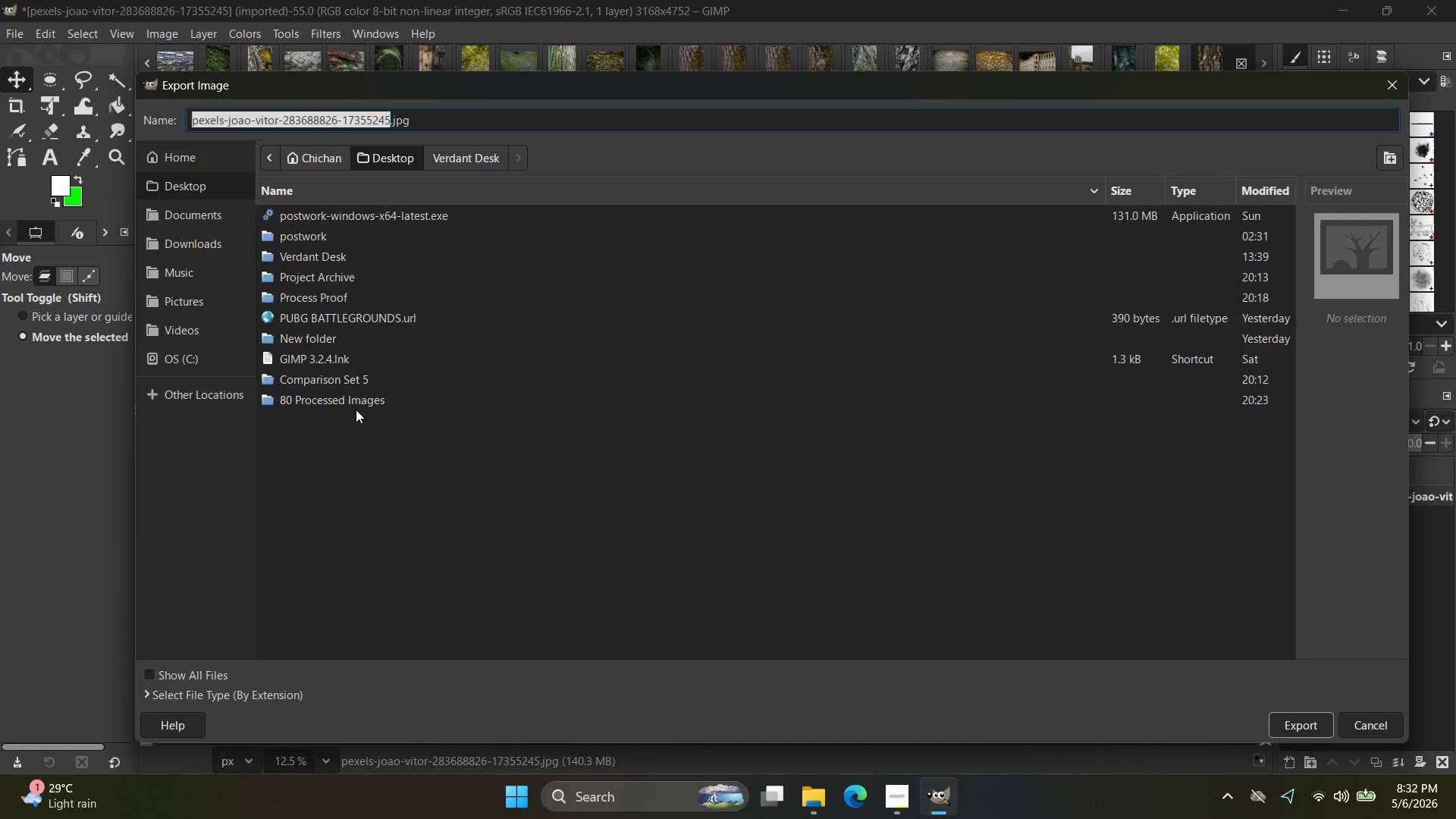 
double_click([355, 400])
 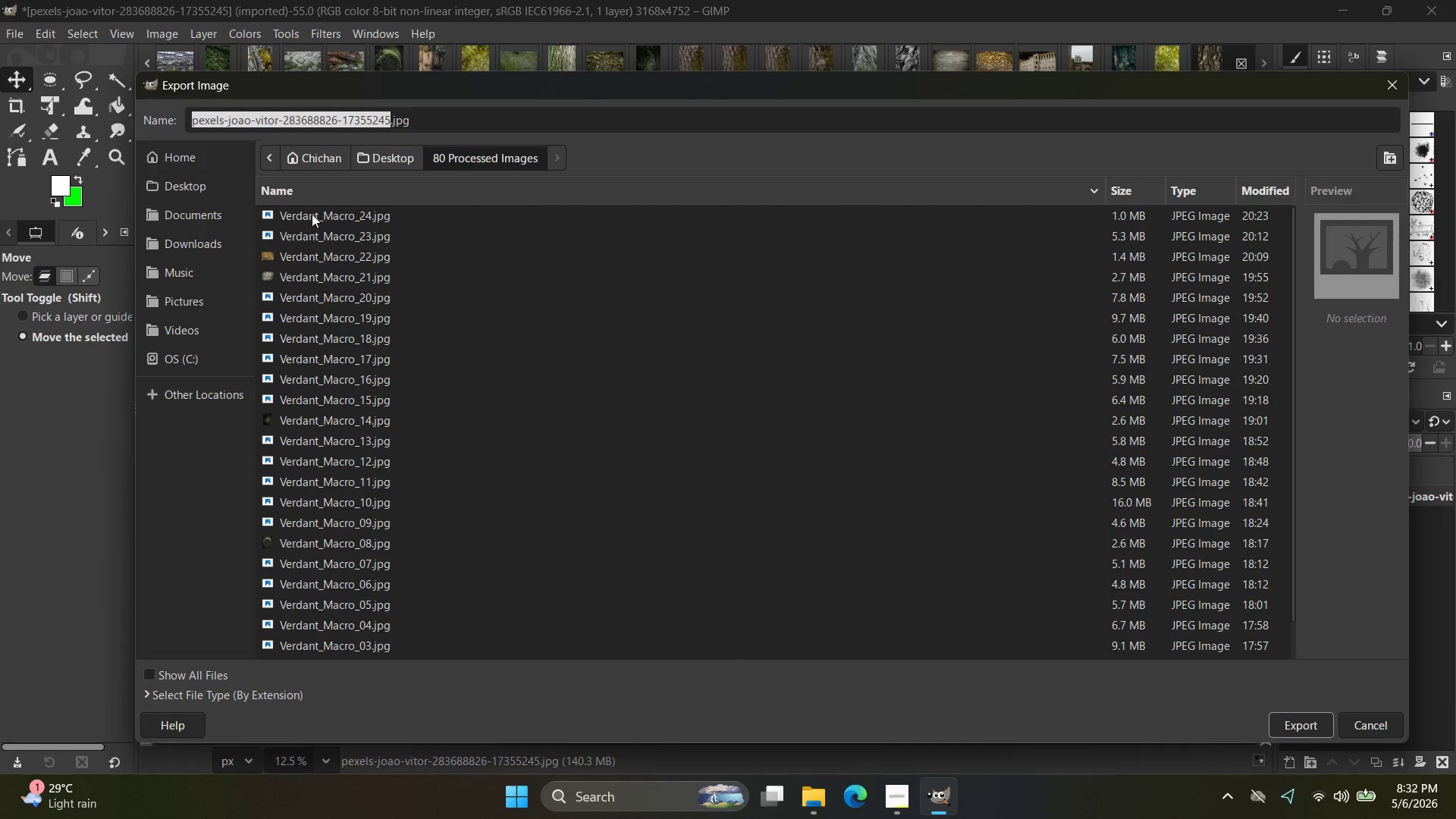 
left_click([312, 213])
 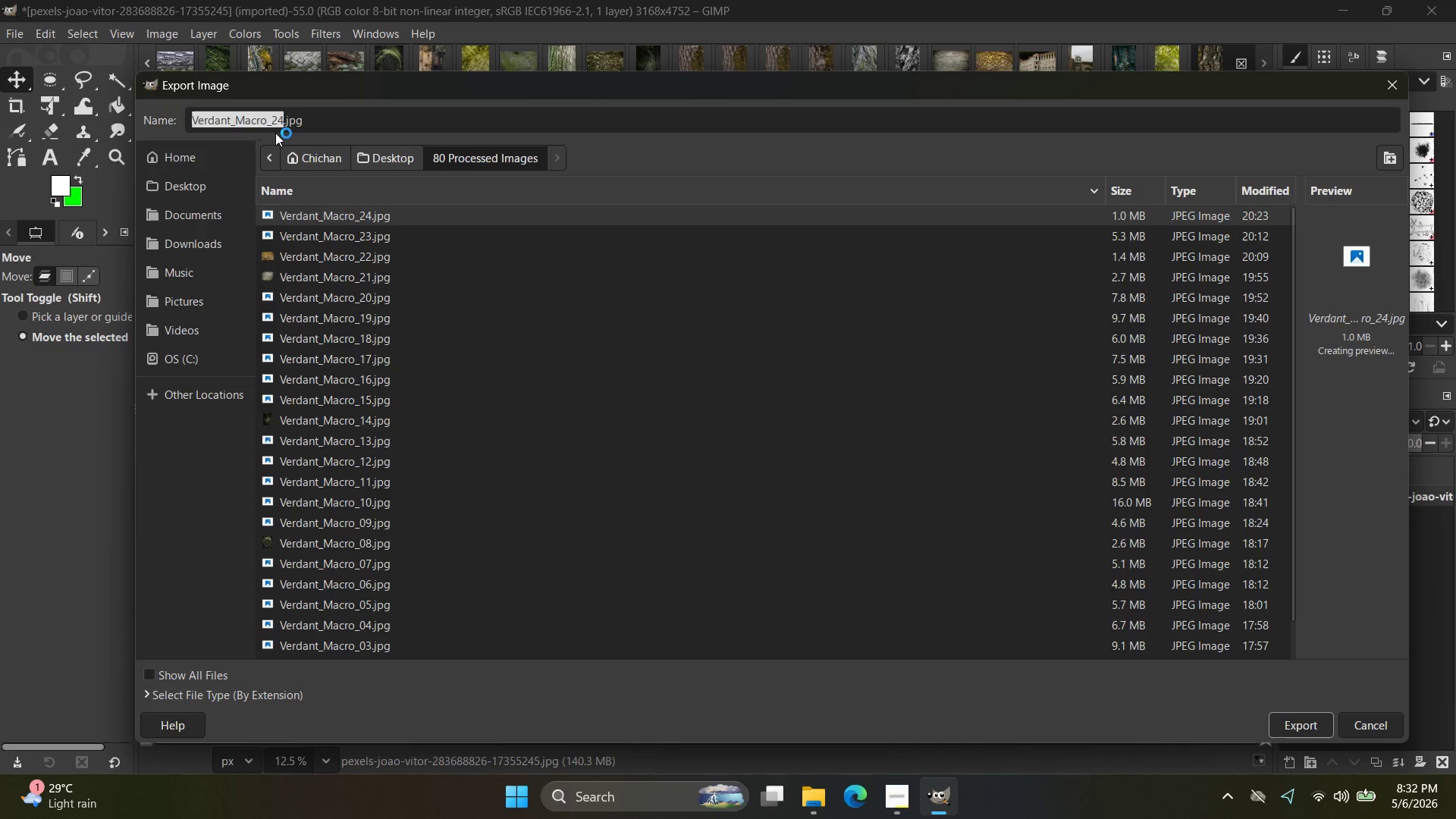 
left_click([281, 121])
 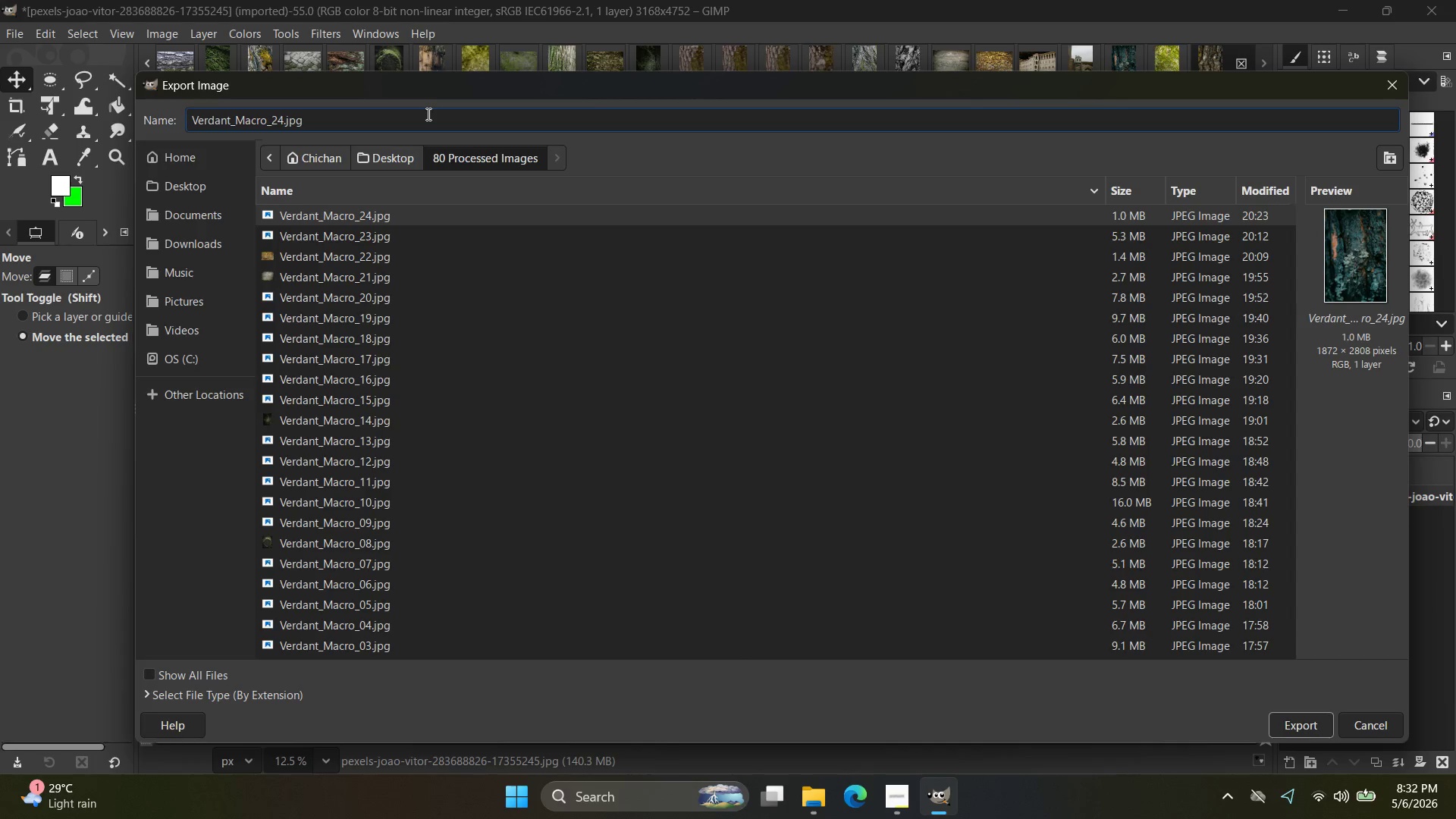 
key(Backspace)
 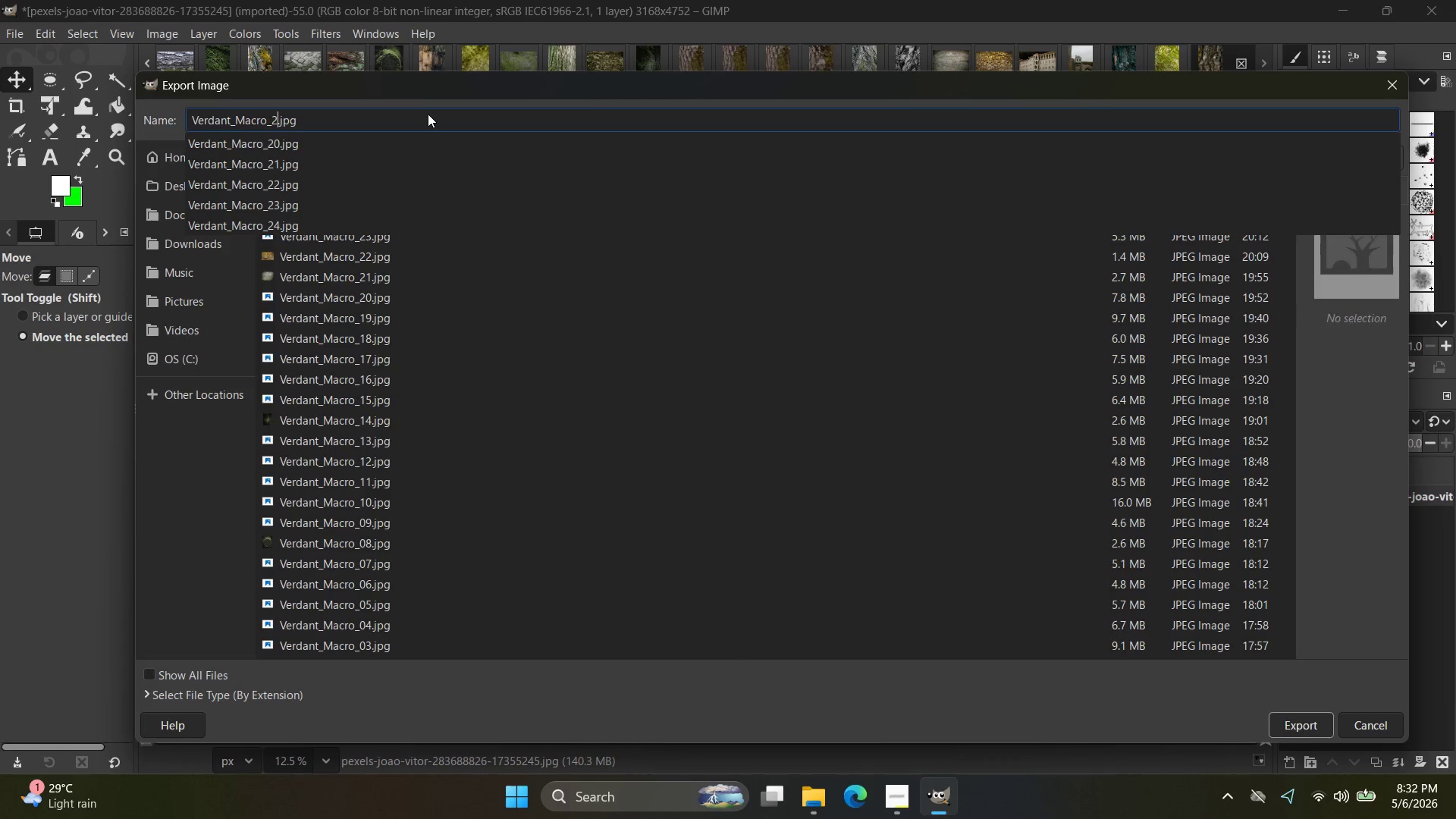 
key(5)
 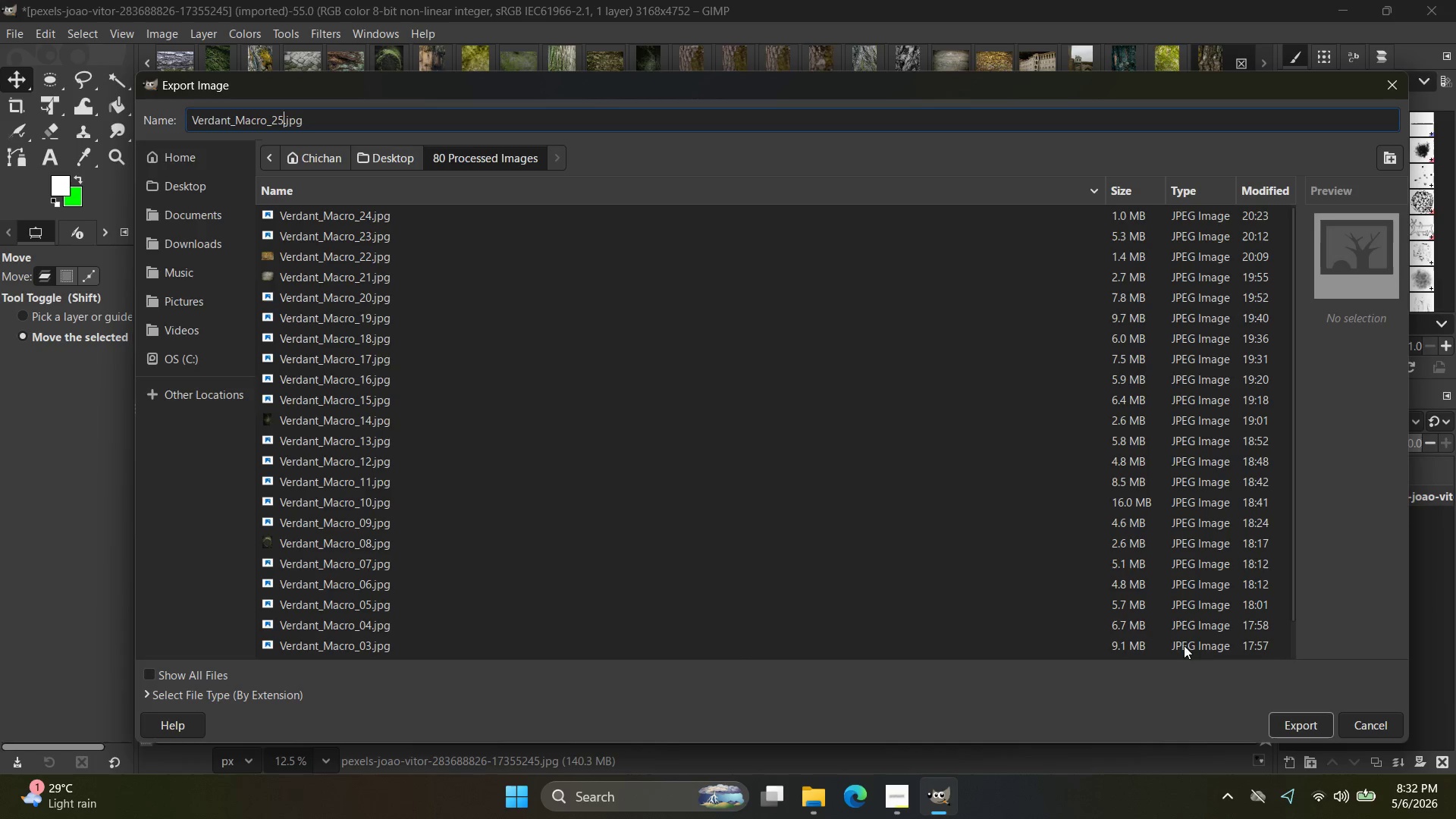 
left_click([1321, 727])
 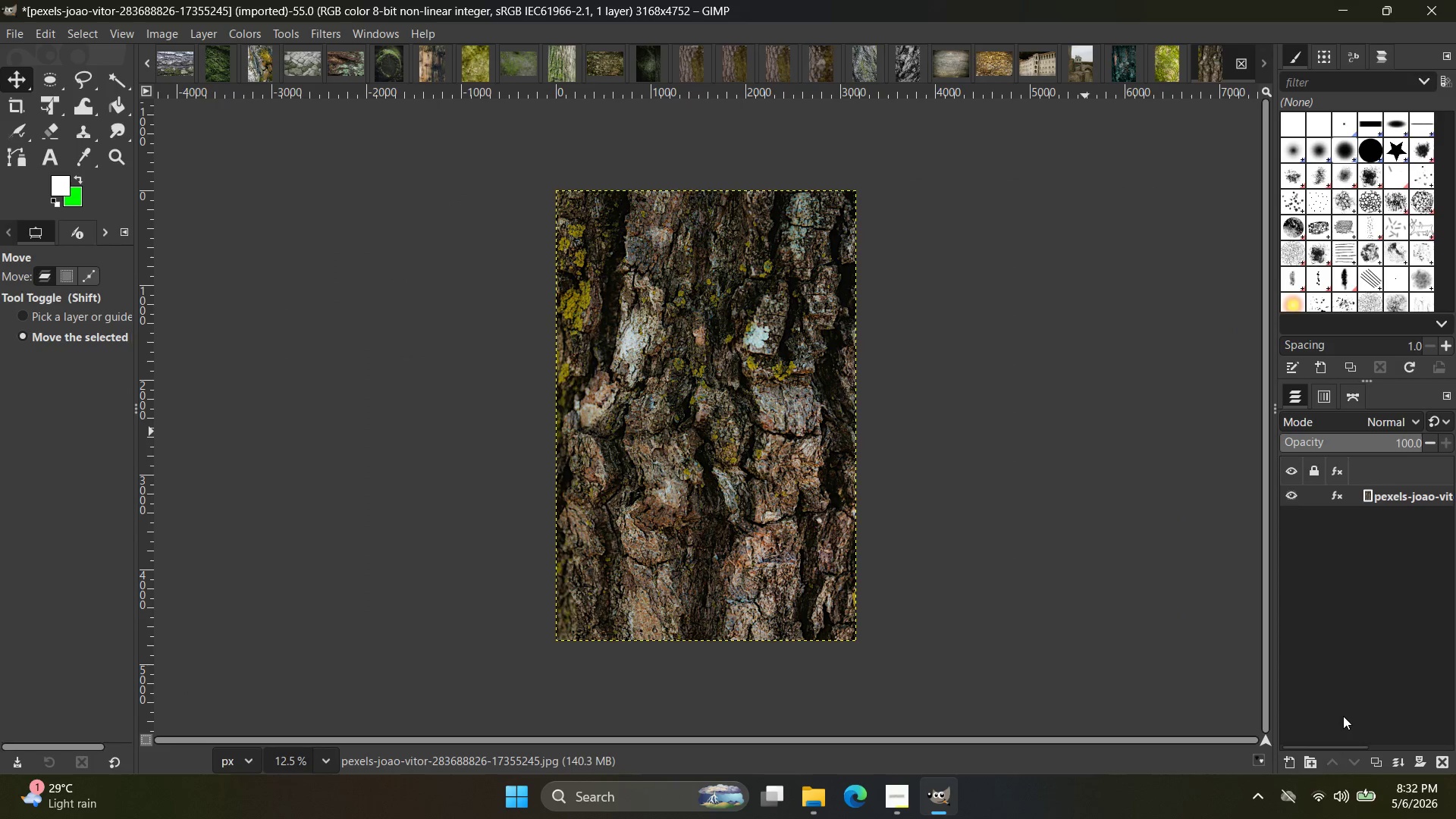 
wait(8.48)
 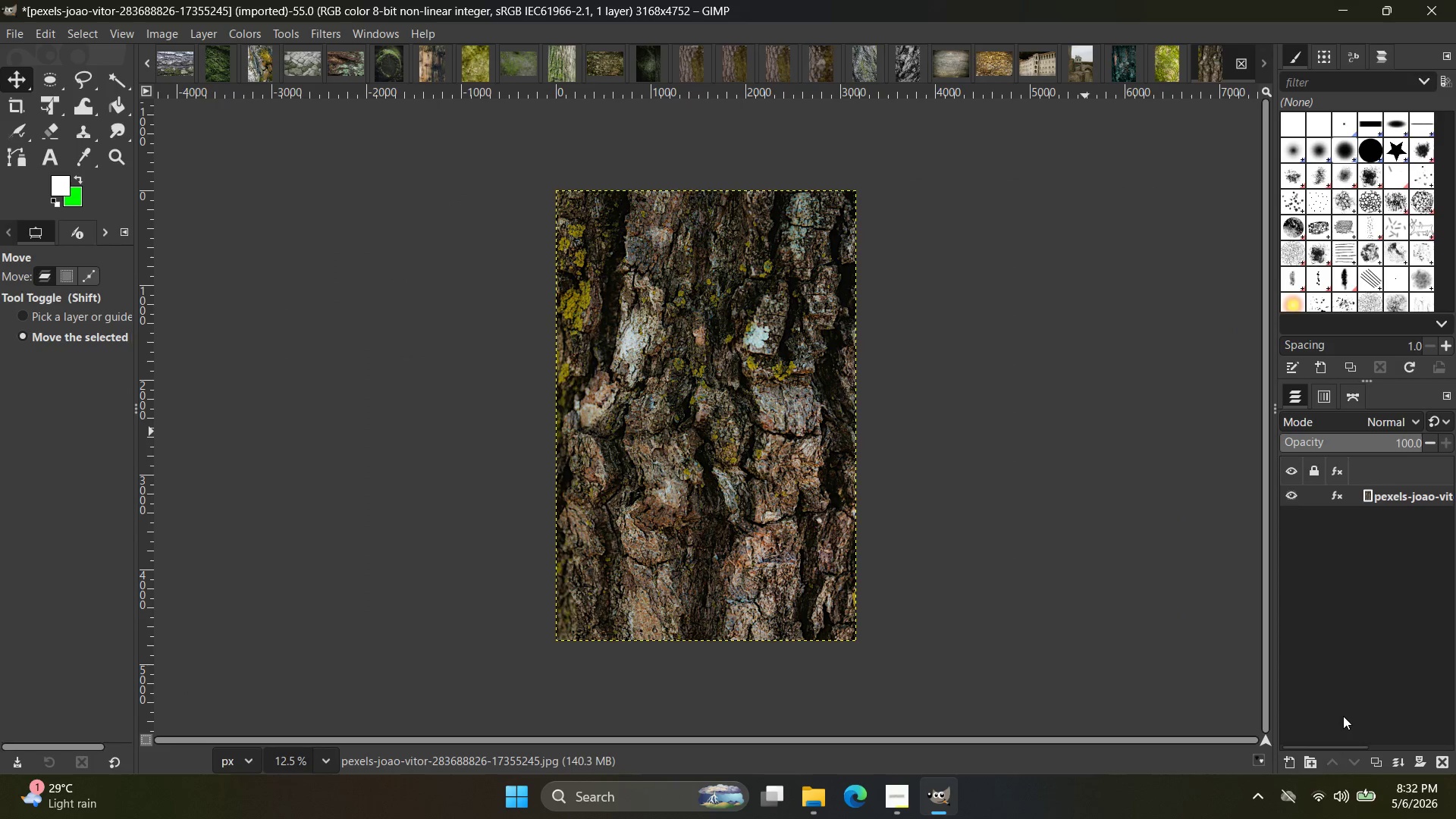 
left_click([401, 479])
 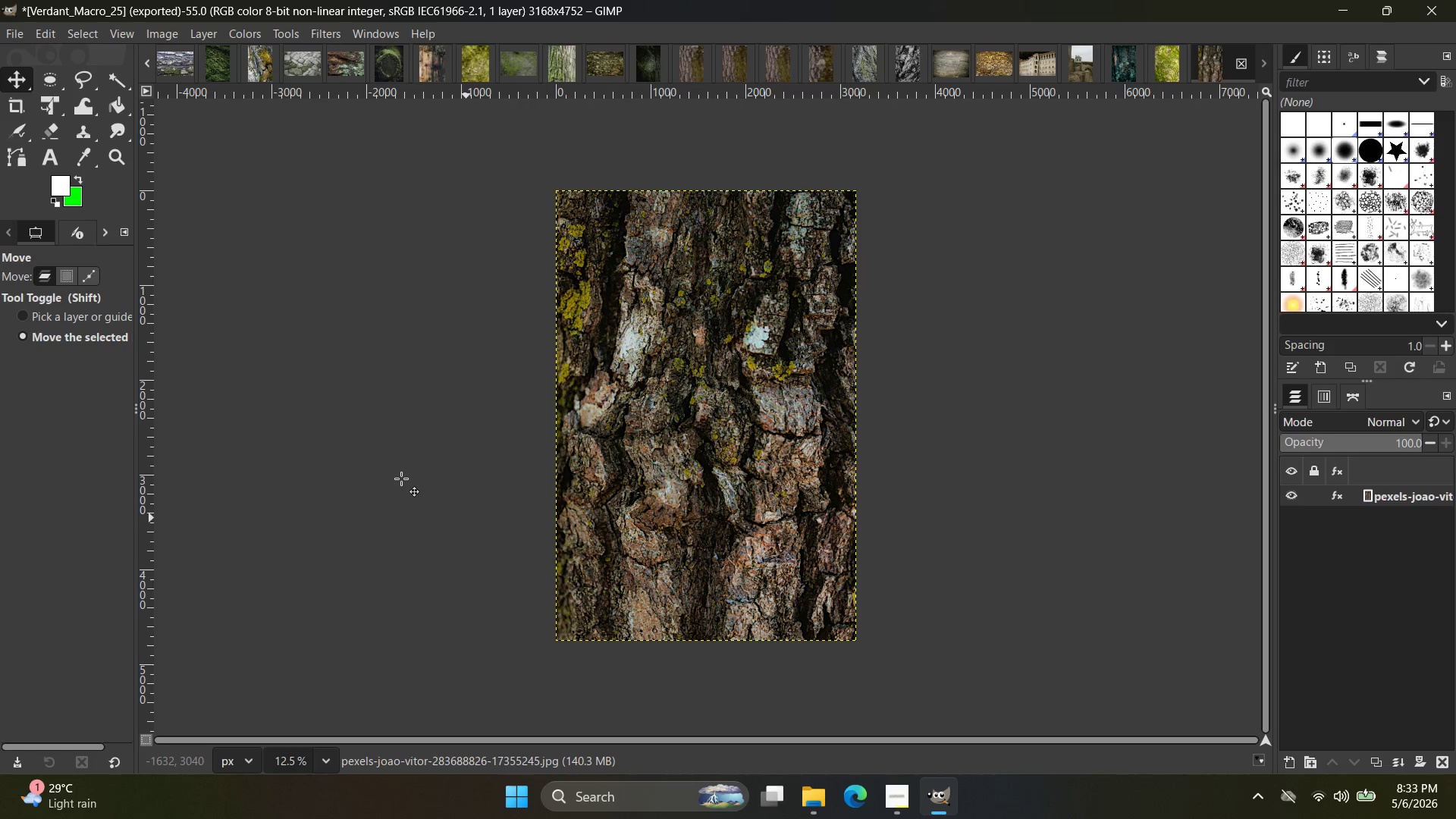 
wait(49.36)
 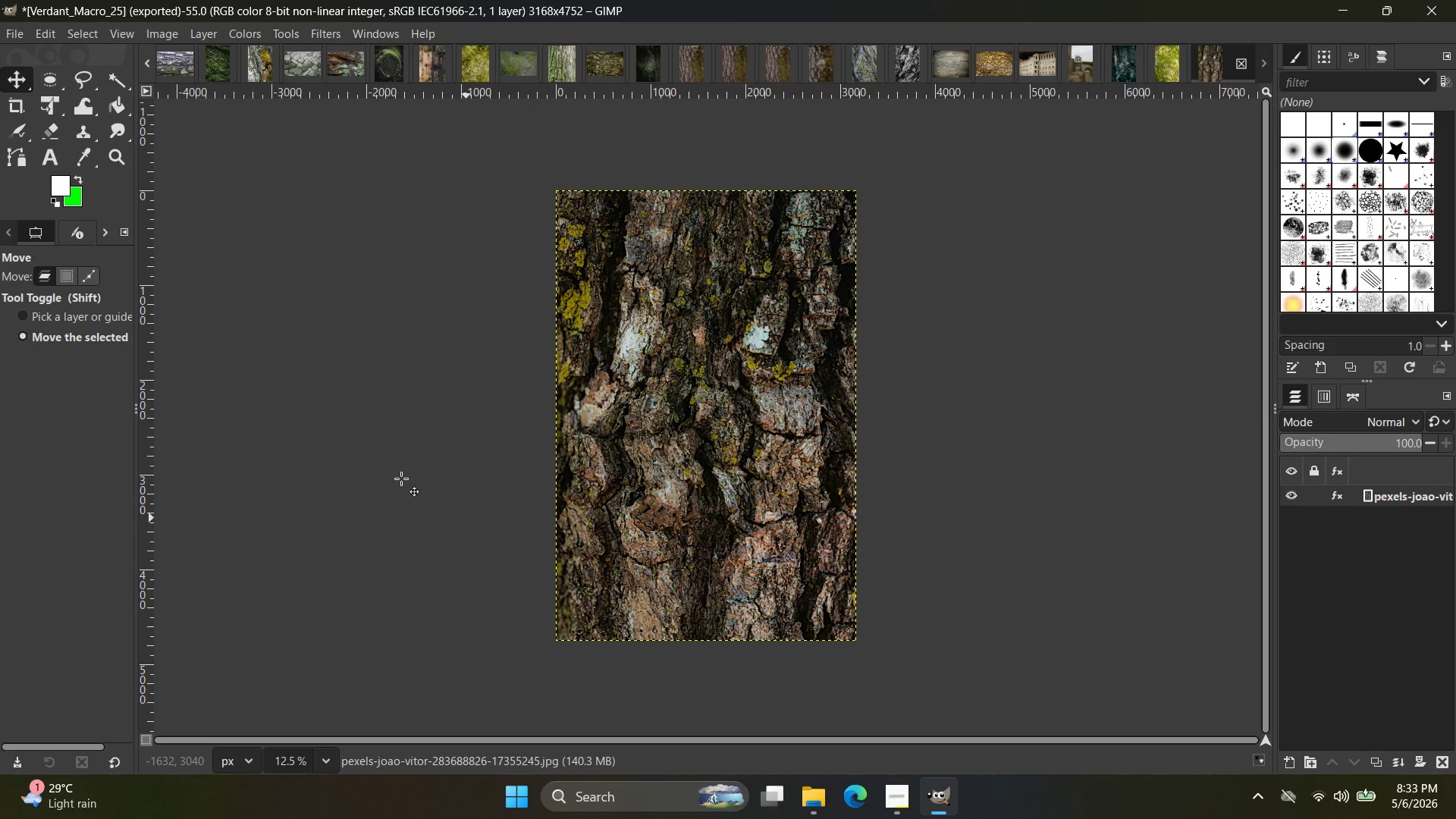 
hold_key(key=ControlLeft, duration=0.41)
scroll: coordinate [791, 362], scroll_direction: up, amount: 6.0
 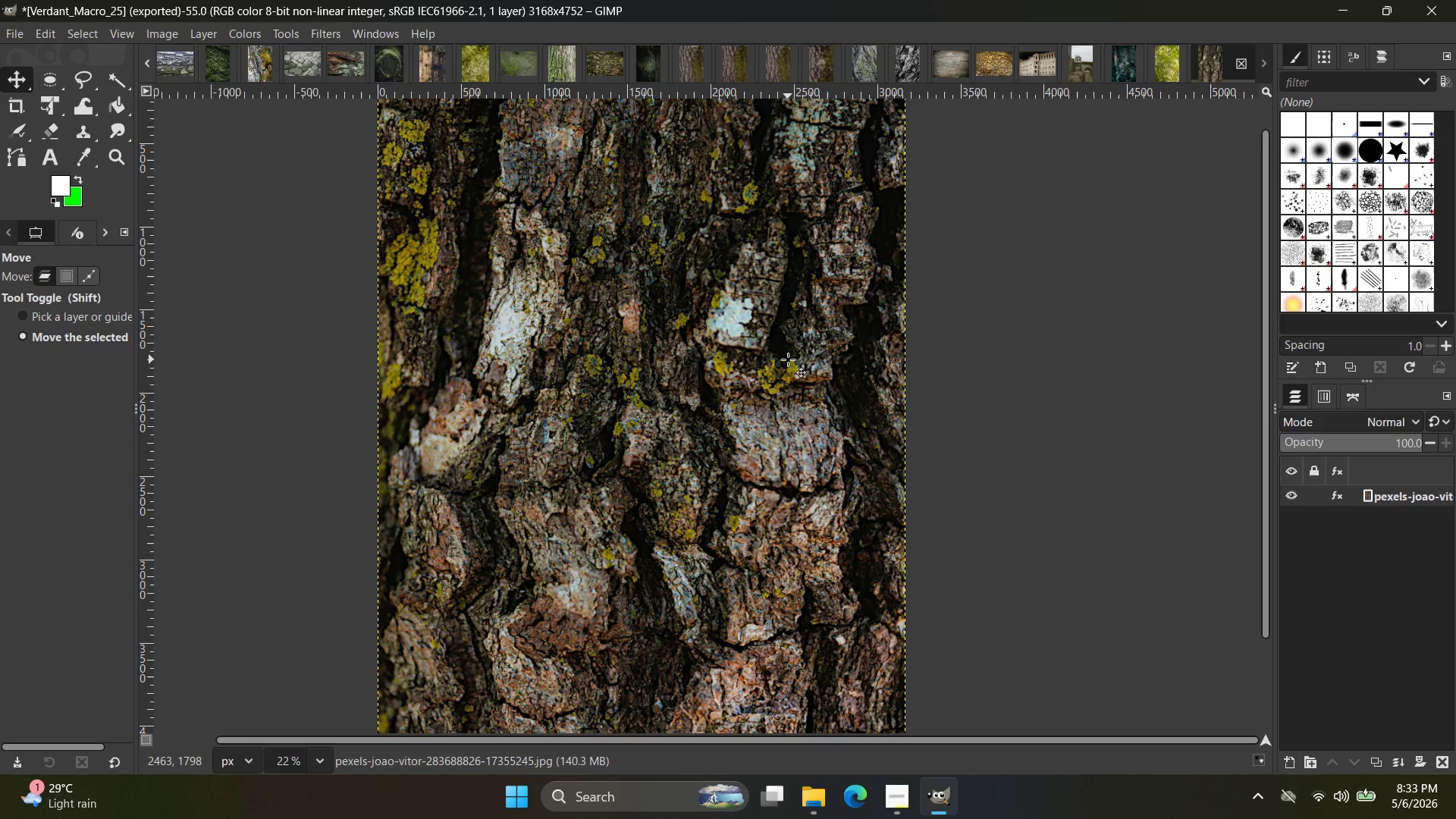 
key(Alt+Tab)
 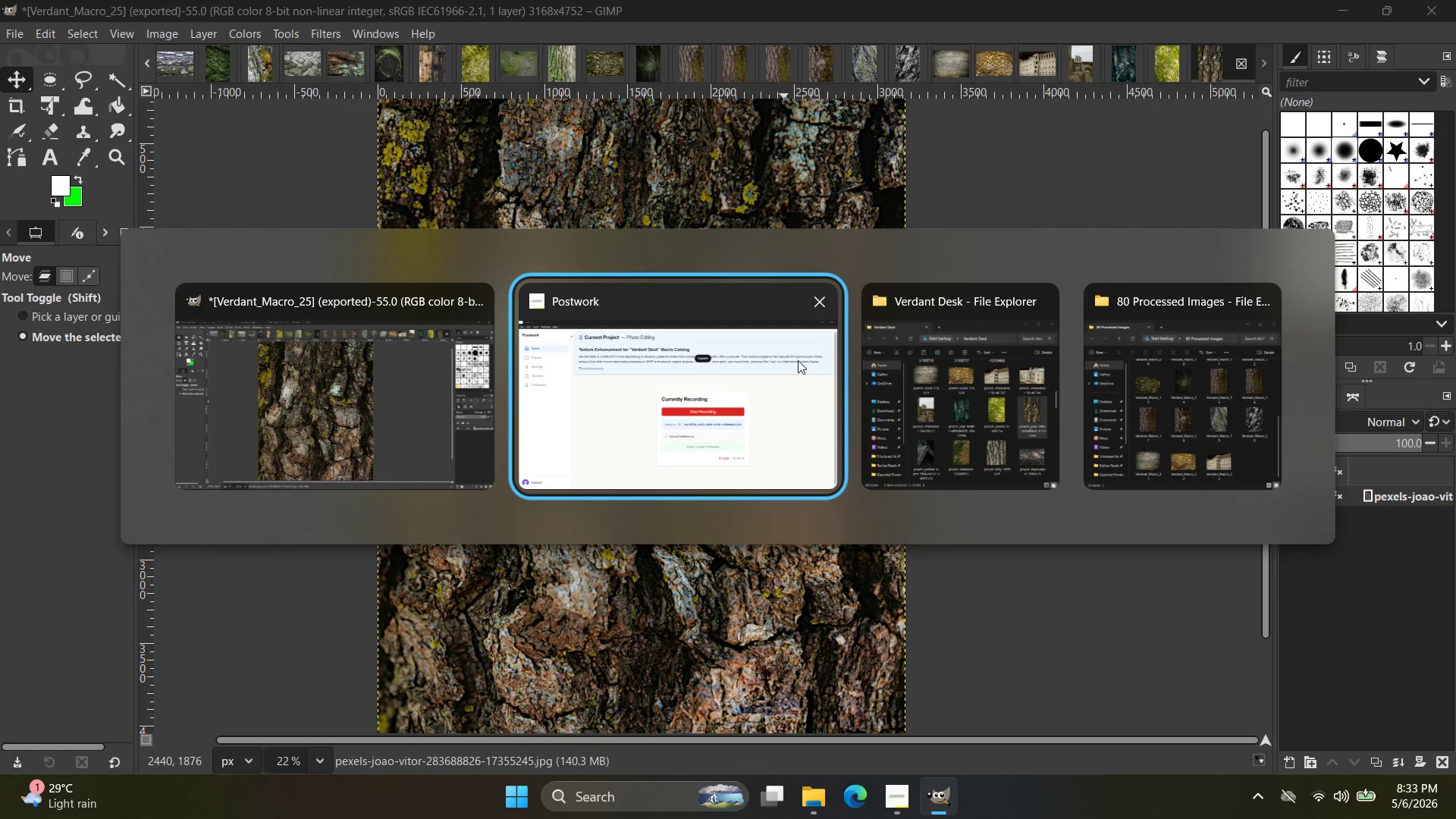 
key(Alt+Tab)
 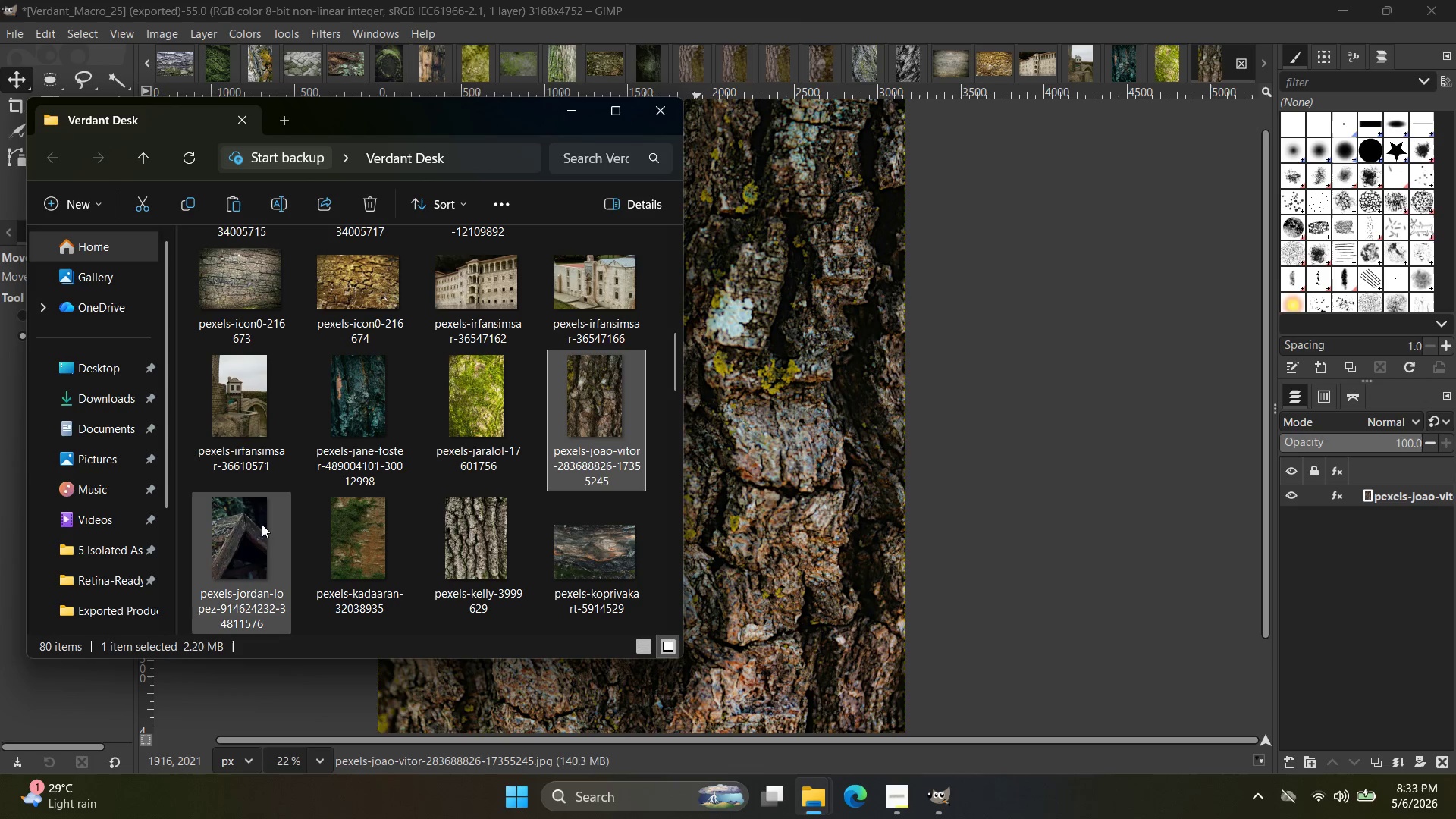 
left_click_drag(start_coordinate=[251, 507], to_coordinate=[1238, 58])
 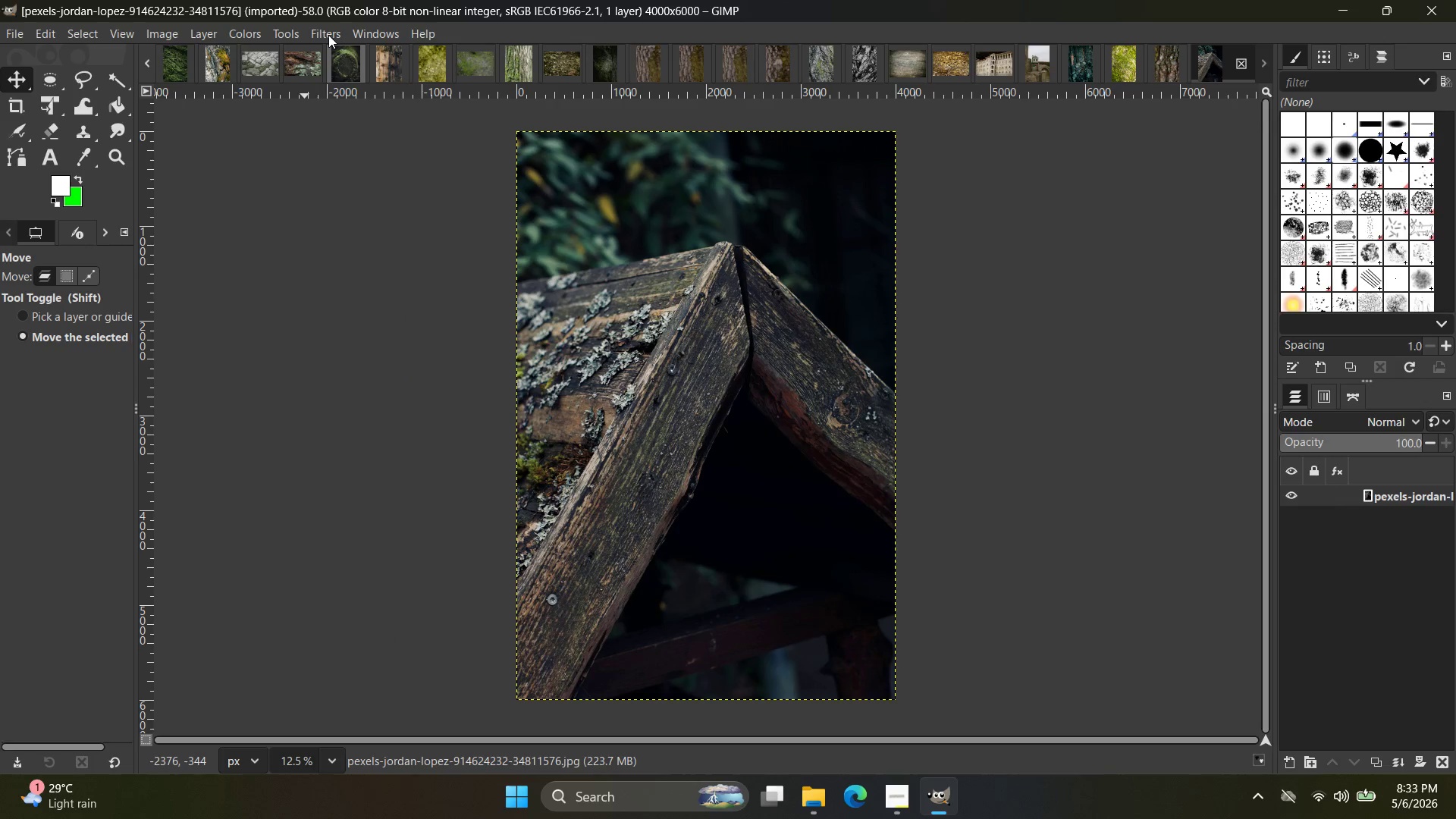 
left_click([328, 25])
 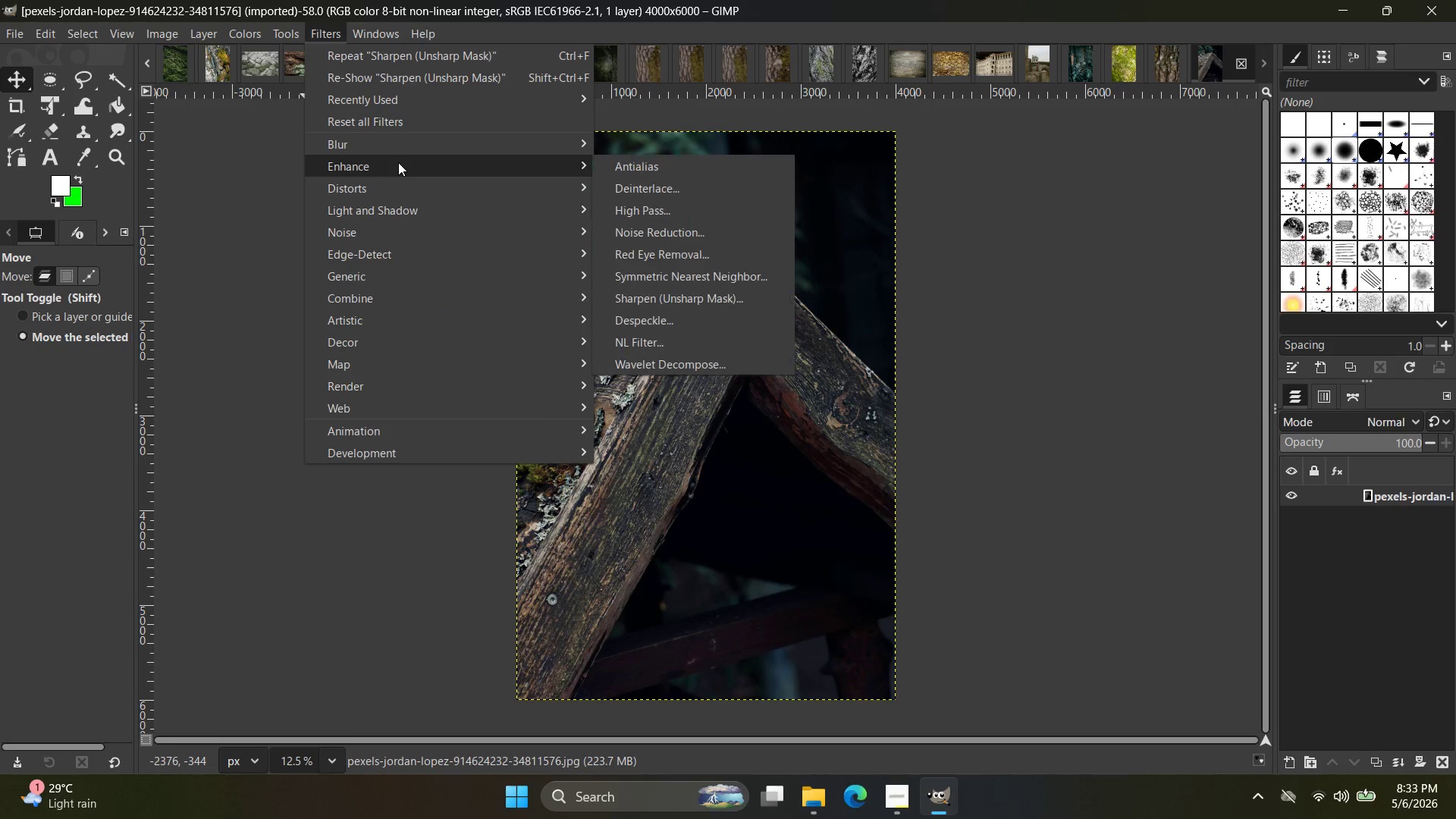 
wait(5.14)
 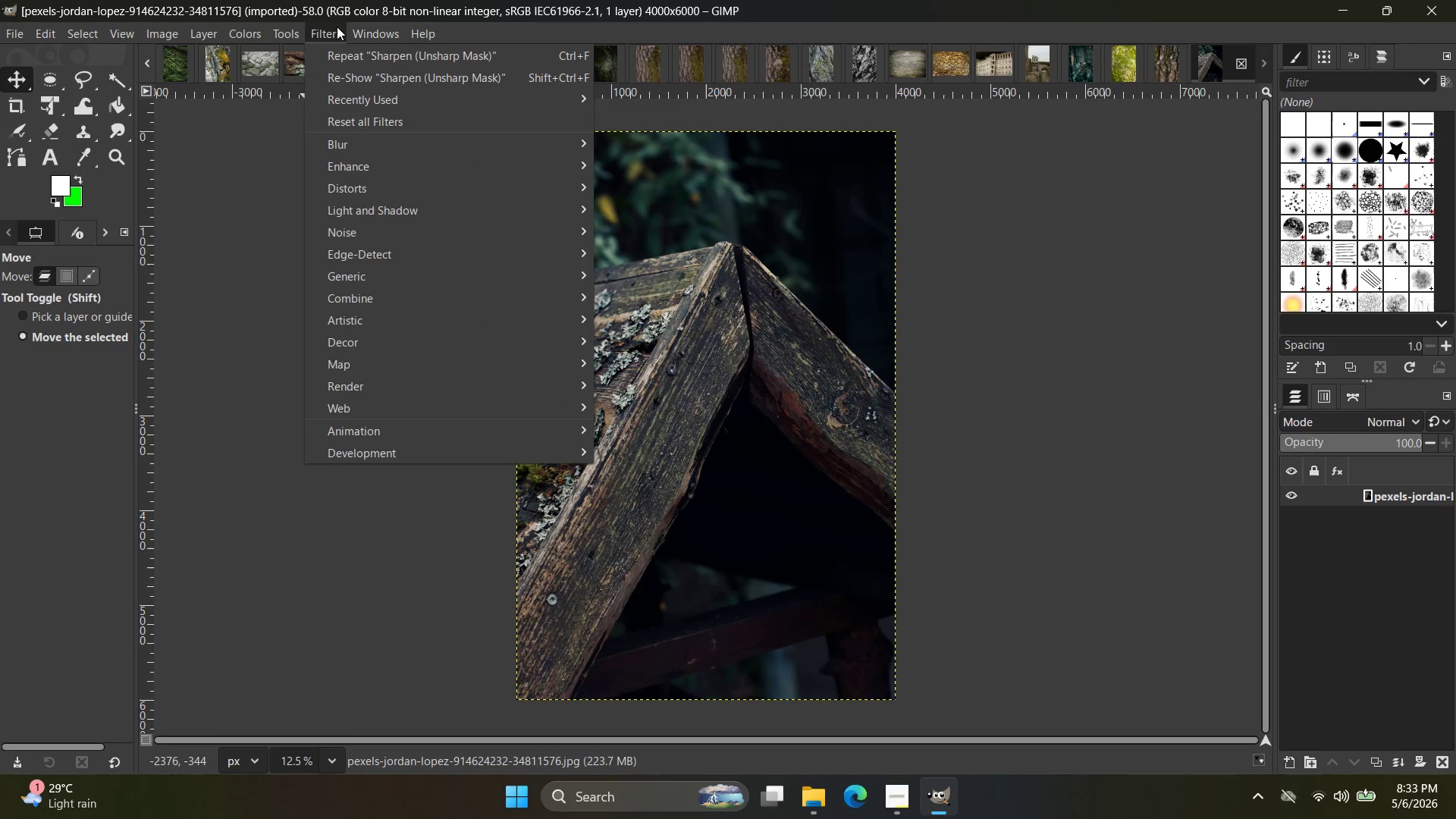 
left_click([717, 289])
 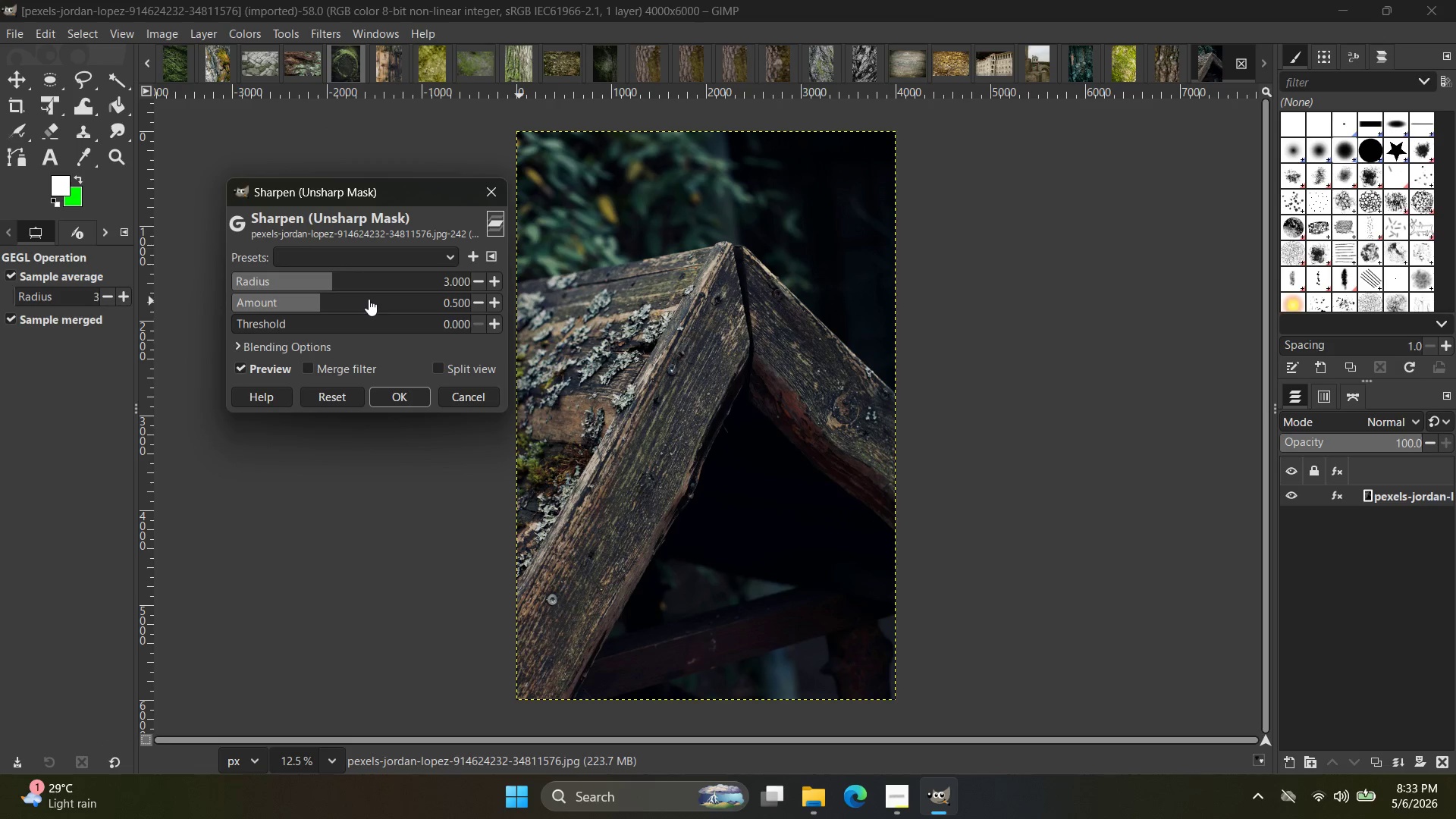 
left_click_drag(start_coordinate=[363, 287], to_coordinate=[378, 277])
 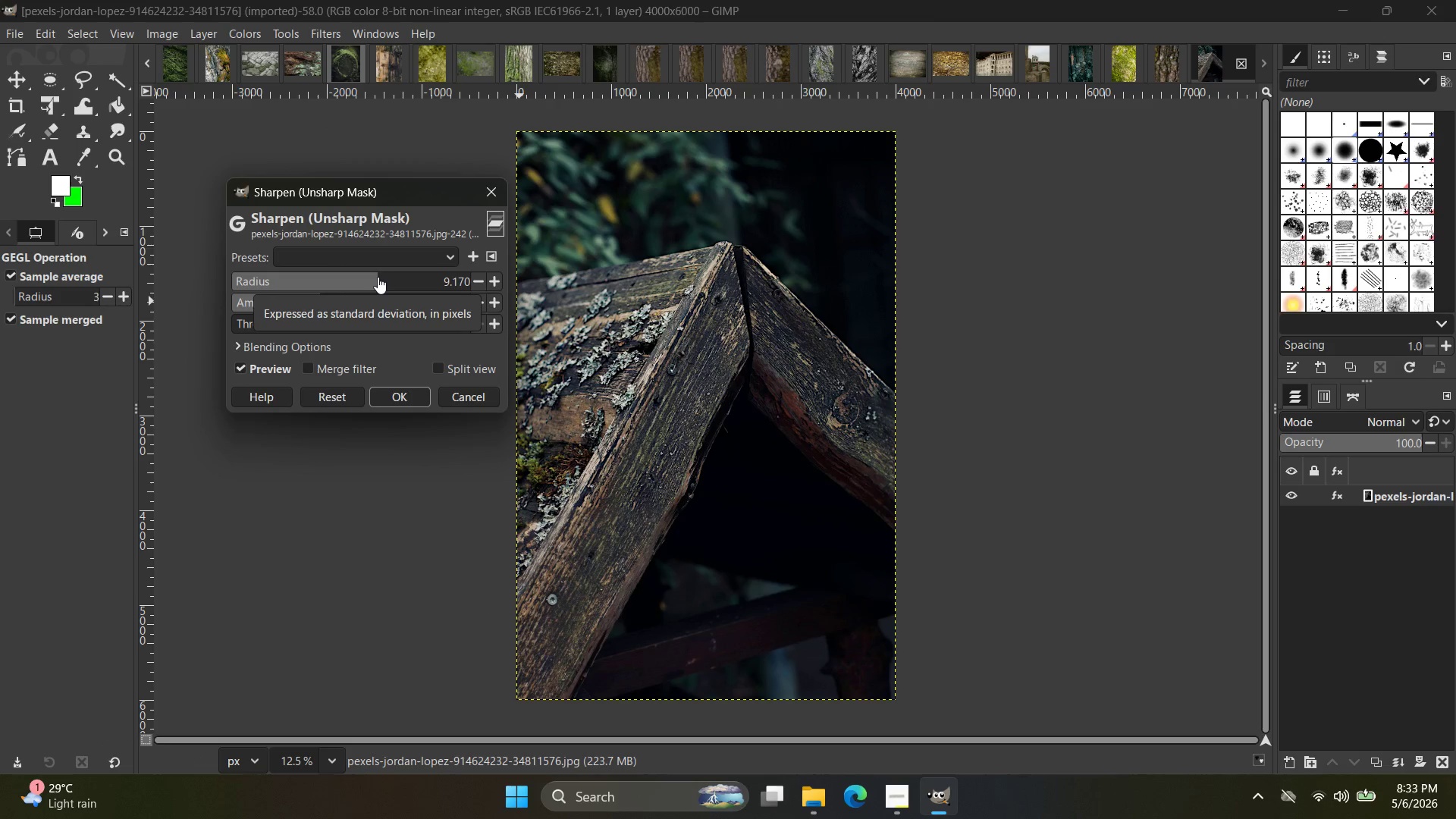 
left_click([378, 277])
 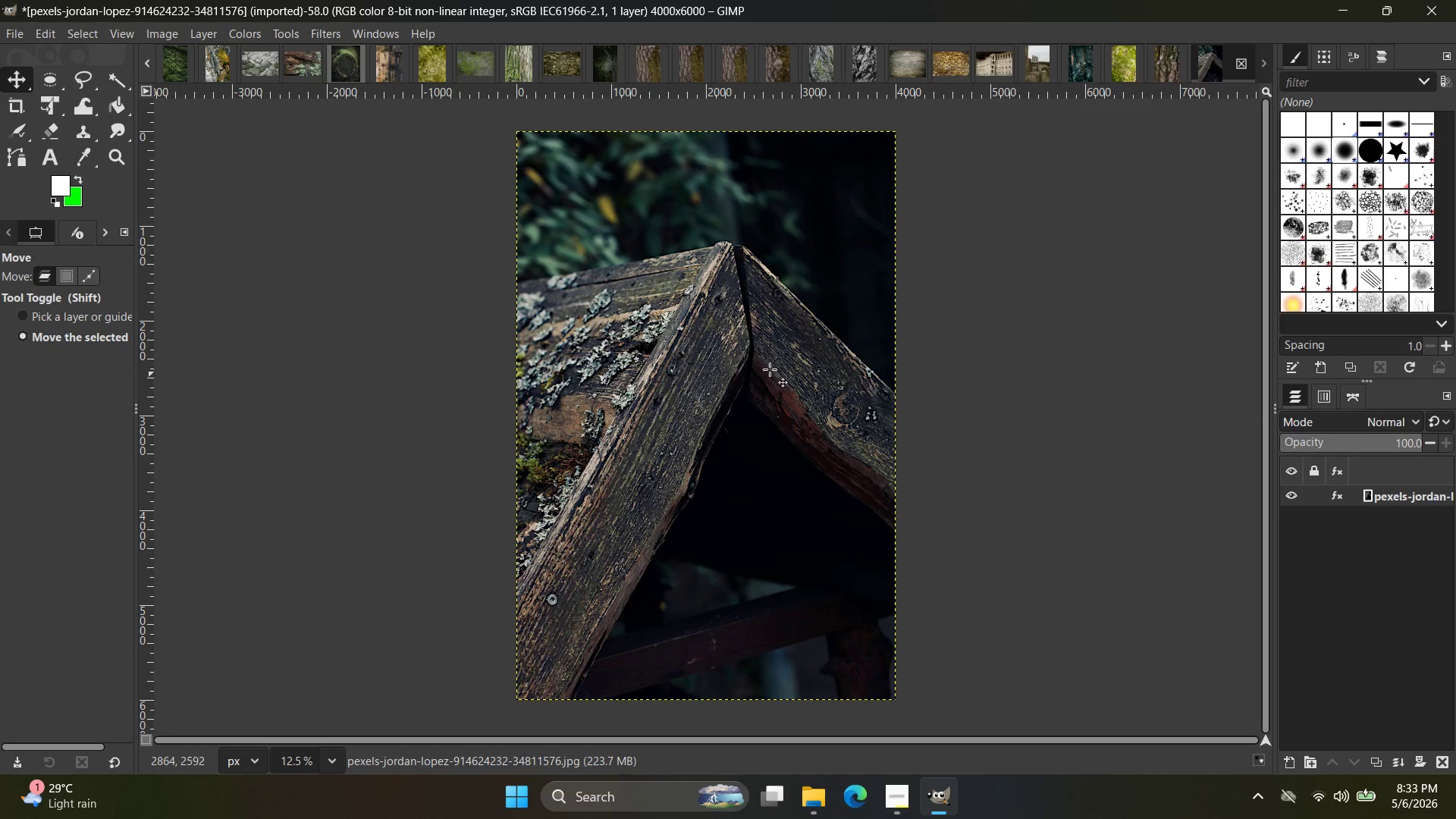 
hold_key(key=ControlLeft, duration=0.91)
scroll: coordinate [732, 337], scroll_direction: up, amount: 12.0
 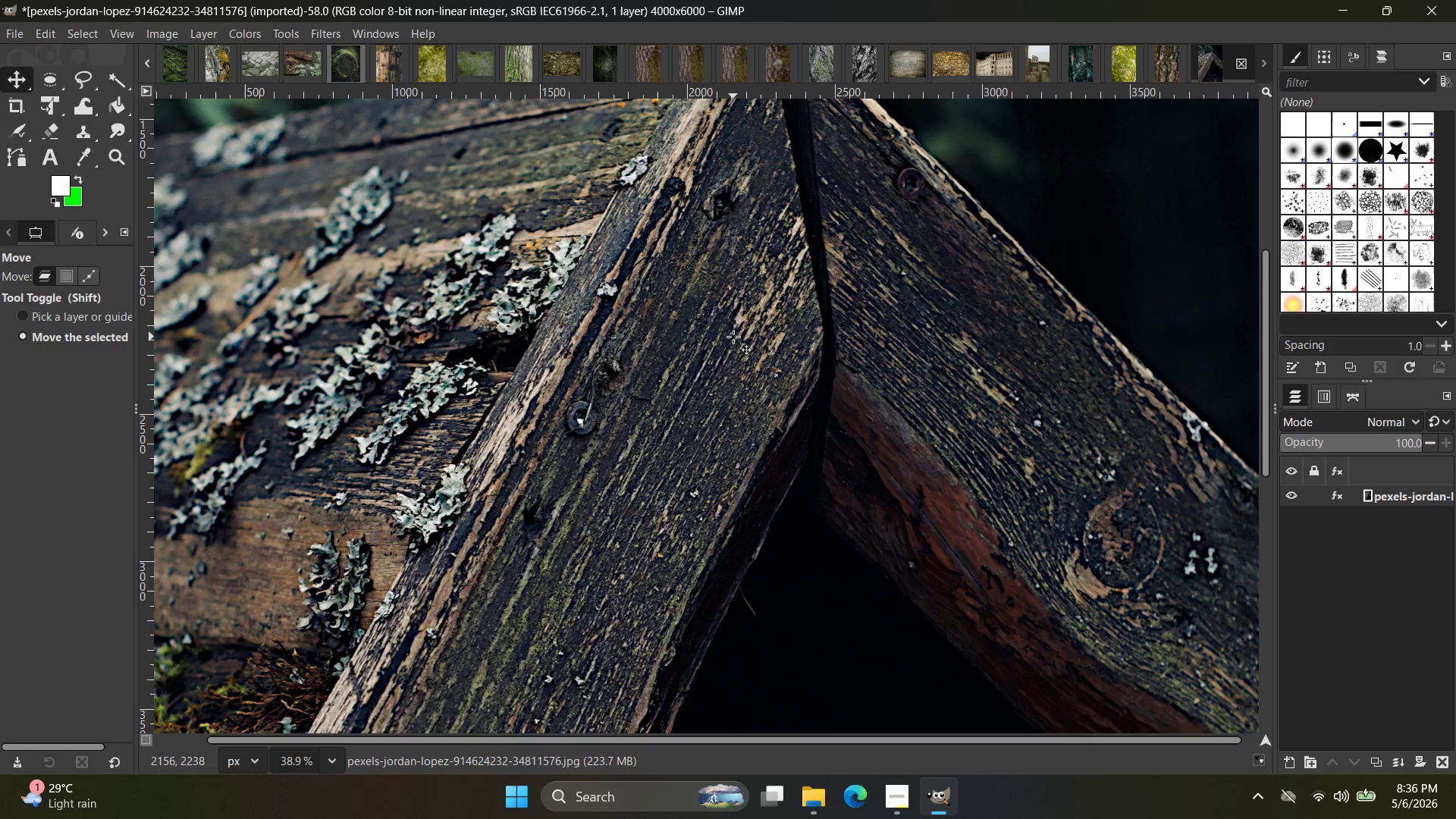 
wait(186.87)
 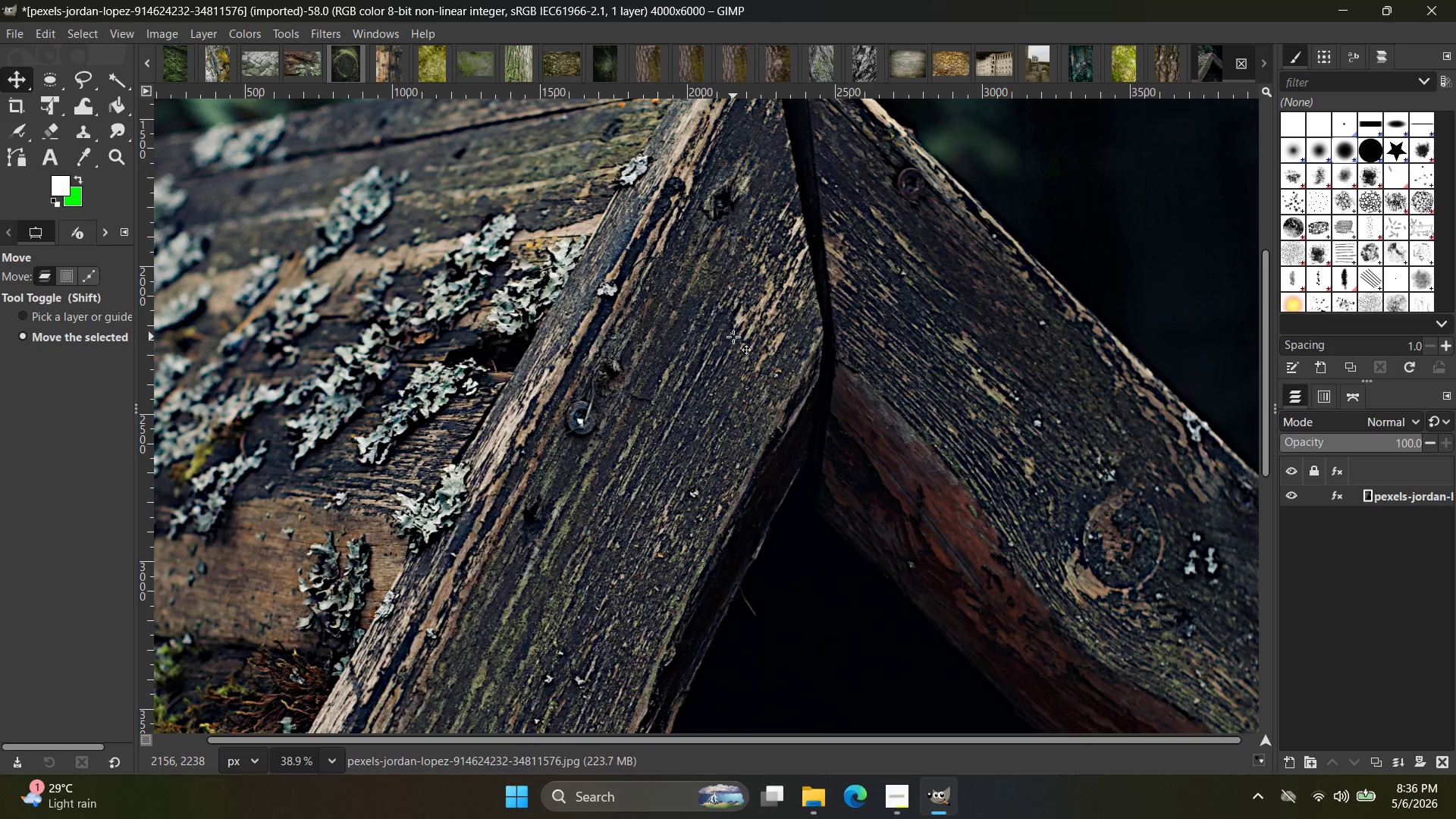 
key(Alt+Z)
 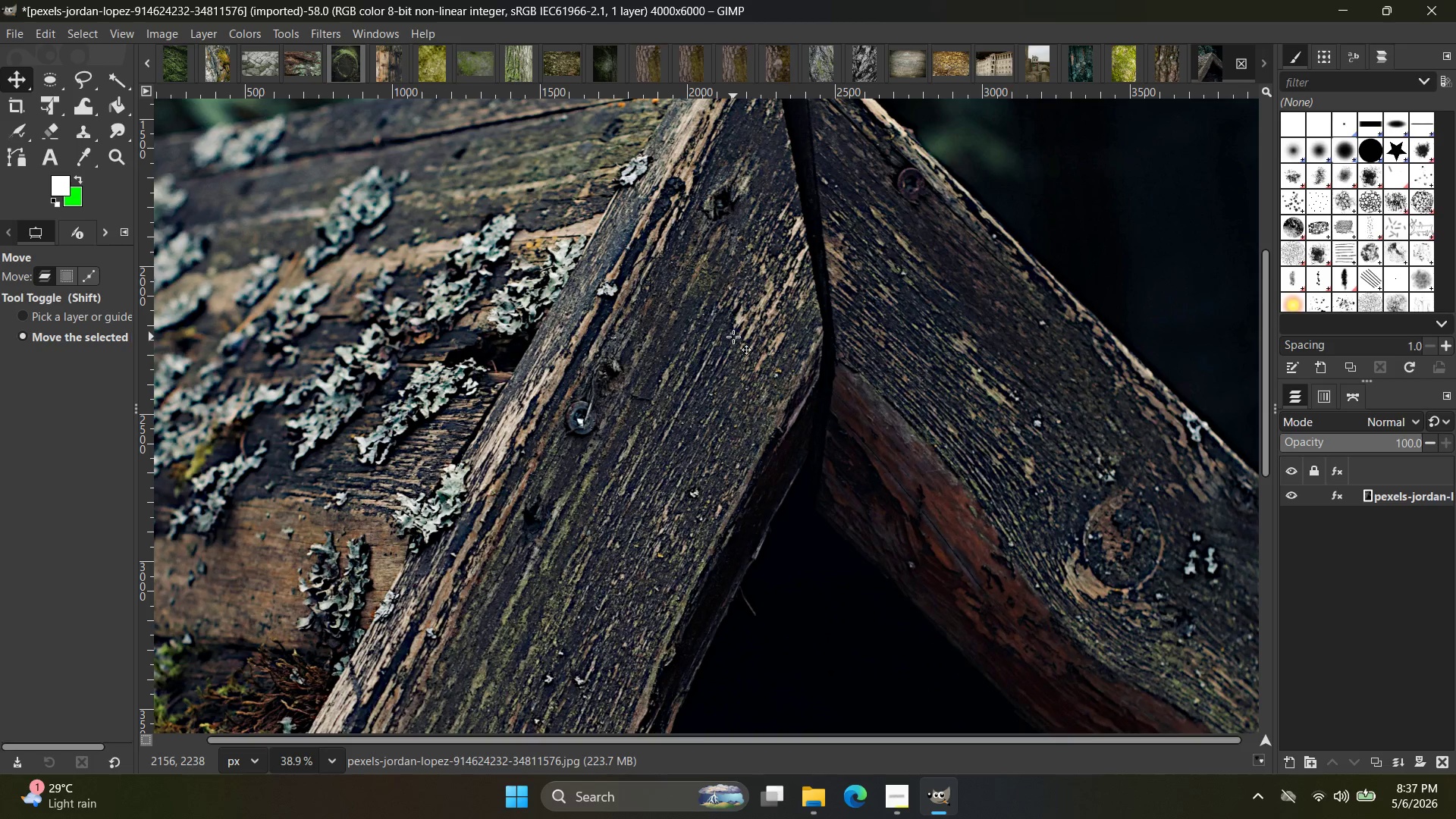 
wait(10.75)
 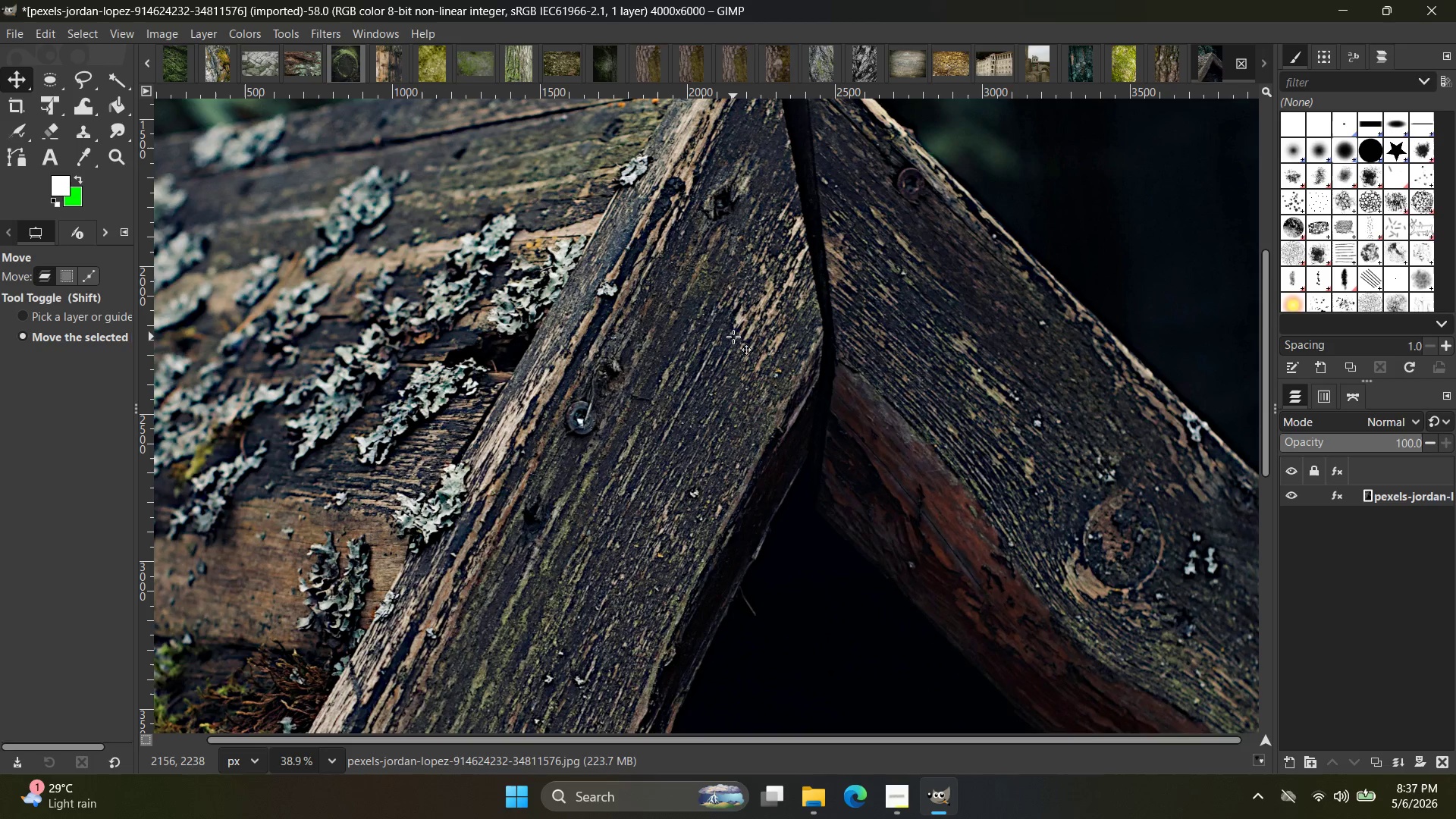 
key(Control+Shift+E)
 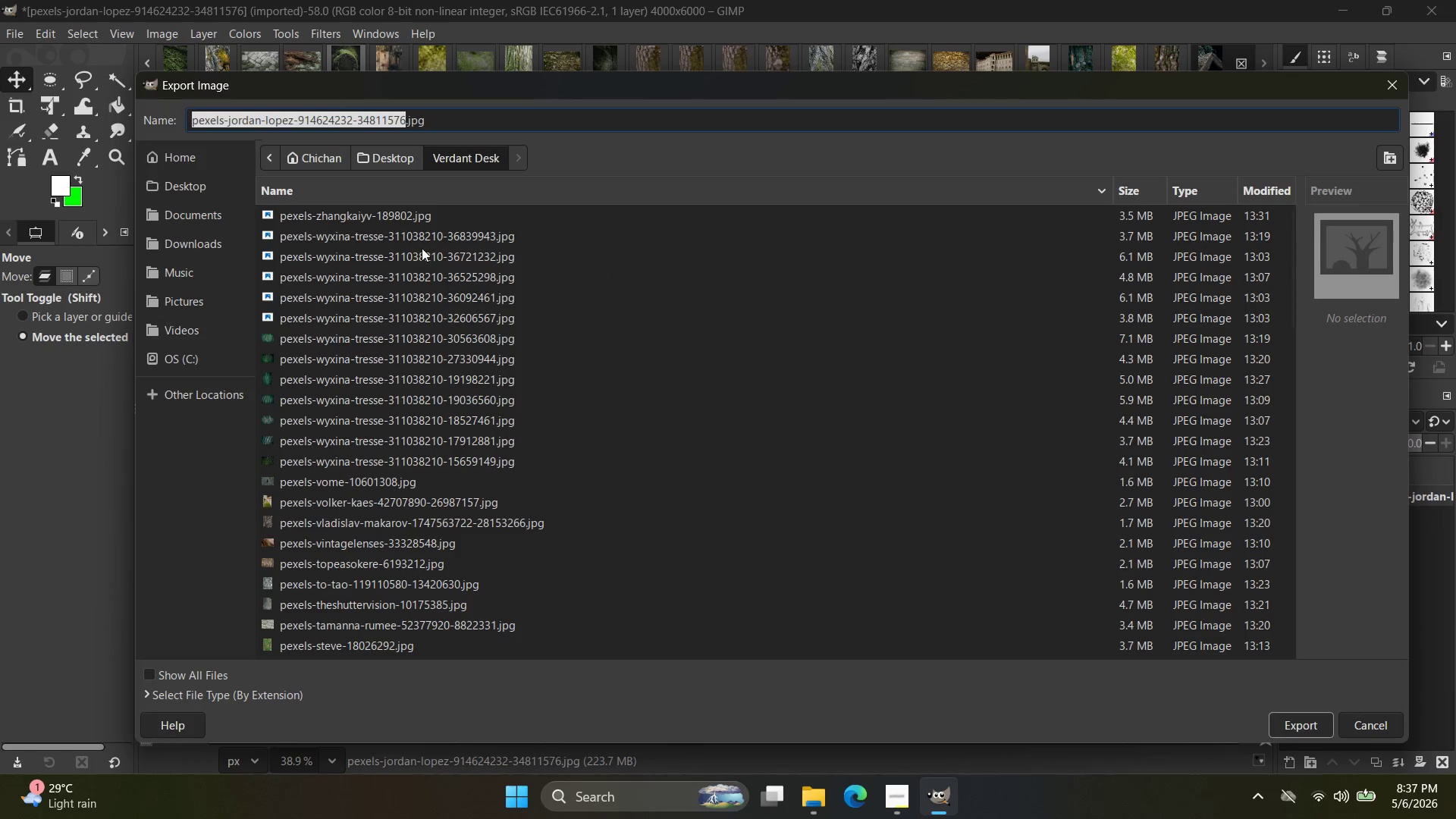 
left_click([218, 191])
 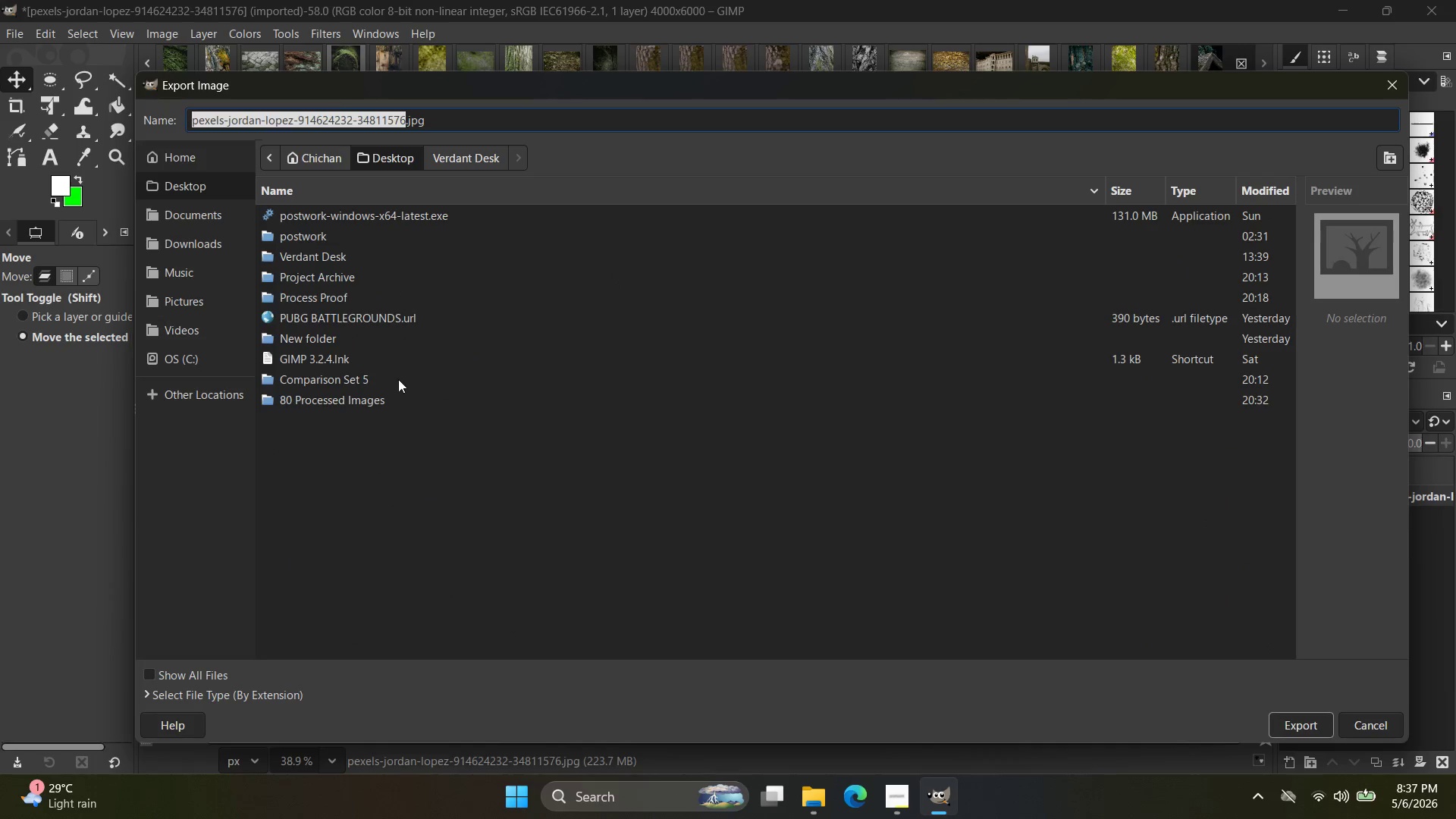 
left_click([359, 394])
 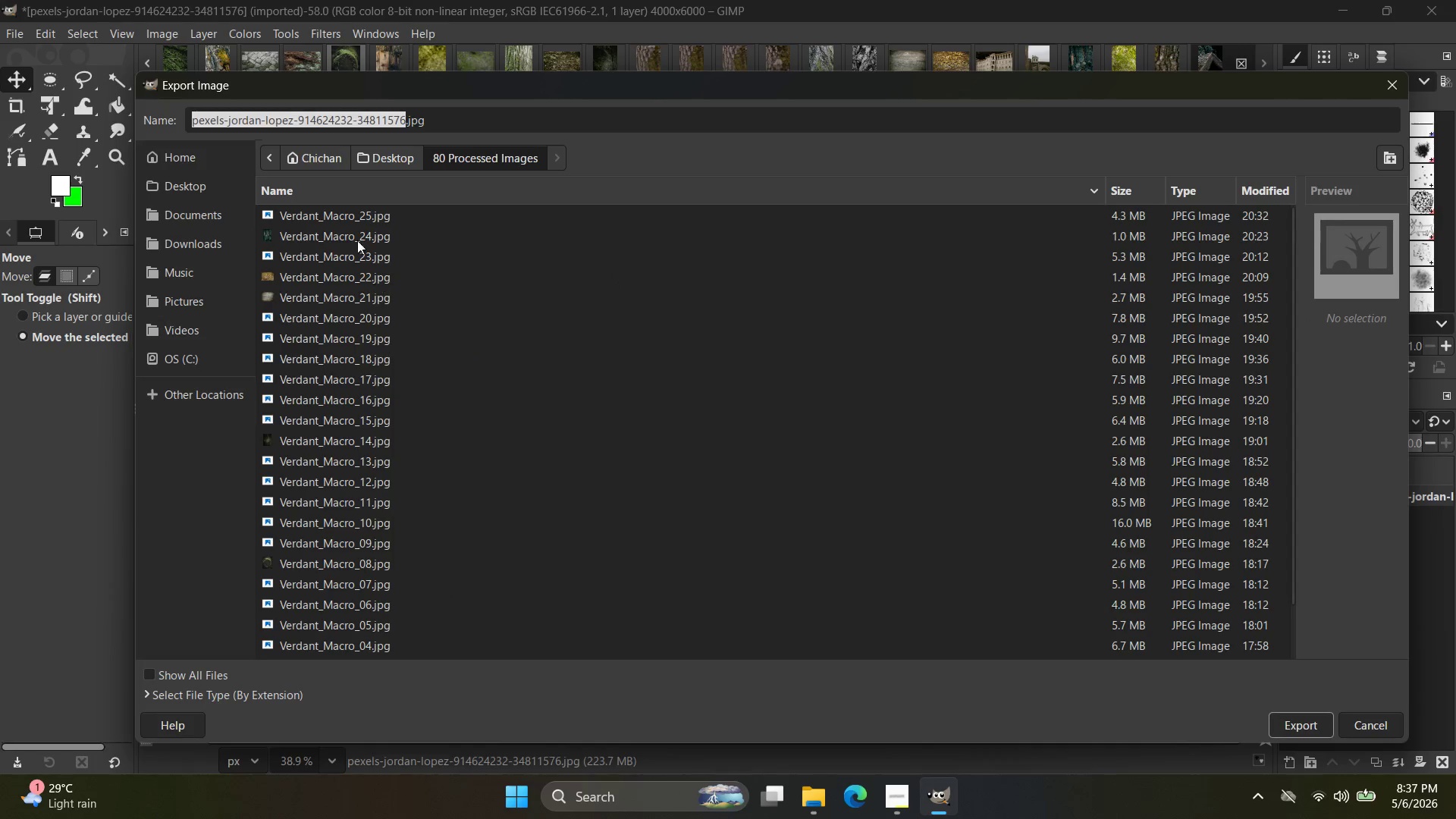 
left_click([354, 220])
 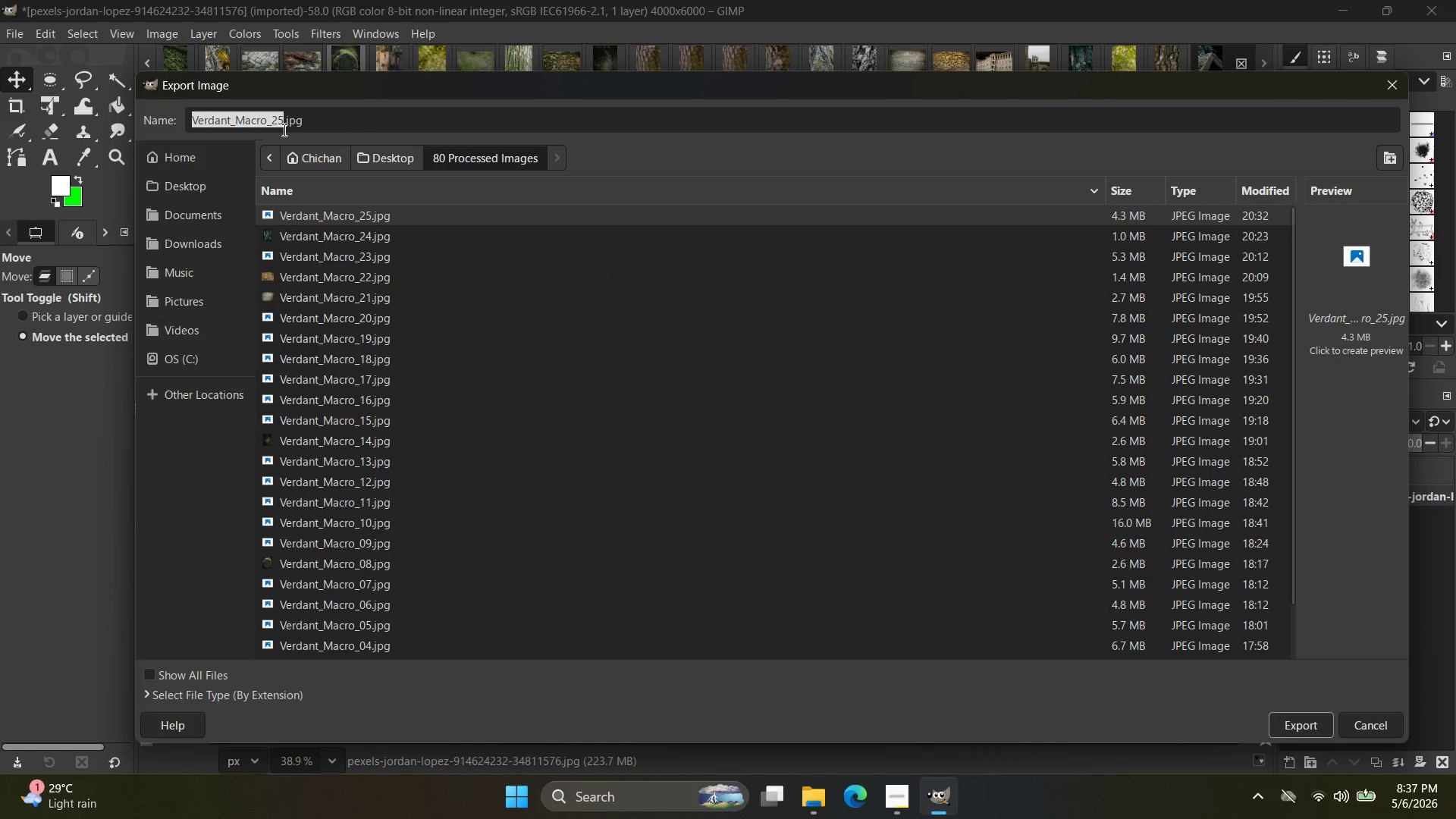 
left_click([283, 130])
 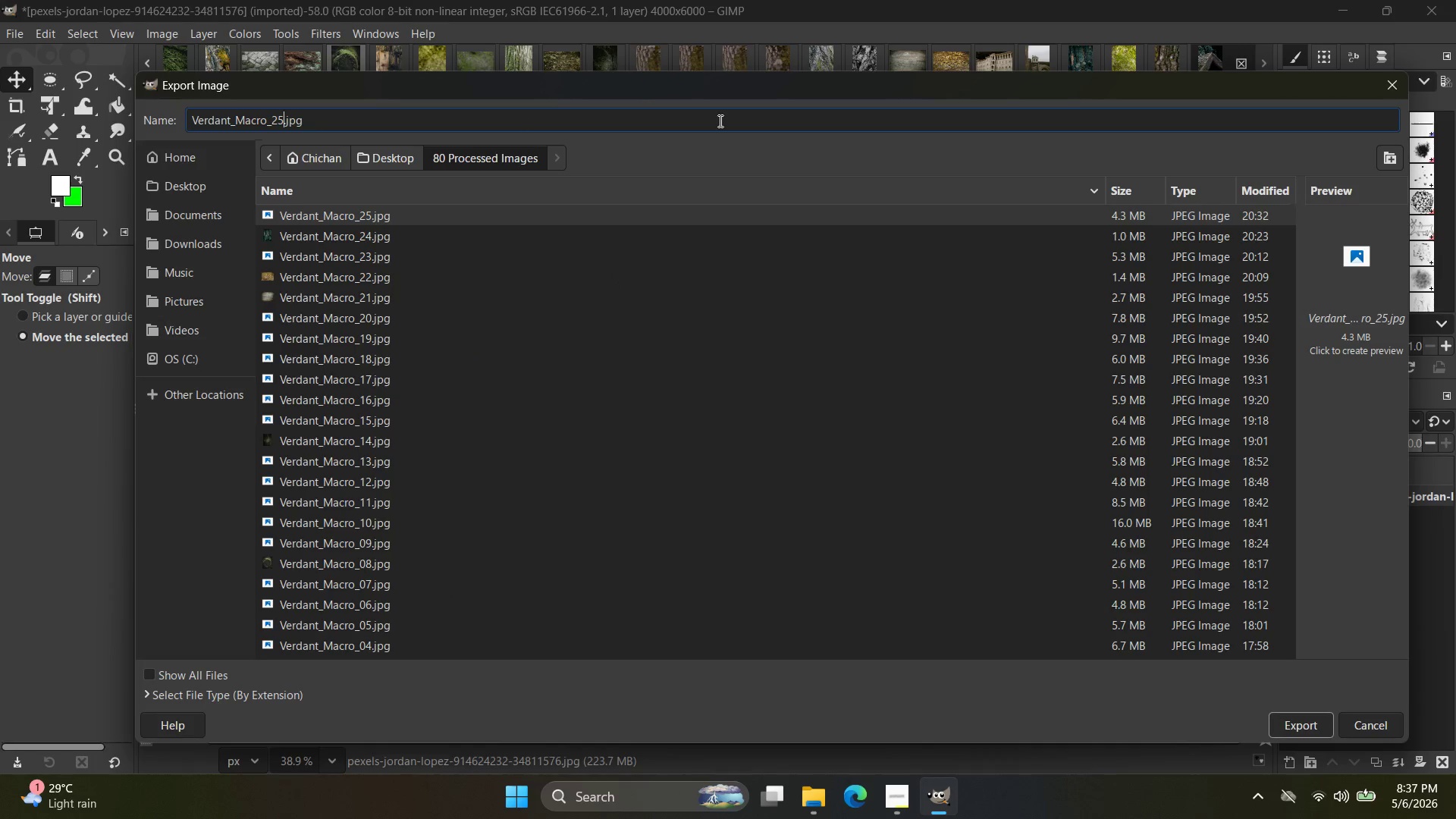 
key(Backspace)
 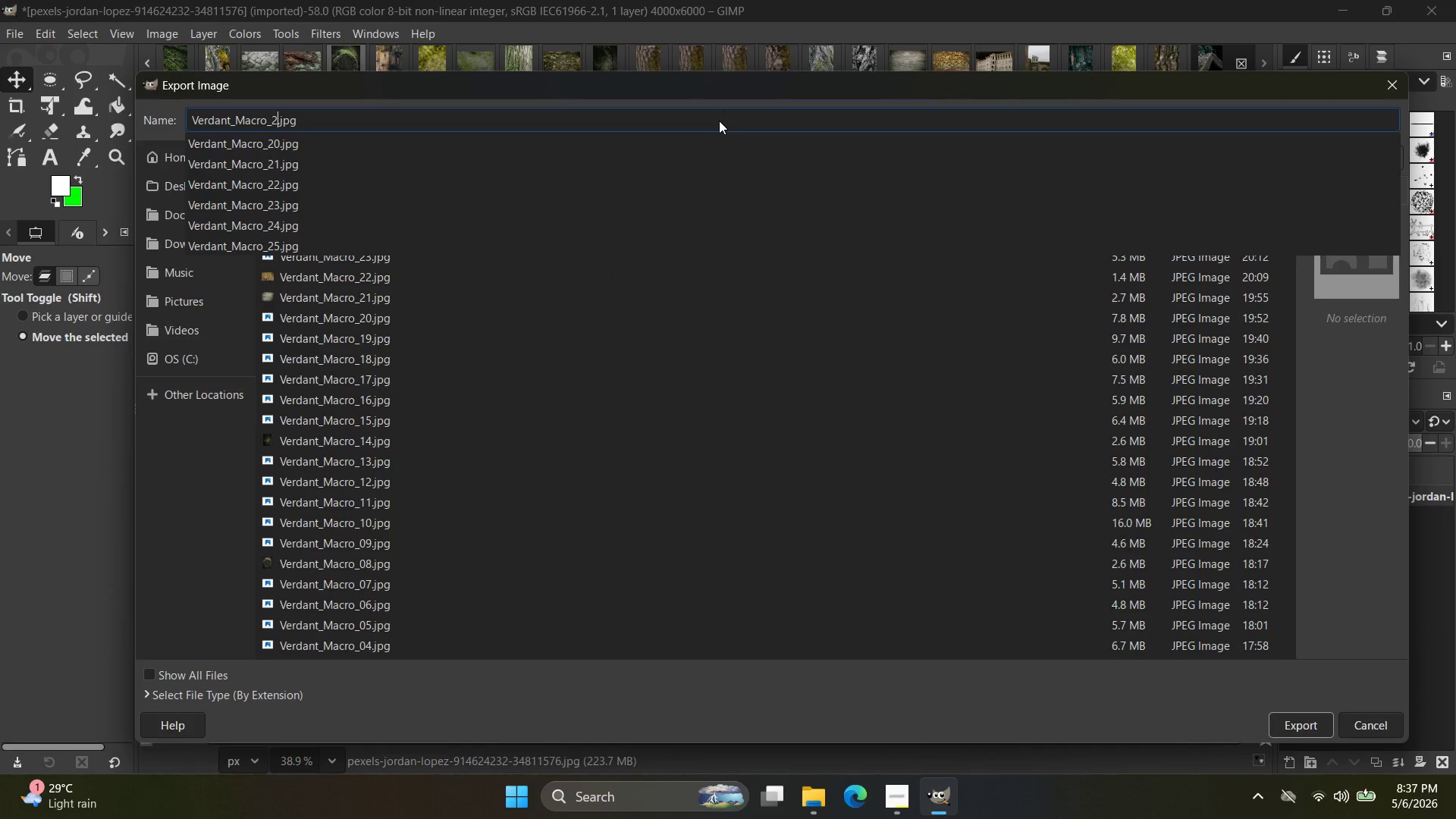 
key(6)
 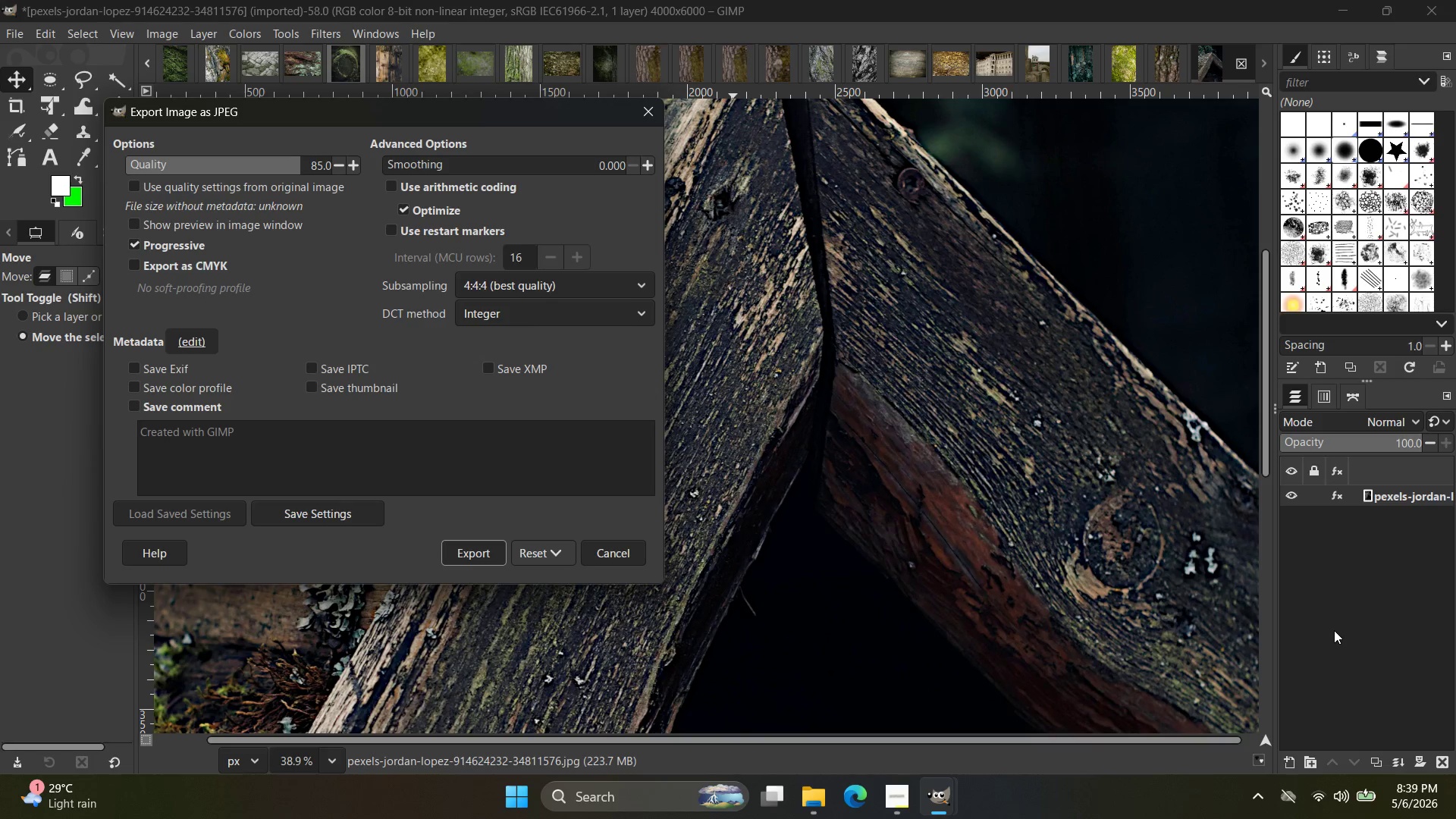 
wait(147.36)
 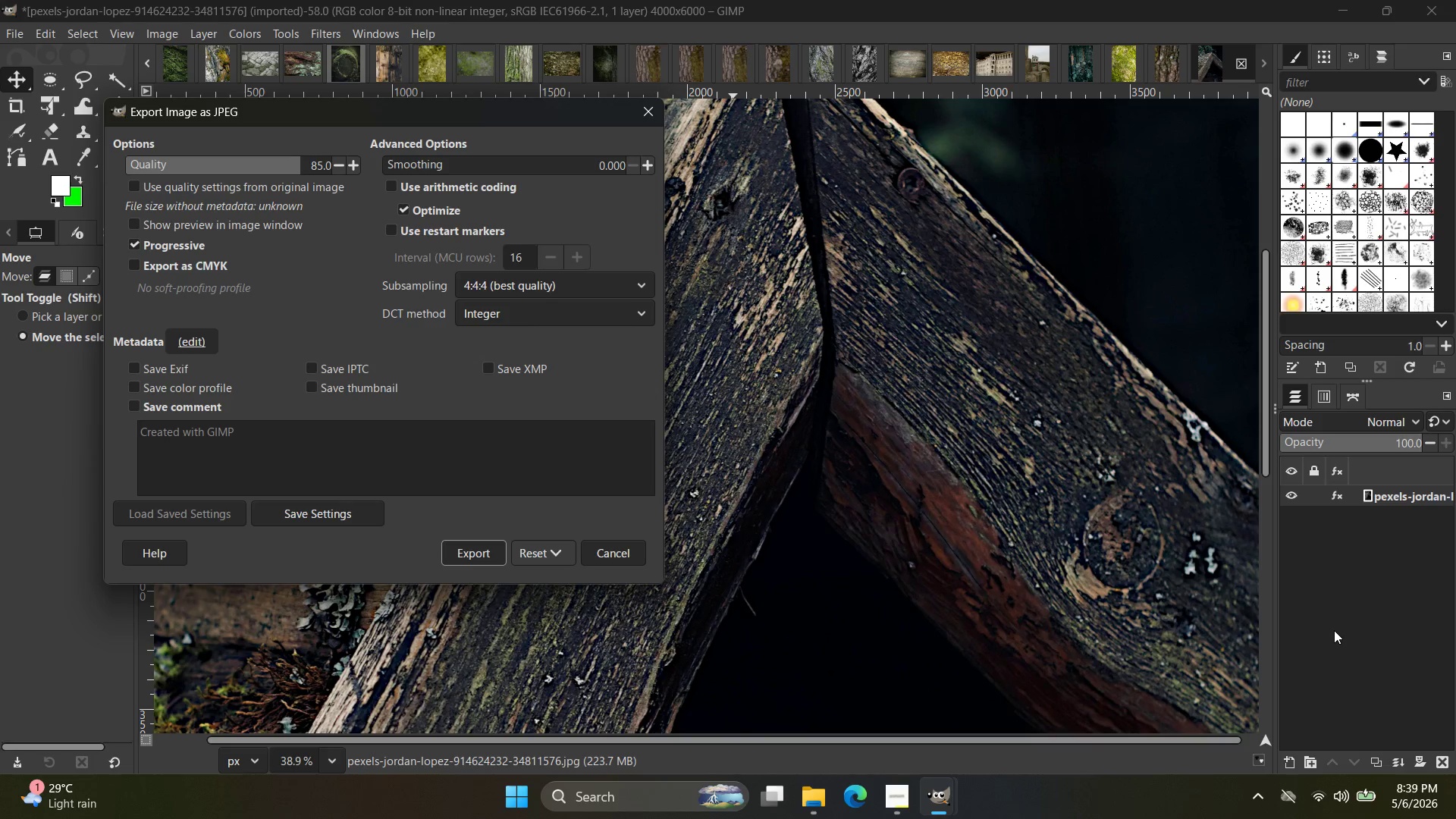 
left_click([491, 551])
 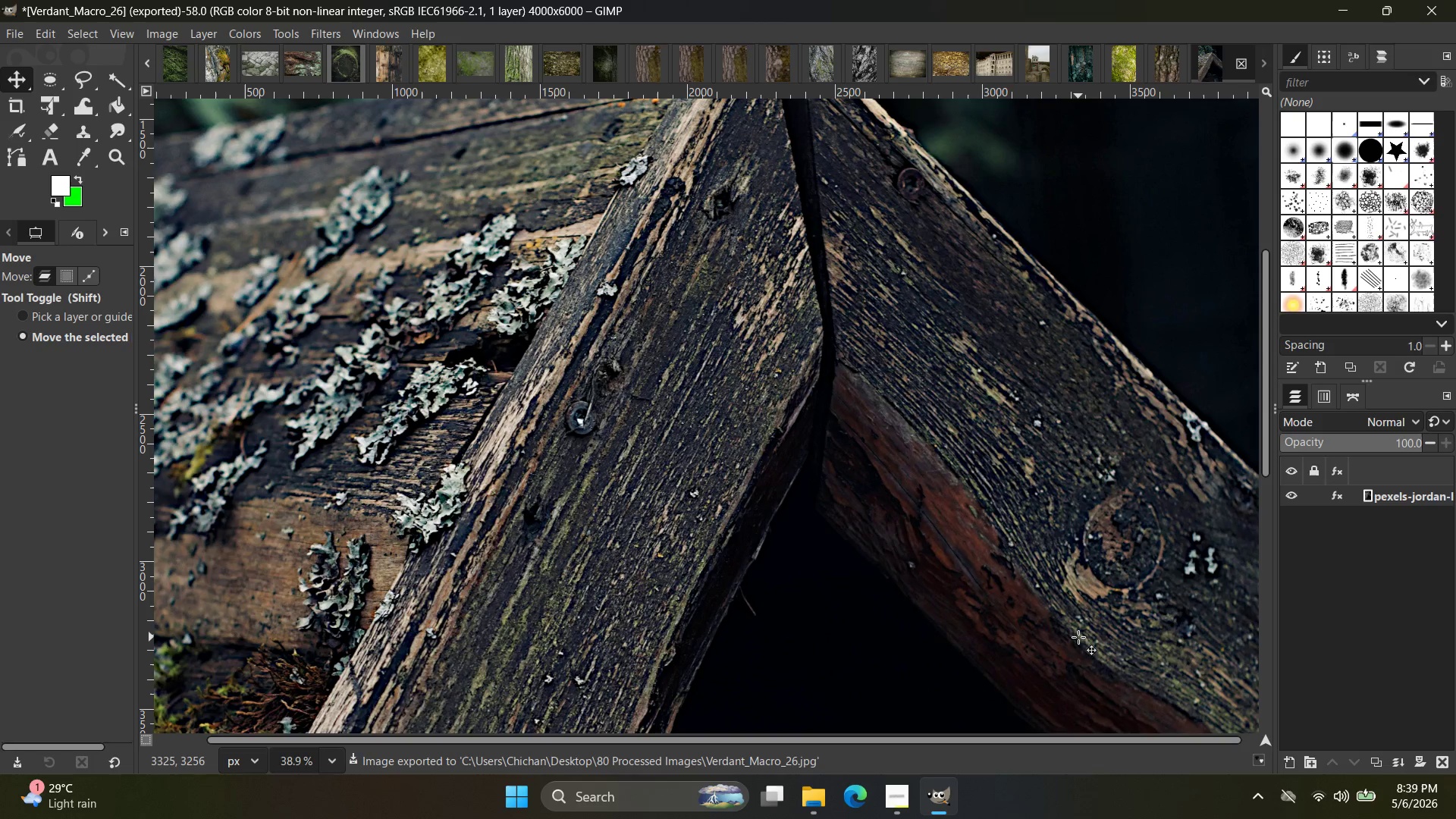 
wait(13.05)
 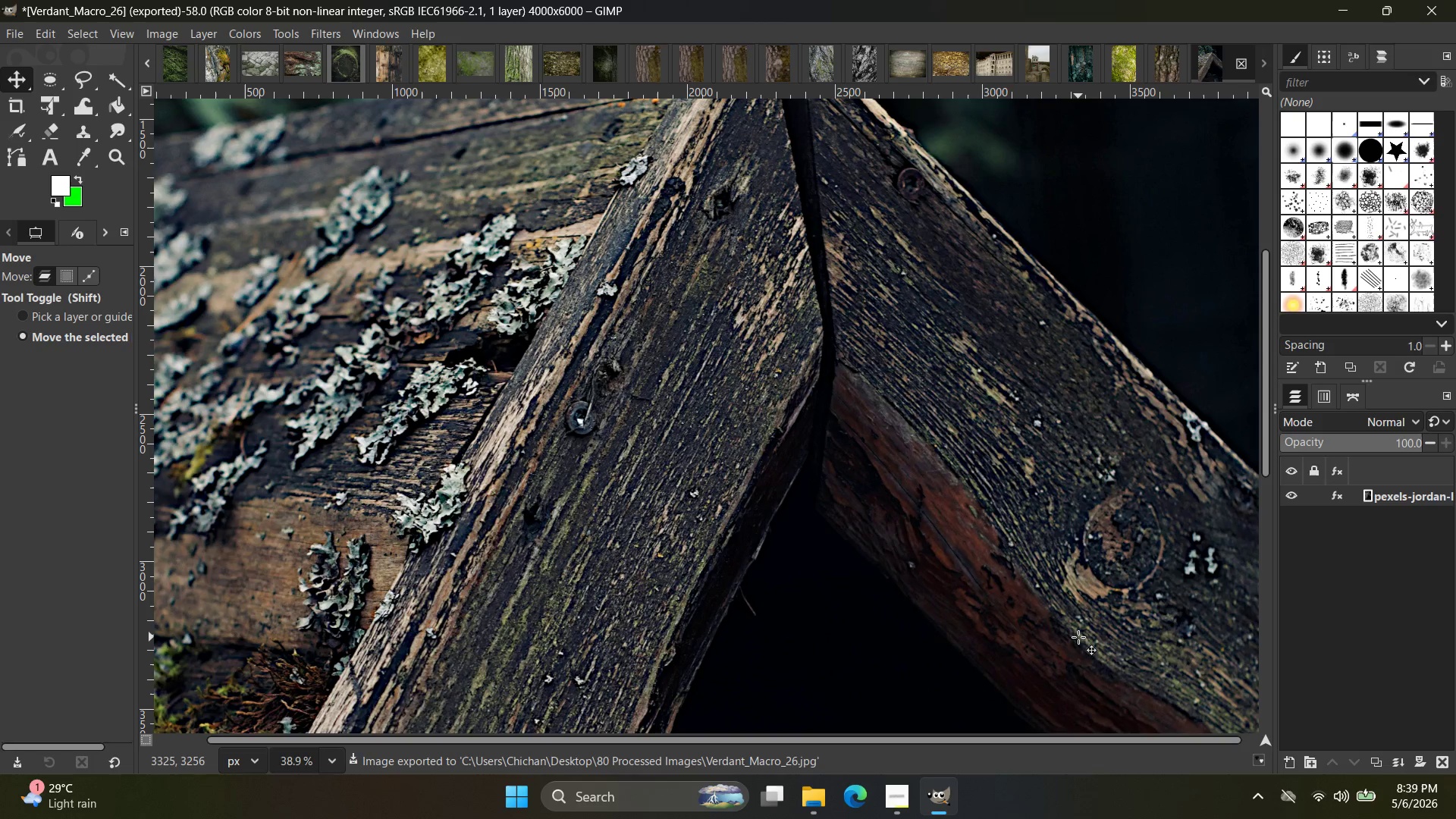 
left_click([1455, 818])
 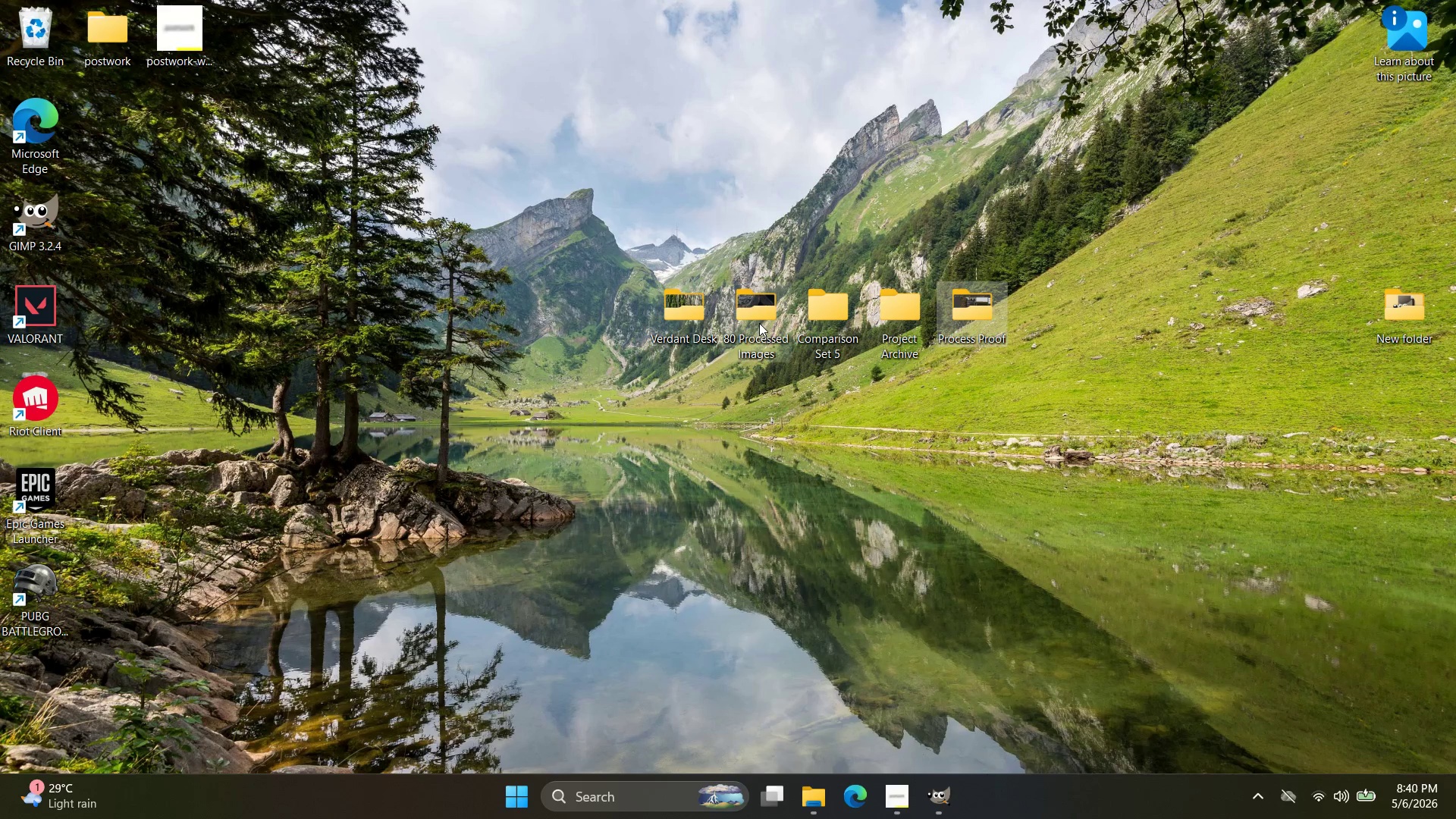 
double_click([748, 318])
 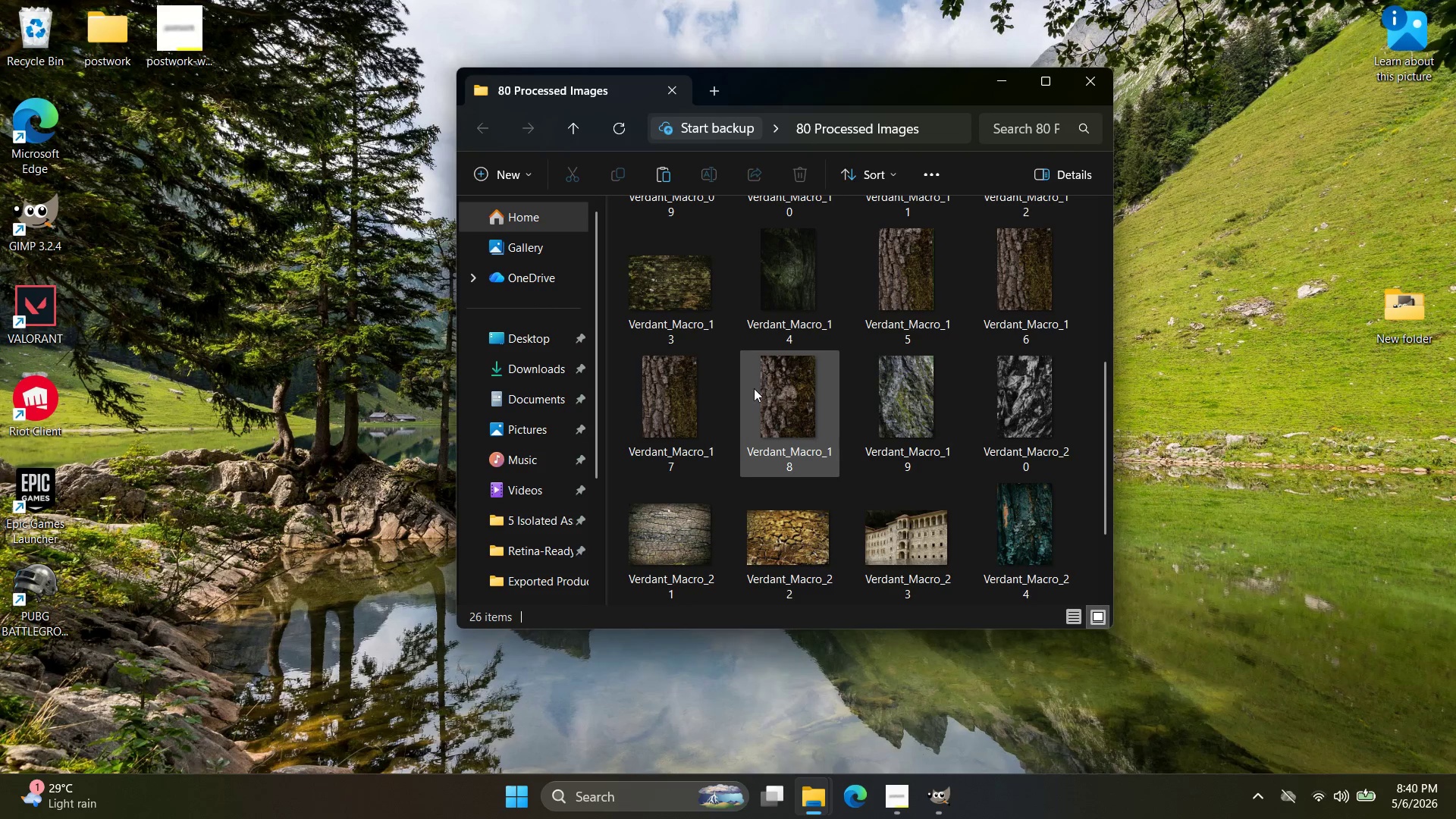 
scroll: coordinate [817, 366], scroll_direction: down, amount: 7.0
 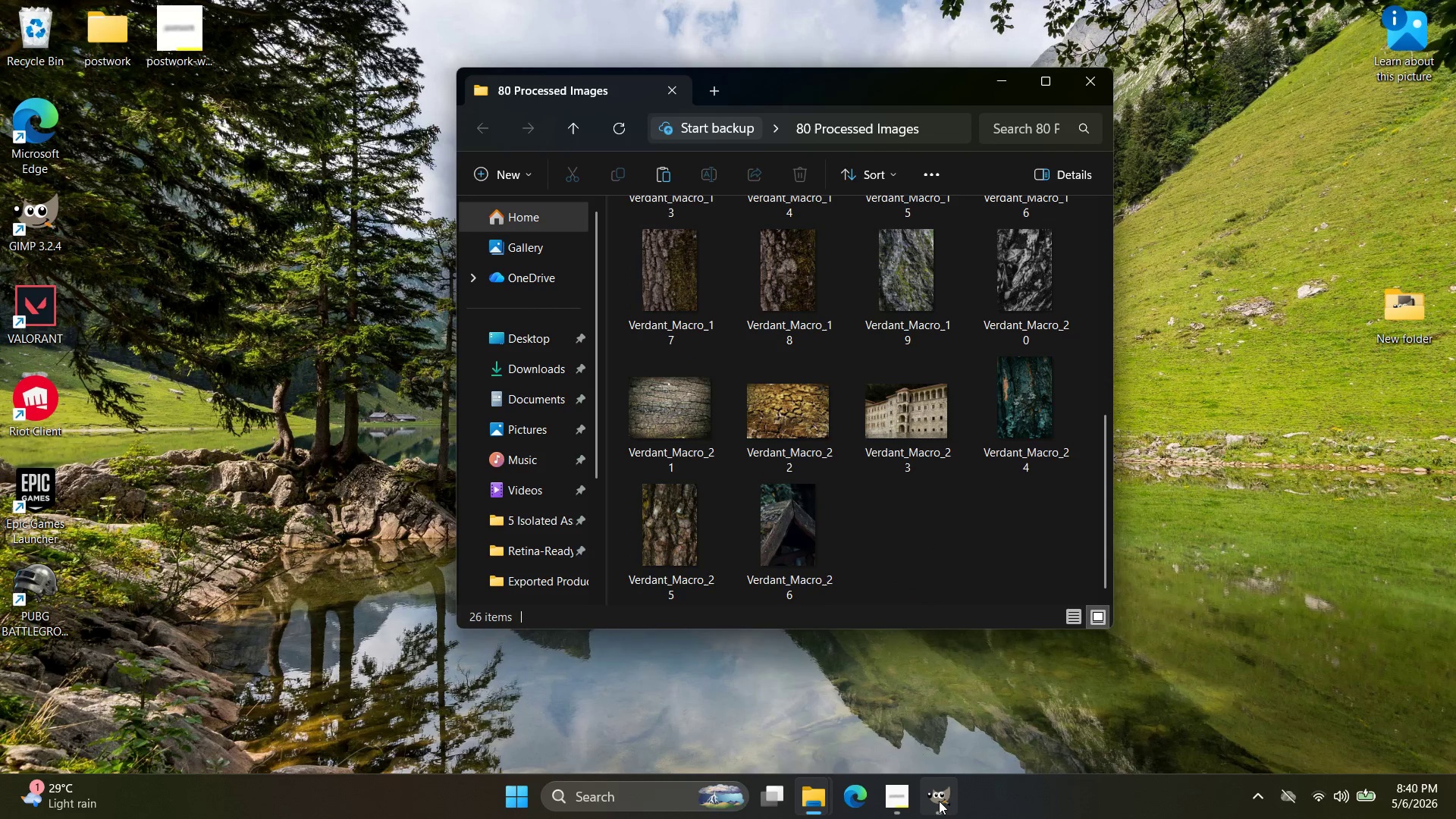 
left_click([940, 805])
 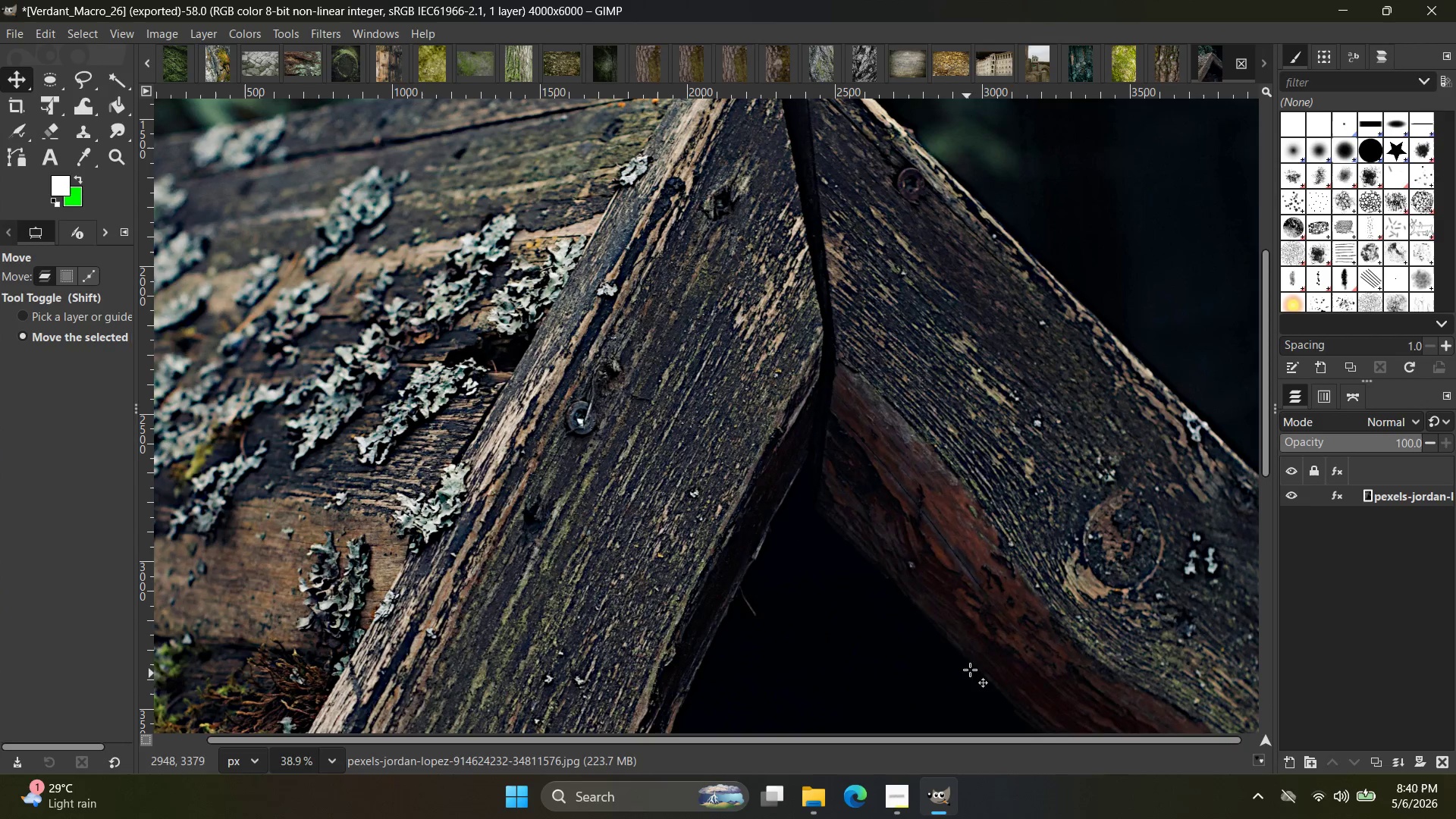 
key(Alt+AltLeft)
 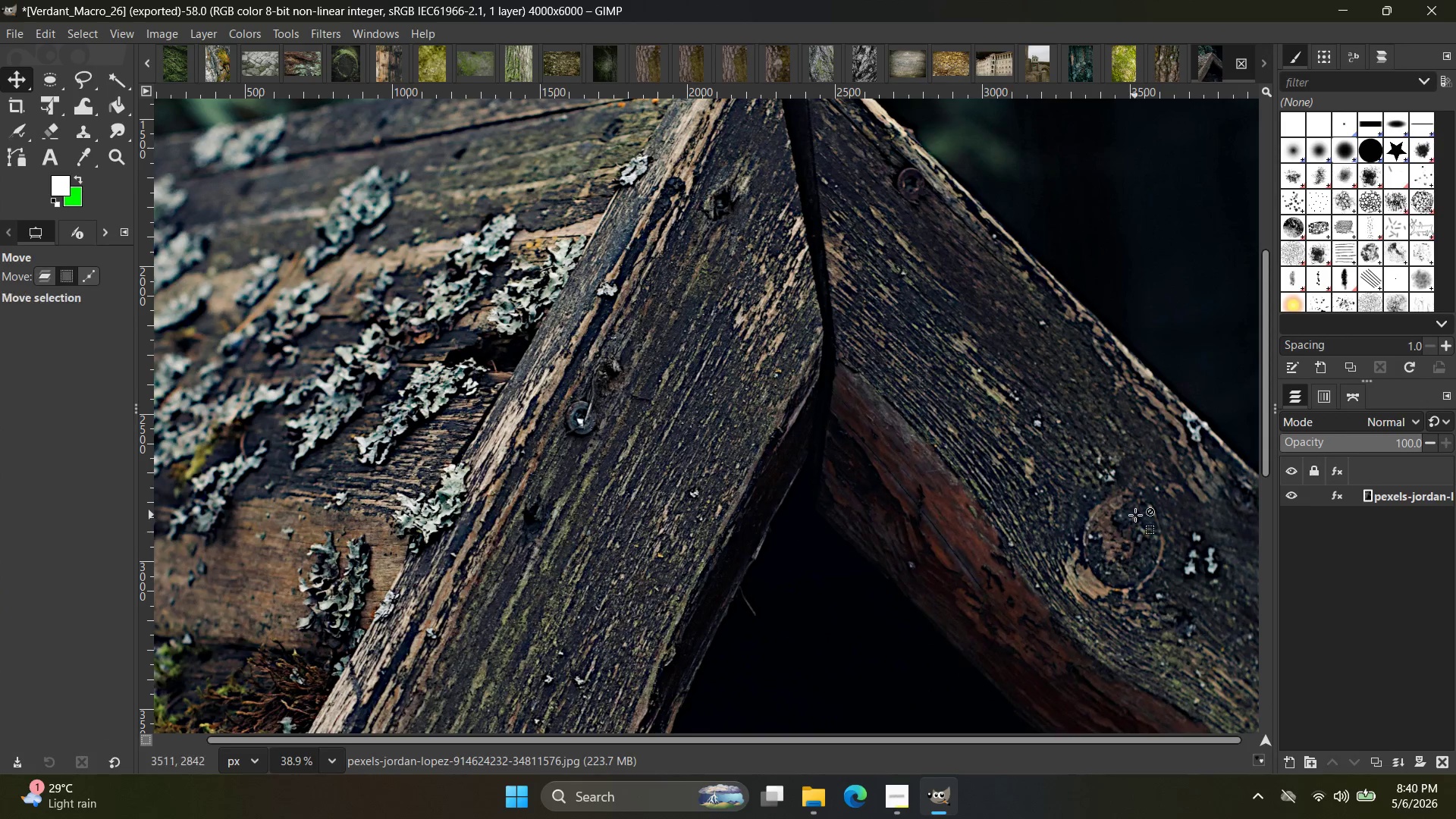 
key(Alt+Tab)
 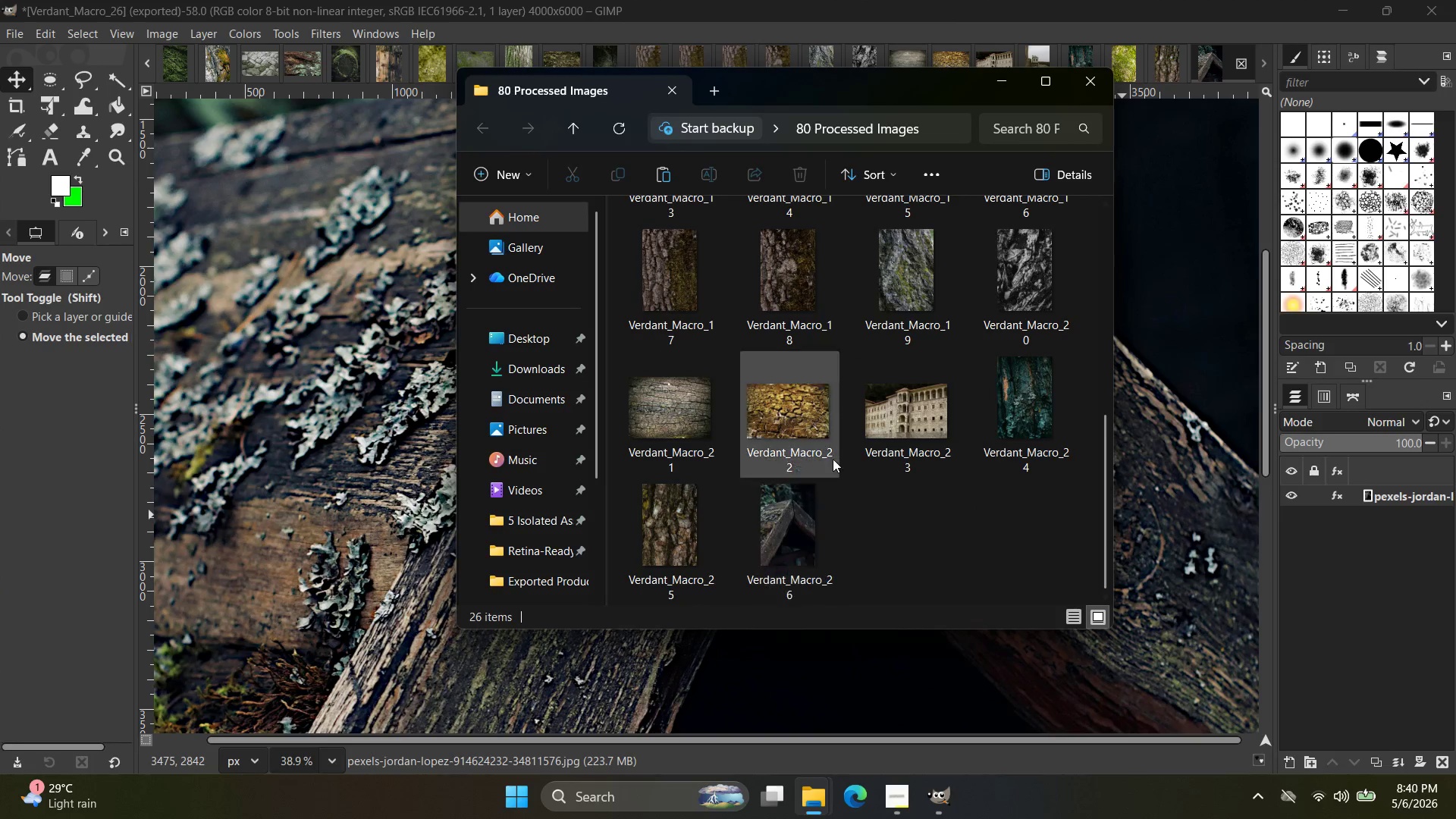 
key(Alt+Tab)
 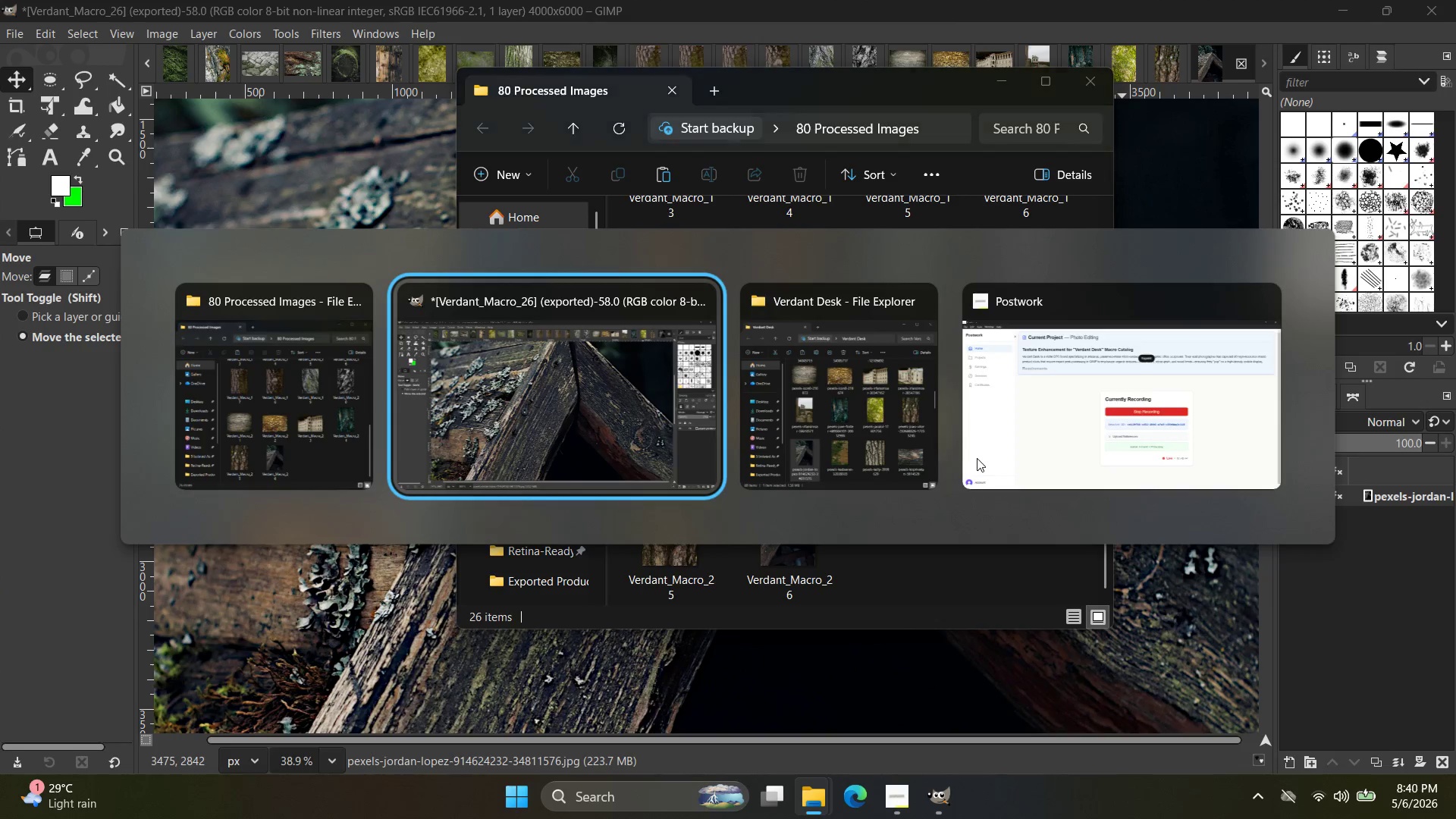 
key(Alt+Tab)
 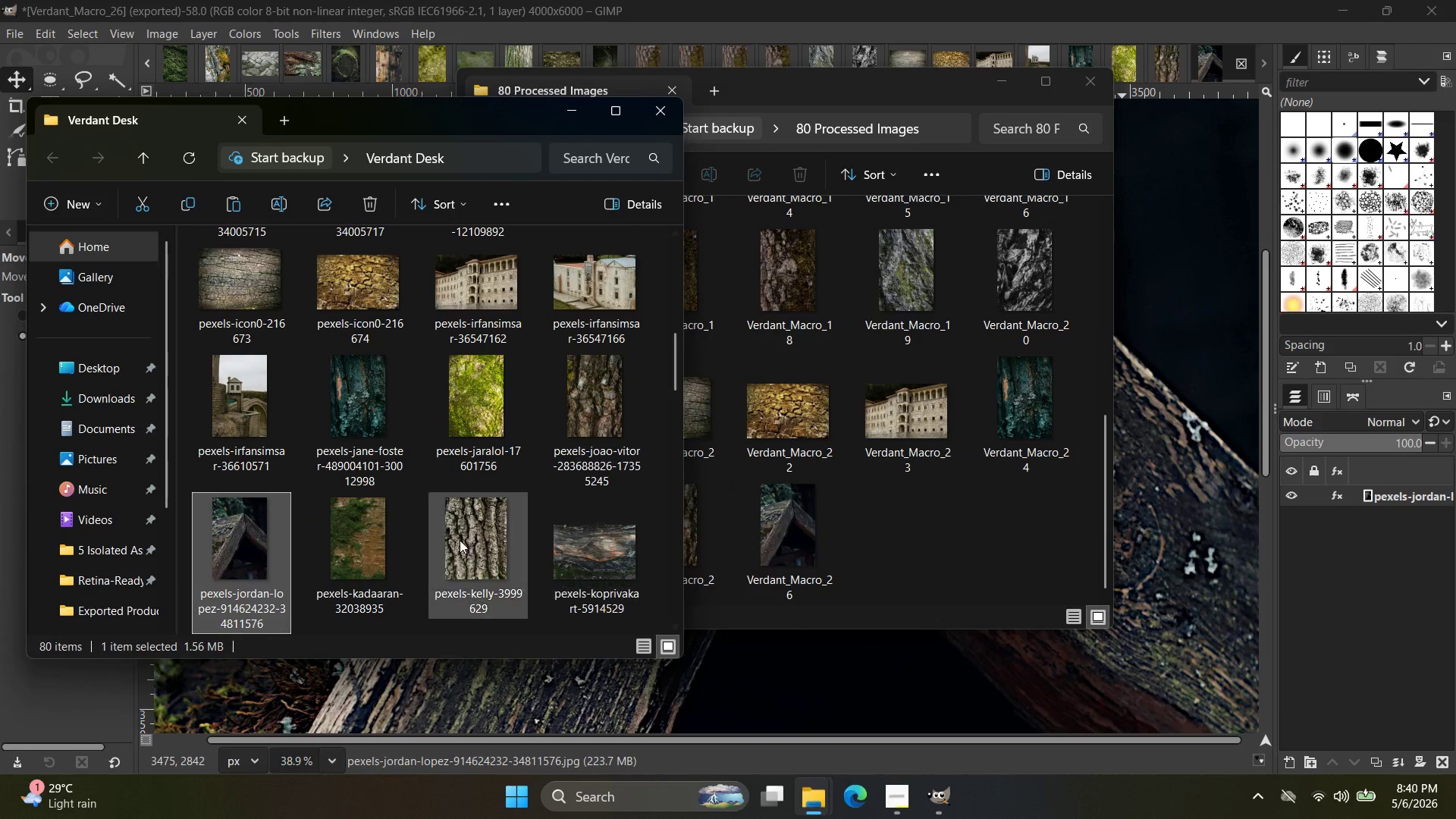 
left_click([377, 543])
 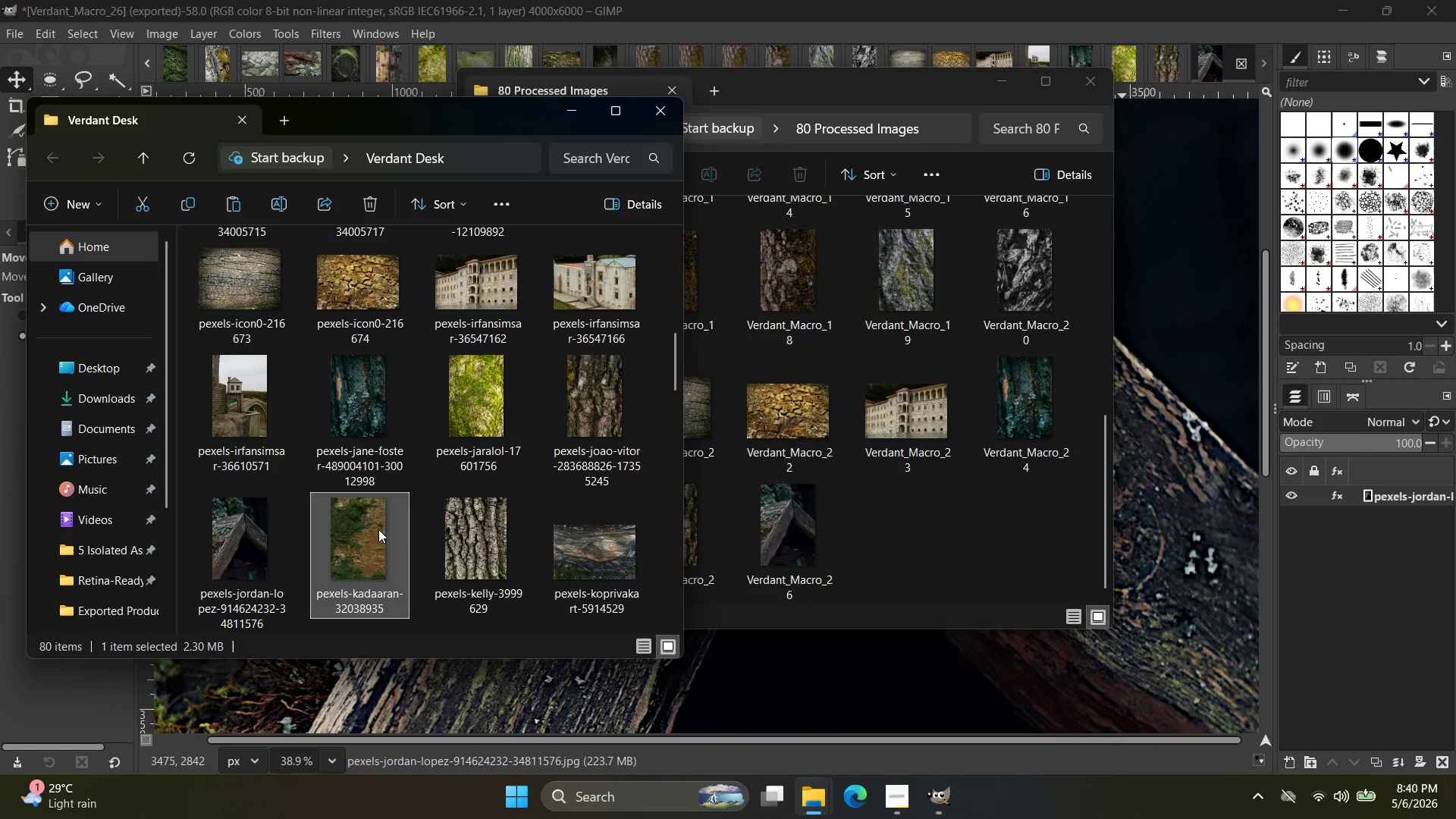 
left_click_drag(start_coordinate=[373, 525], to_coordinate=[1244, 64])
 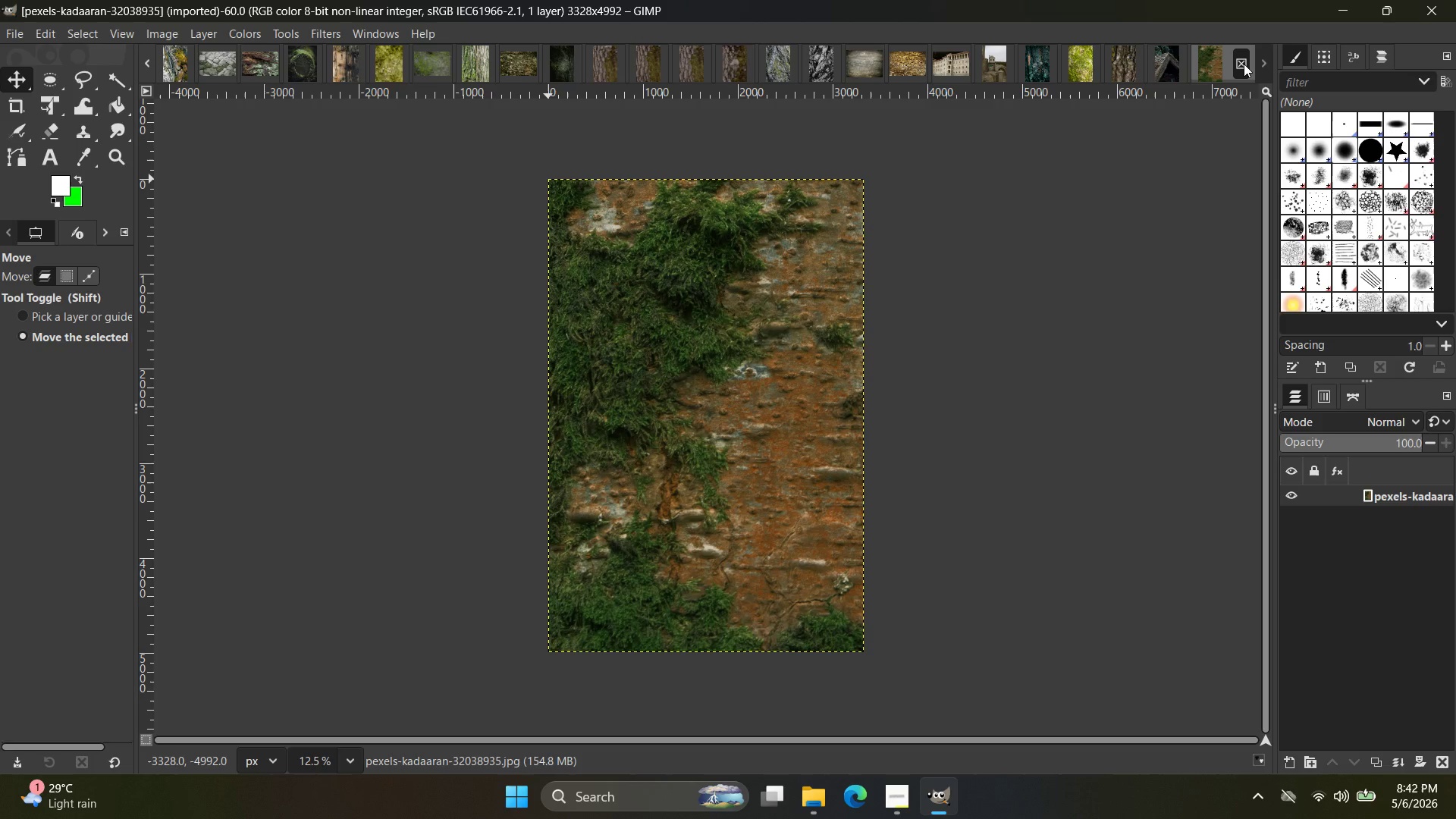 
wait(142.86)
 